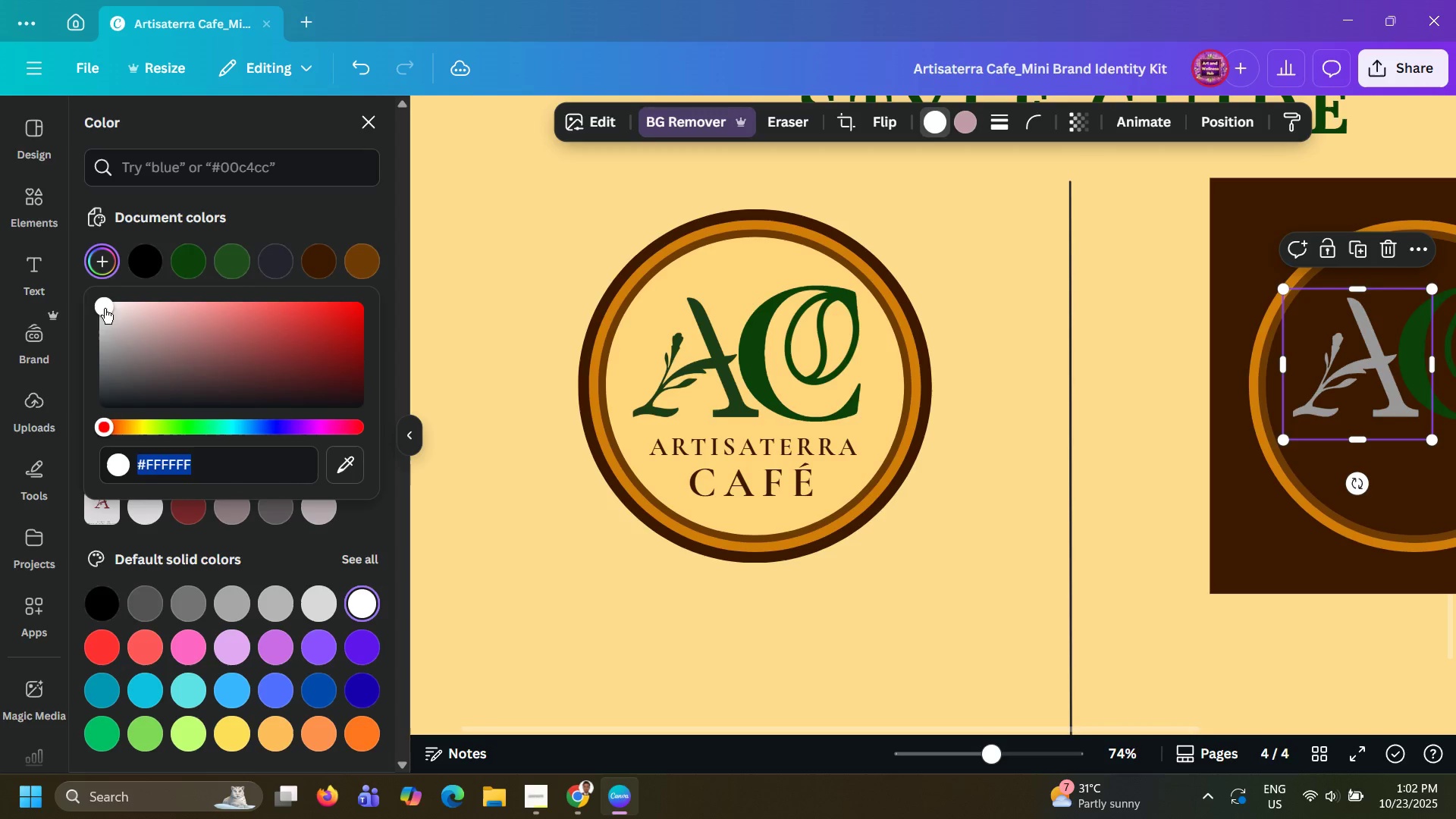 
left_click_drag(start_coordinate=[102, 307], to_coordinate=[77, 299])
 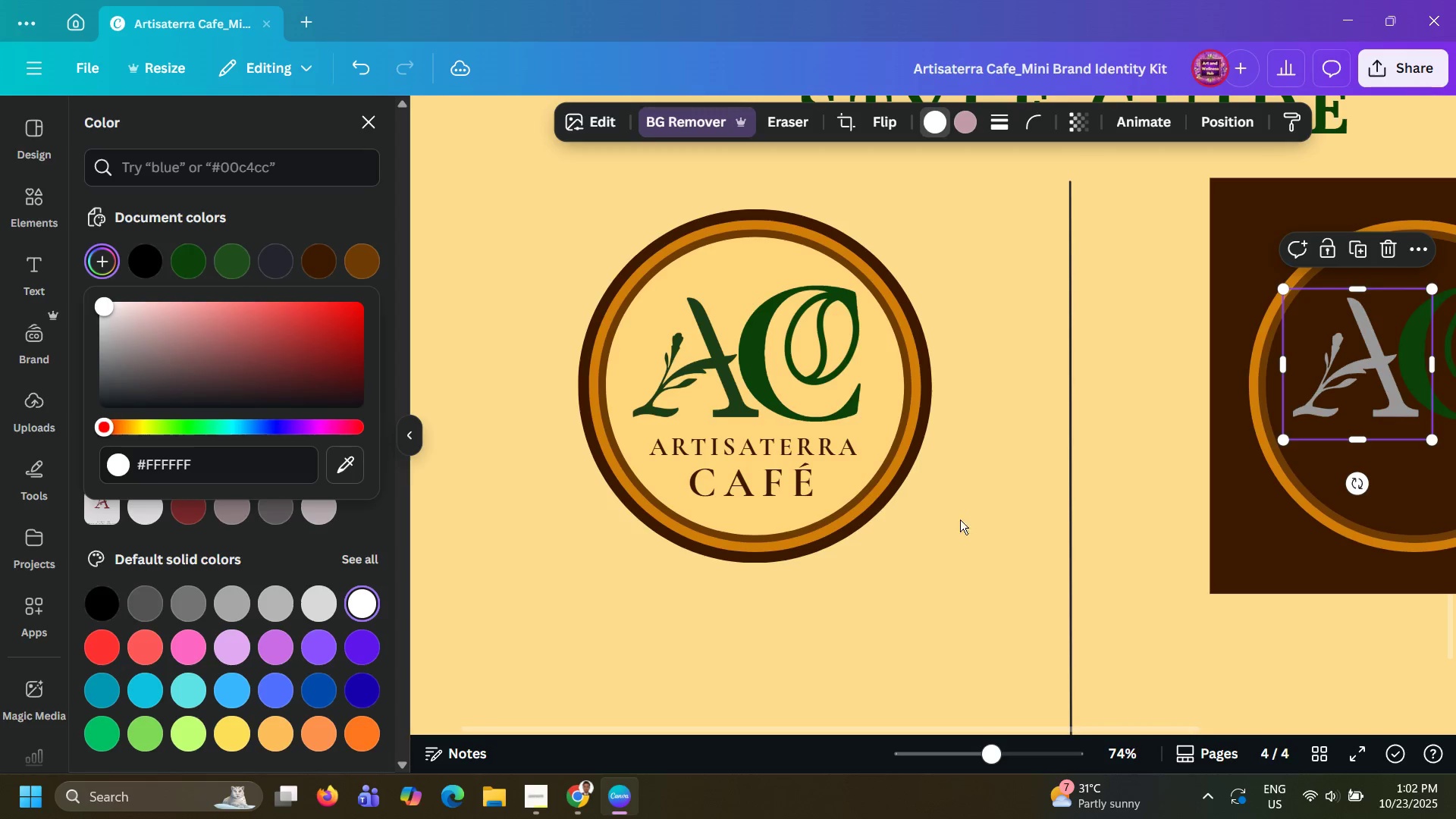 
left_click([1009, 578])
 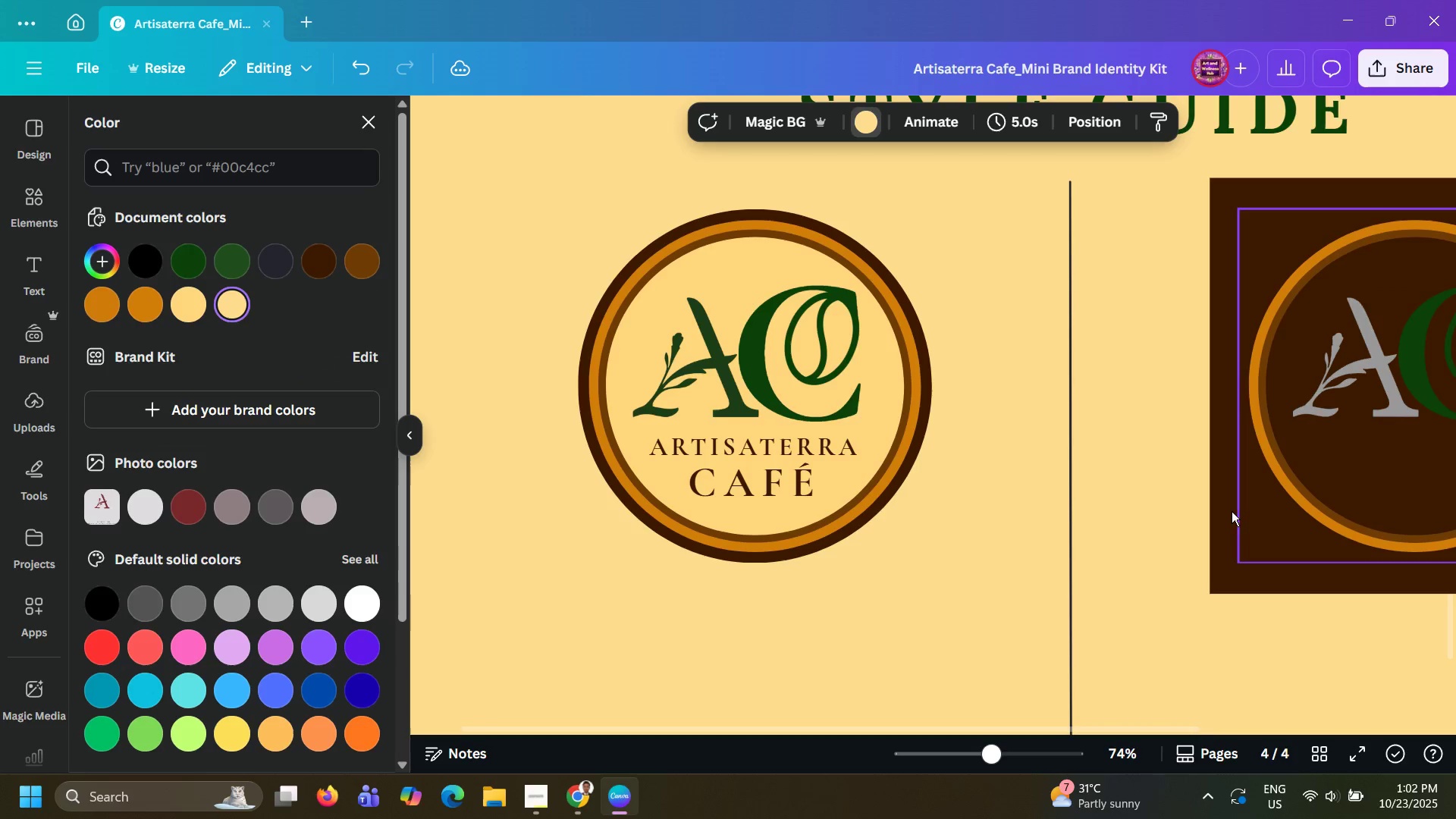 
scroll: coordinate [1156, 641], scroll_direction: up, amount: 1.0
 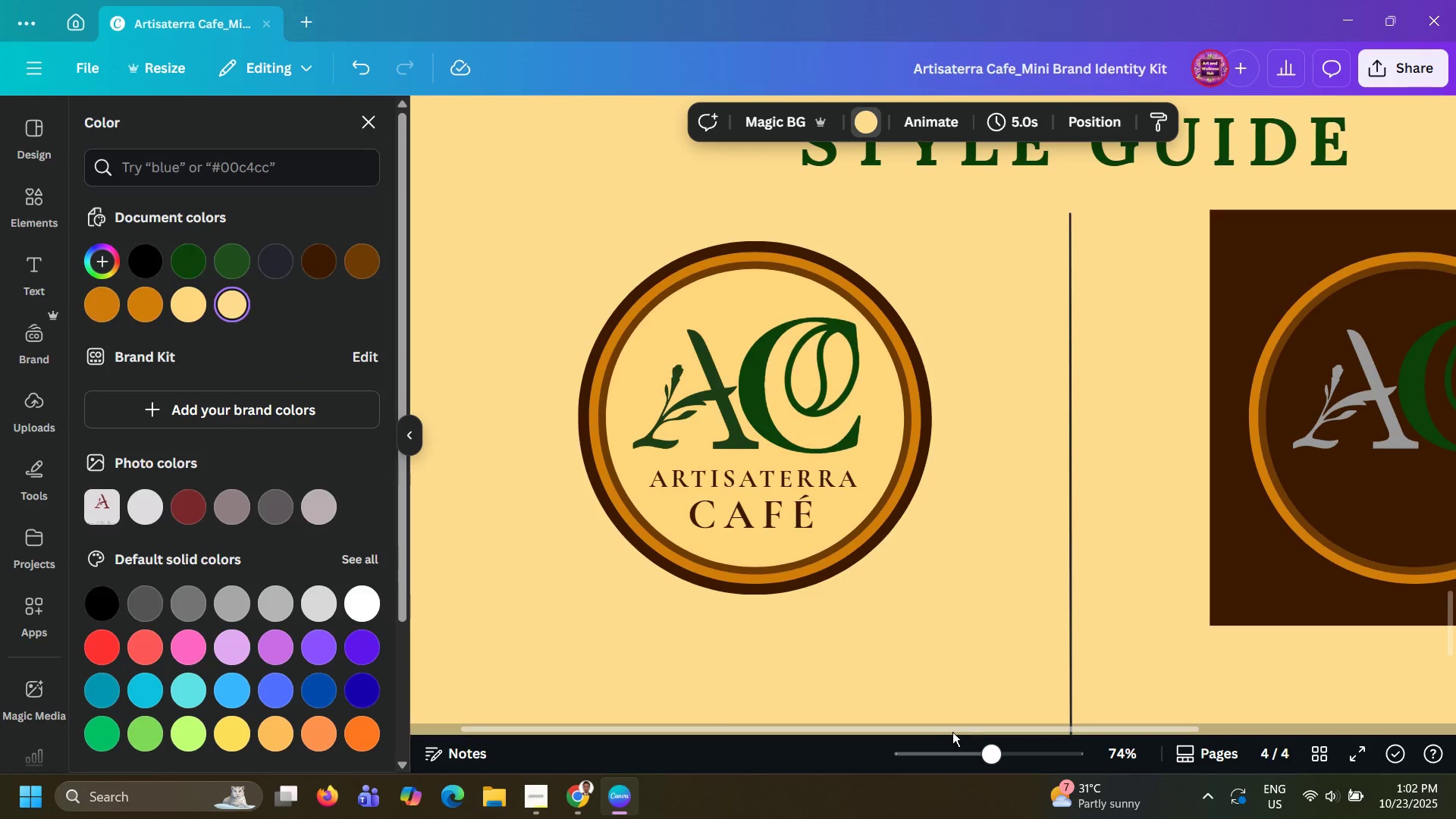 
left_click_drag(start_coordinate=[952, 732], to_coordinate=[1173, 739])
 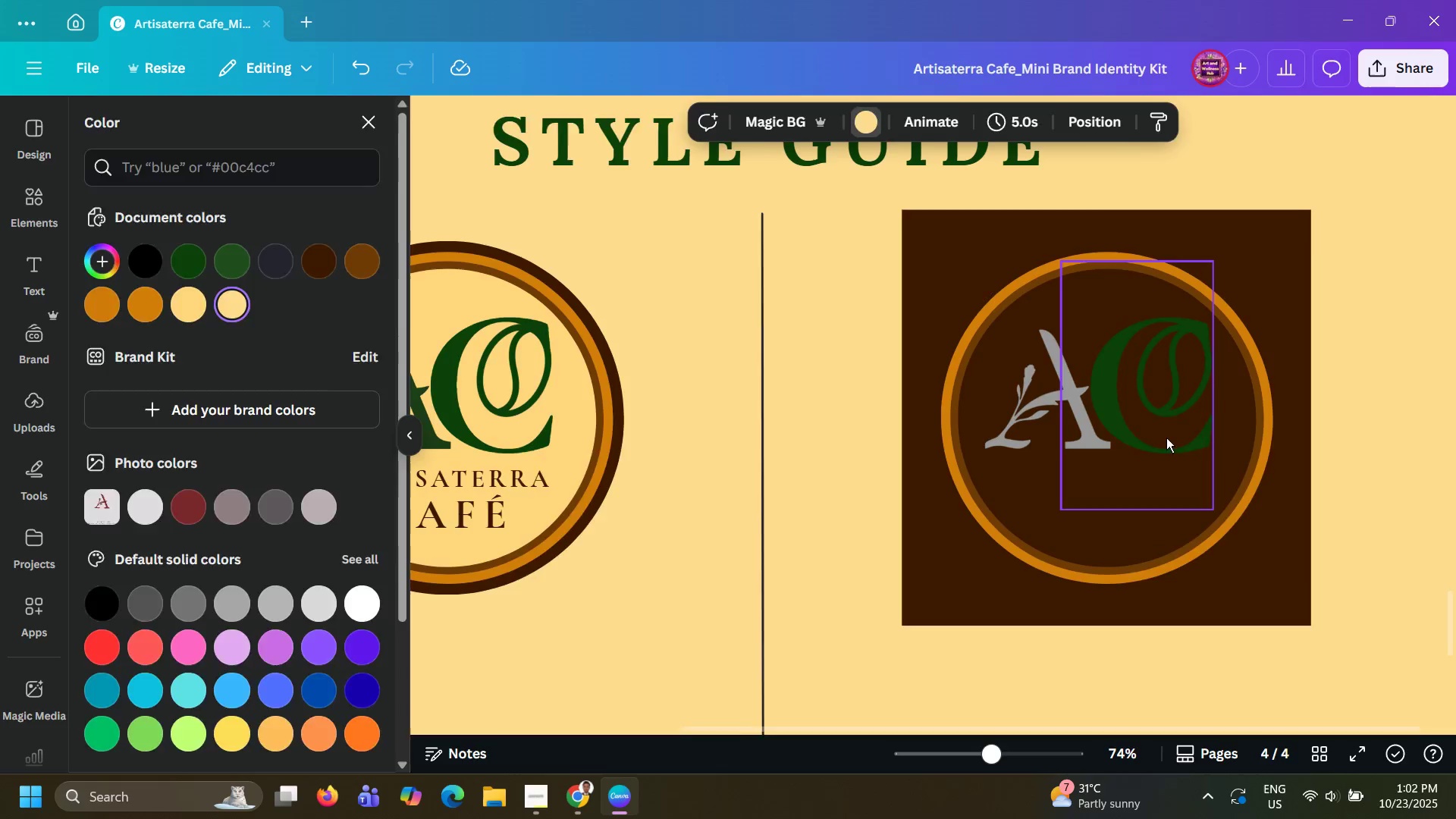 
left_click([1166, 438])
 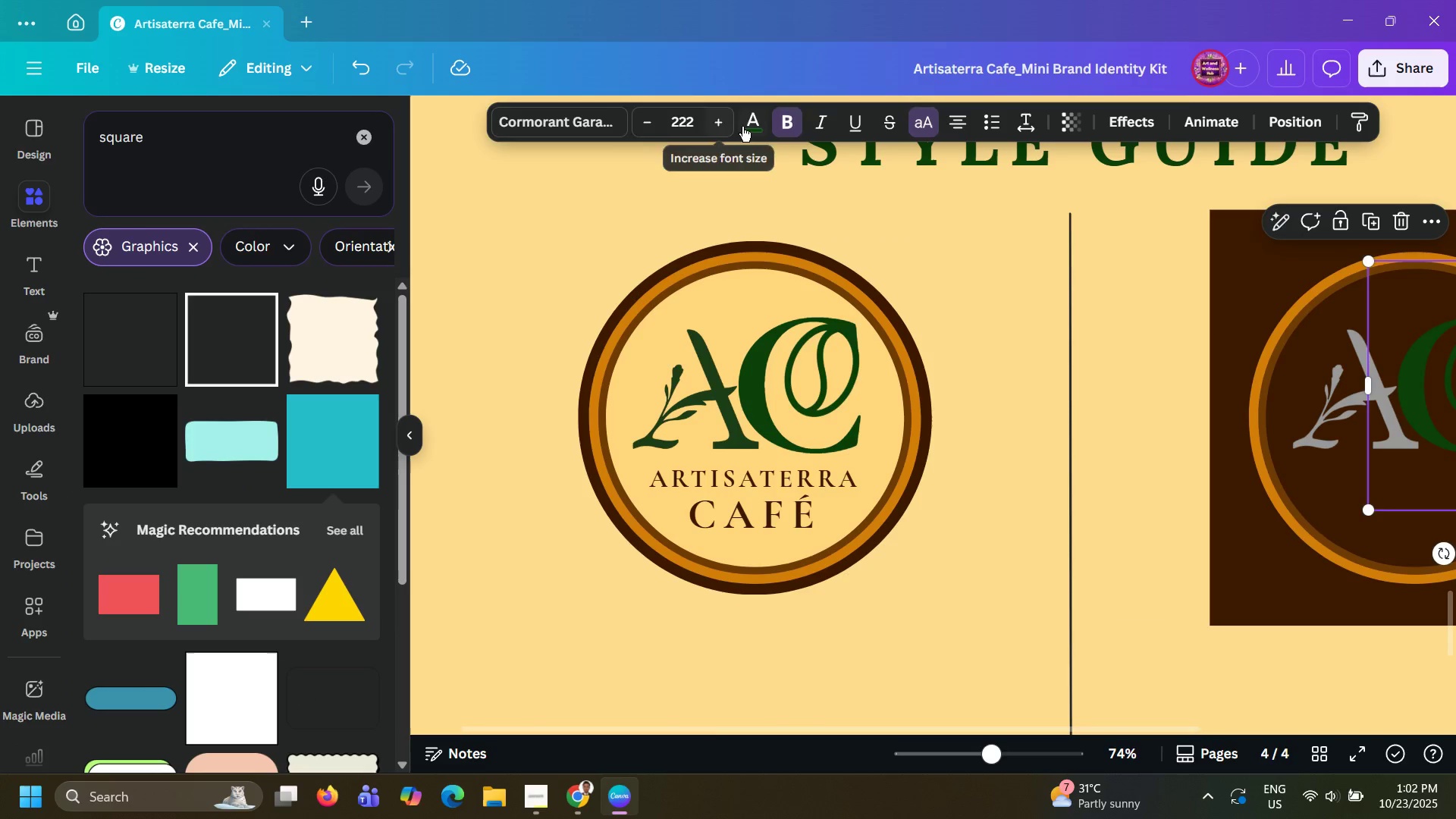 
left_click([748, 127])
 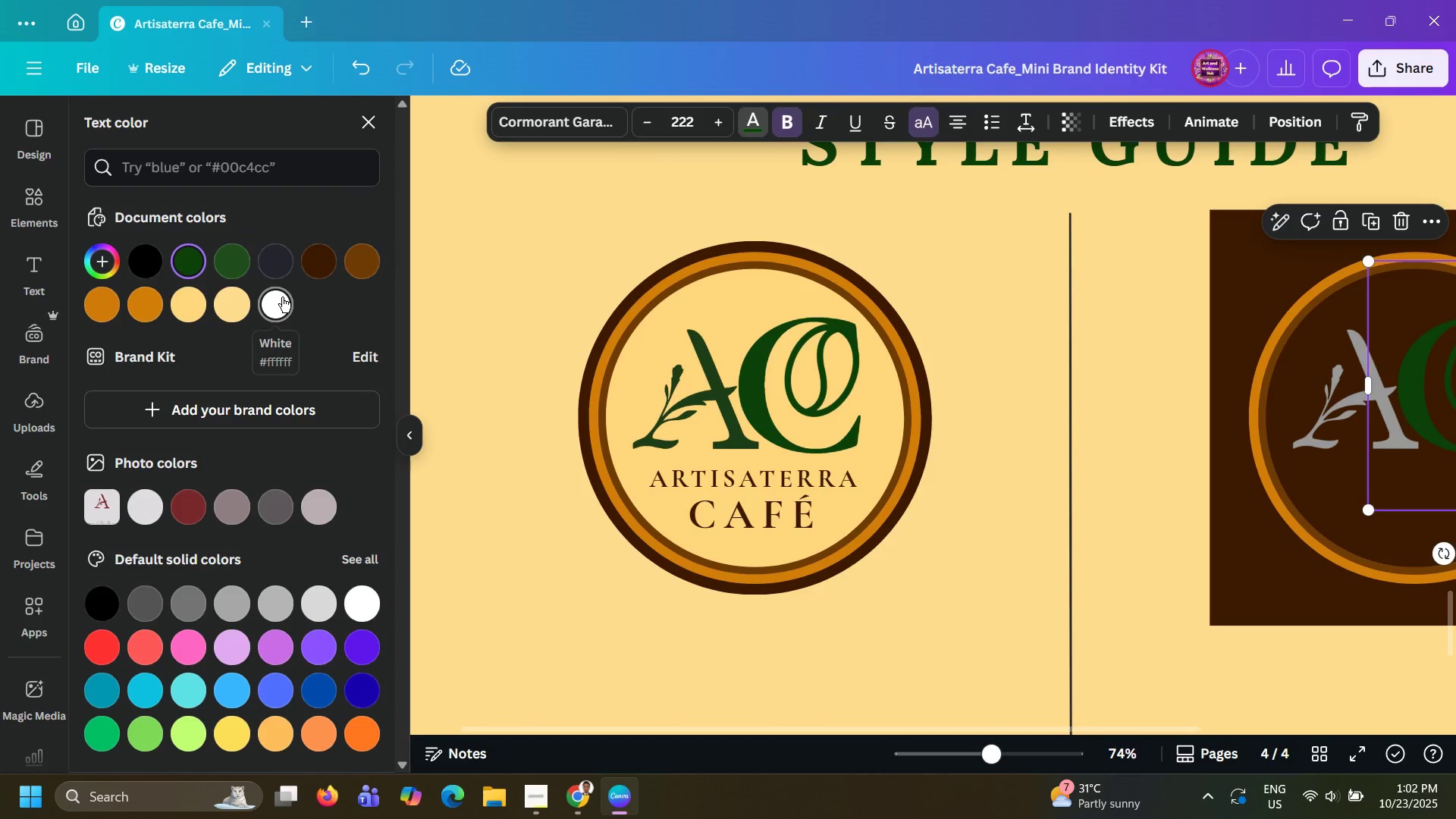 
left_click([282, 297])
 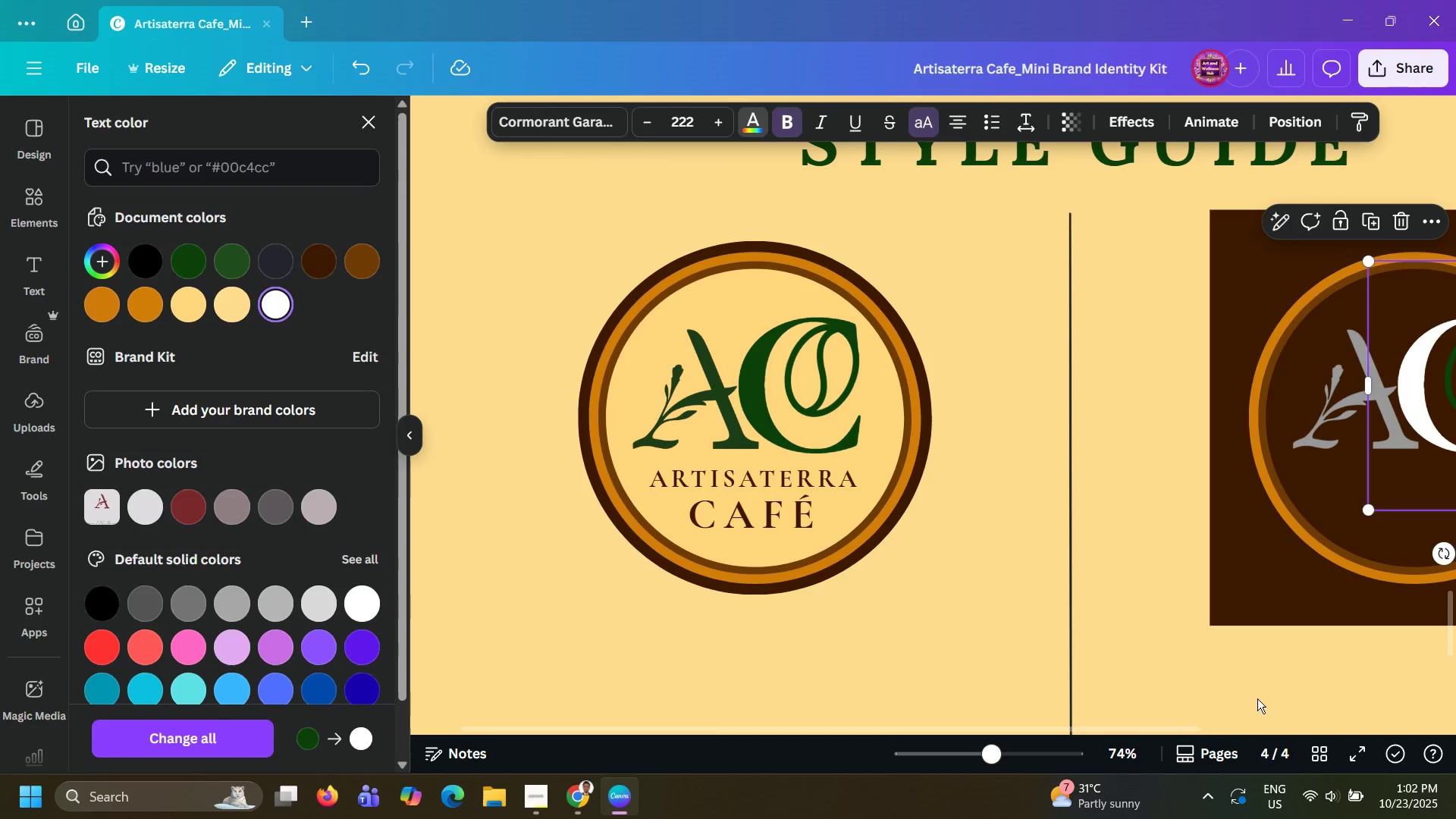 
left_click([1239, 692])
 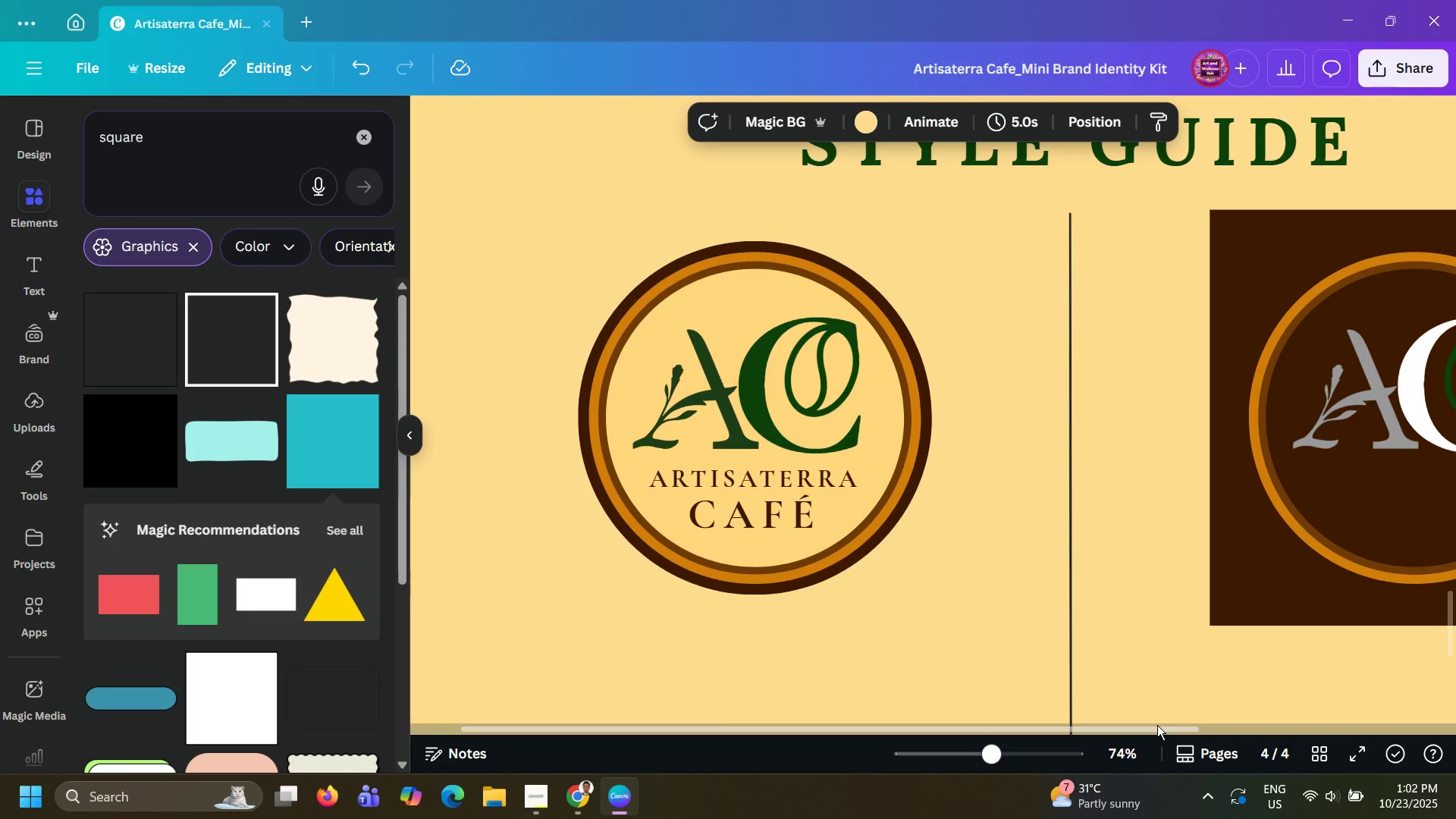 
left_click_drag(start_coordinate=[1157, 725], to_coordinate=[1324, 739])
 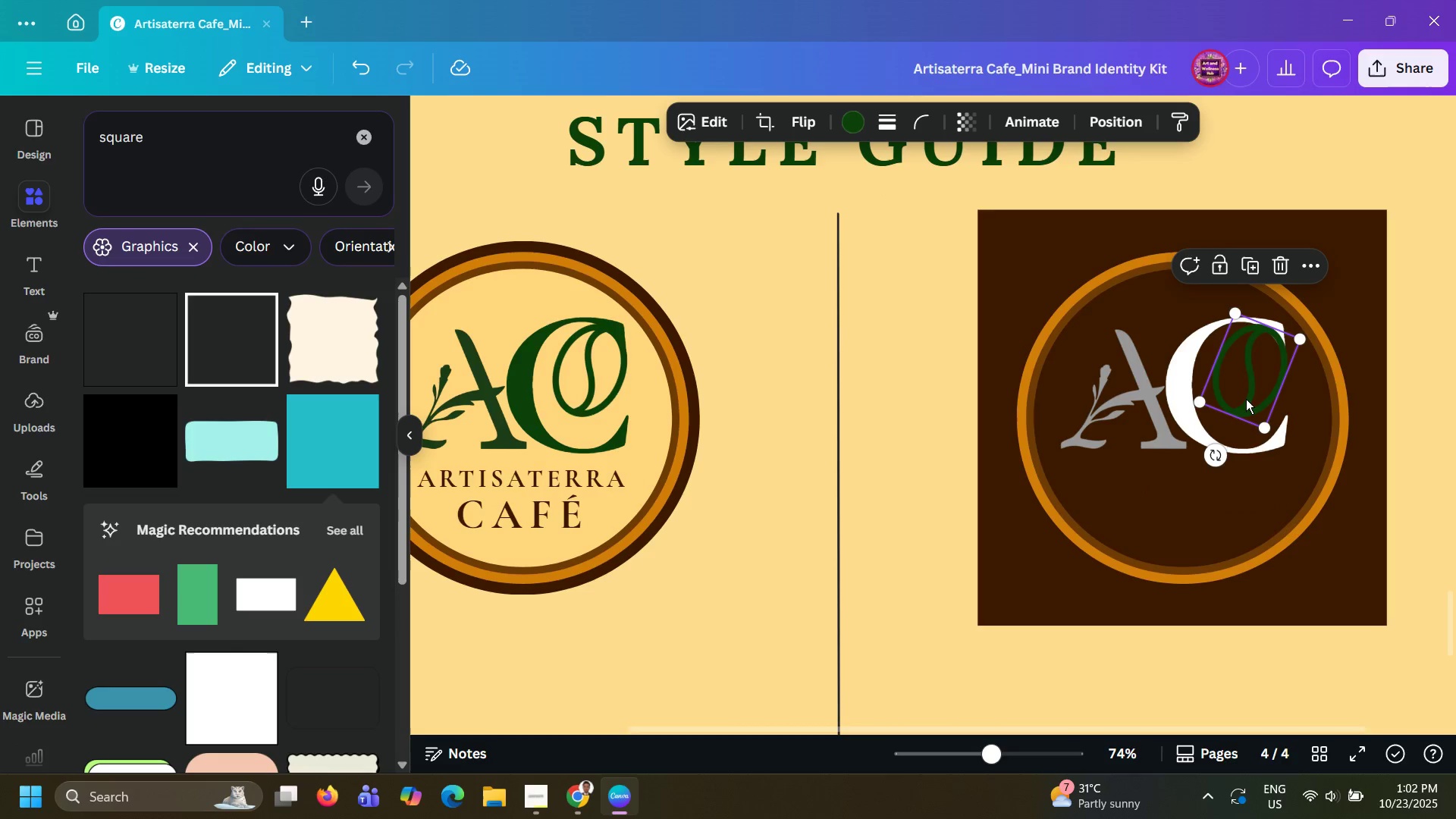 
left_click([1246, 399])
 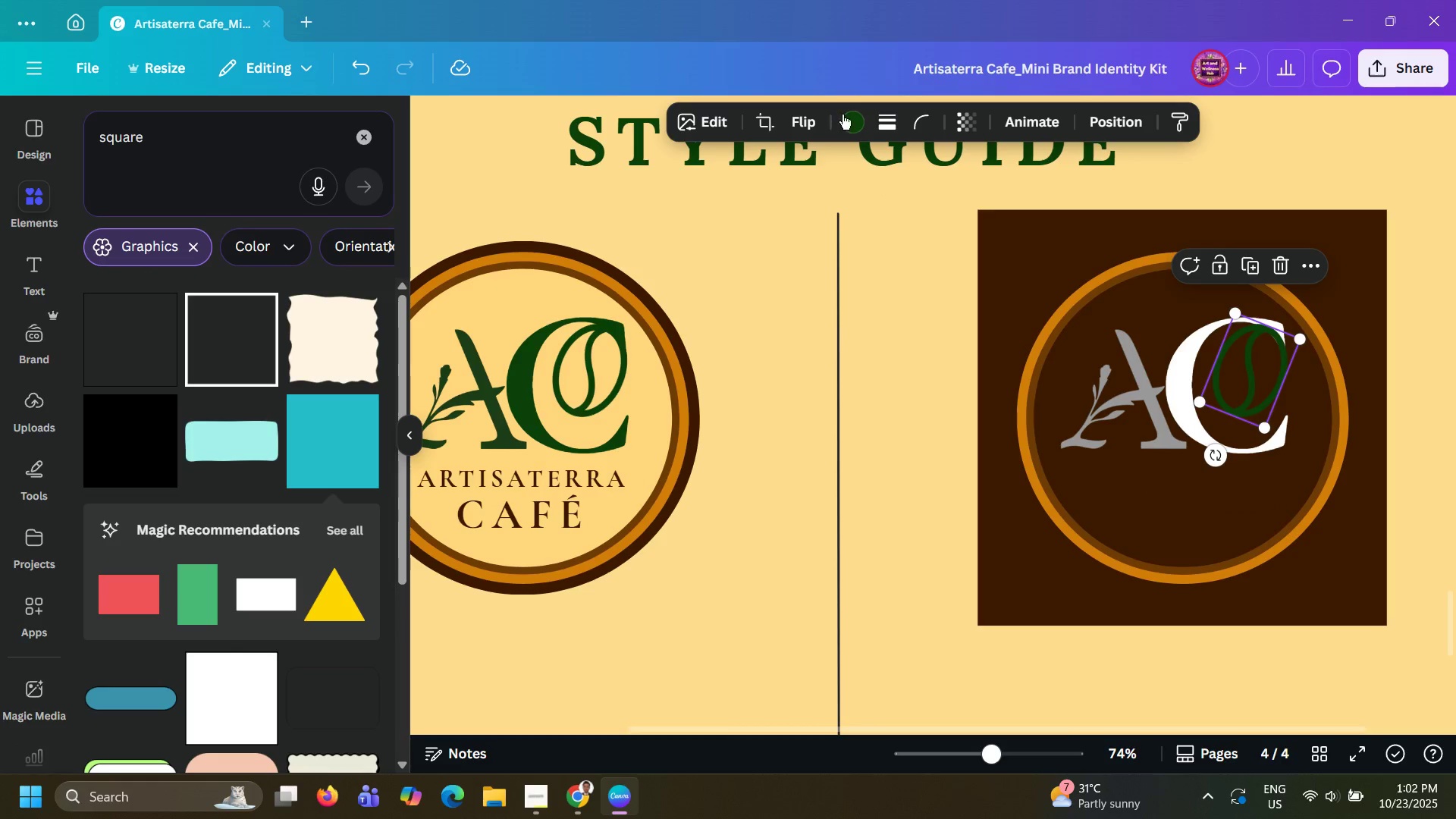 
left_click([849, 118])
 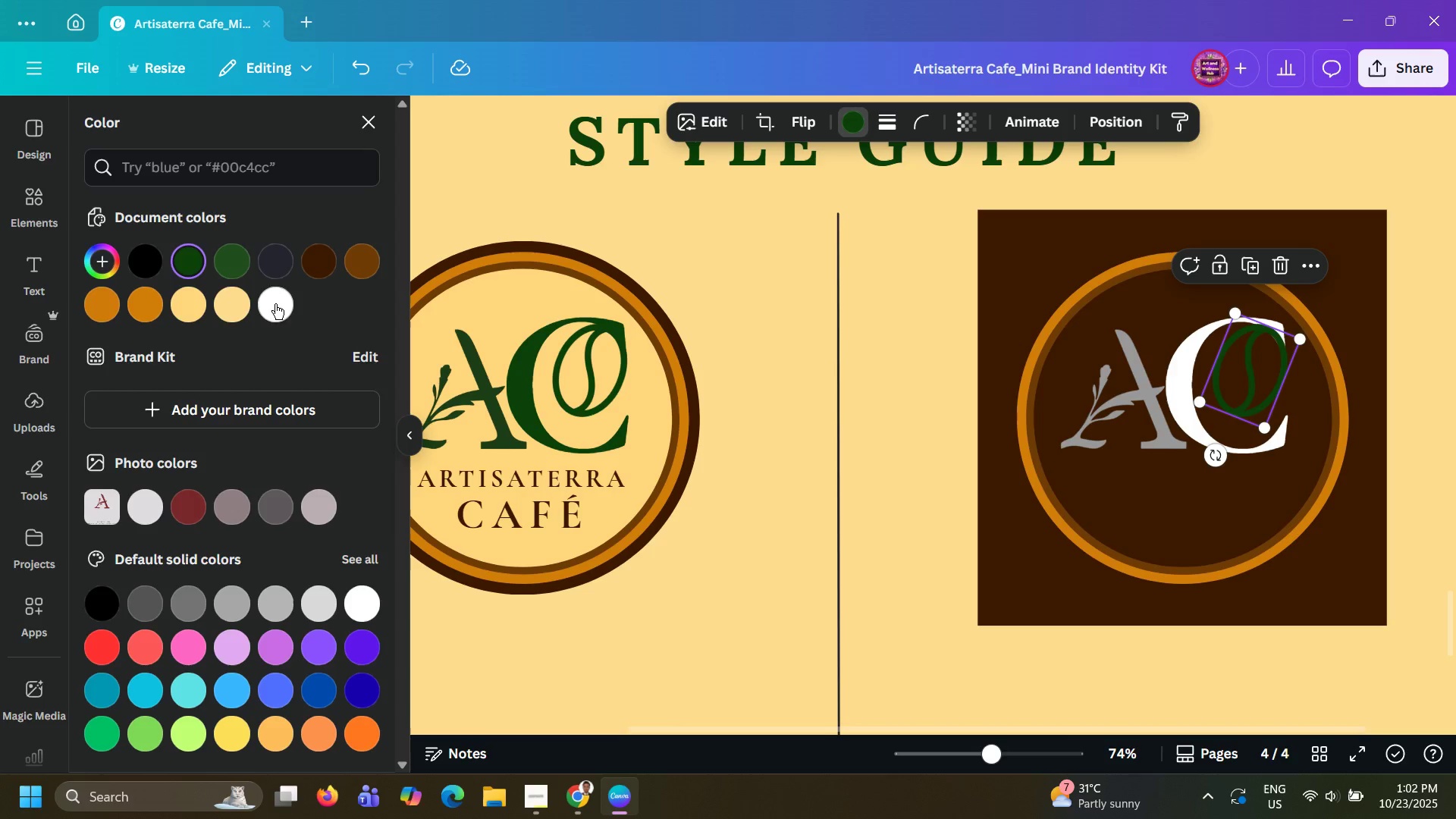 
left_click([275, 304])
 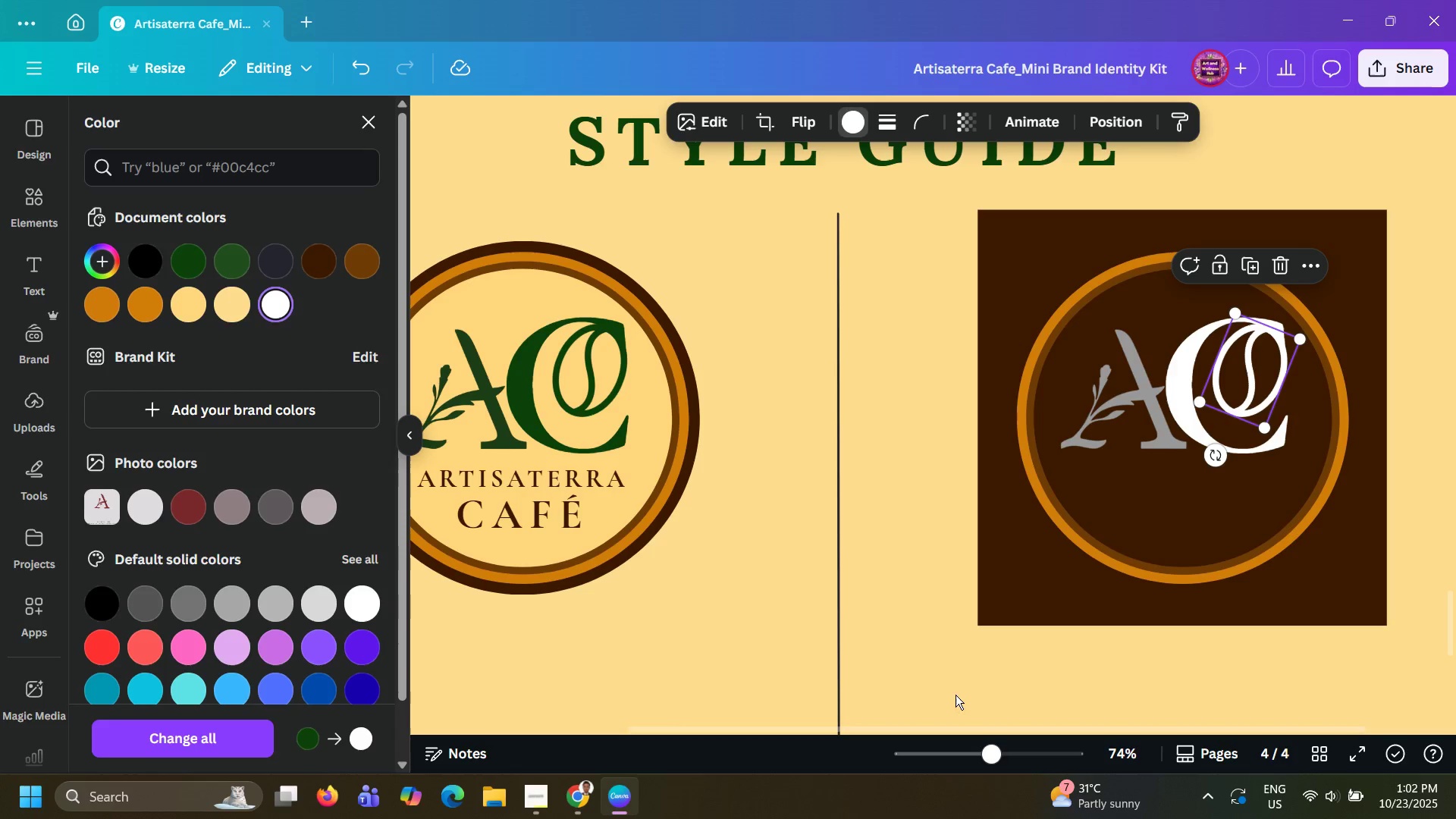 
left_click([952, 682])
 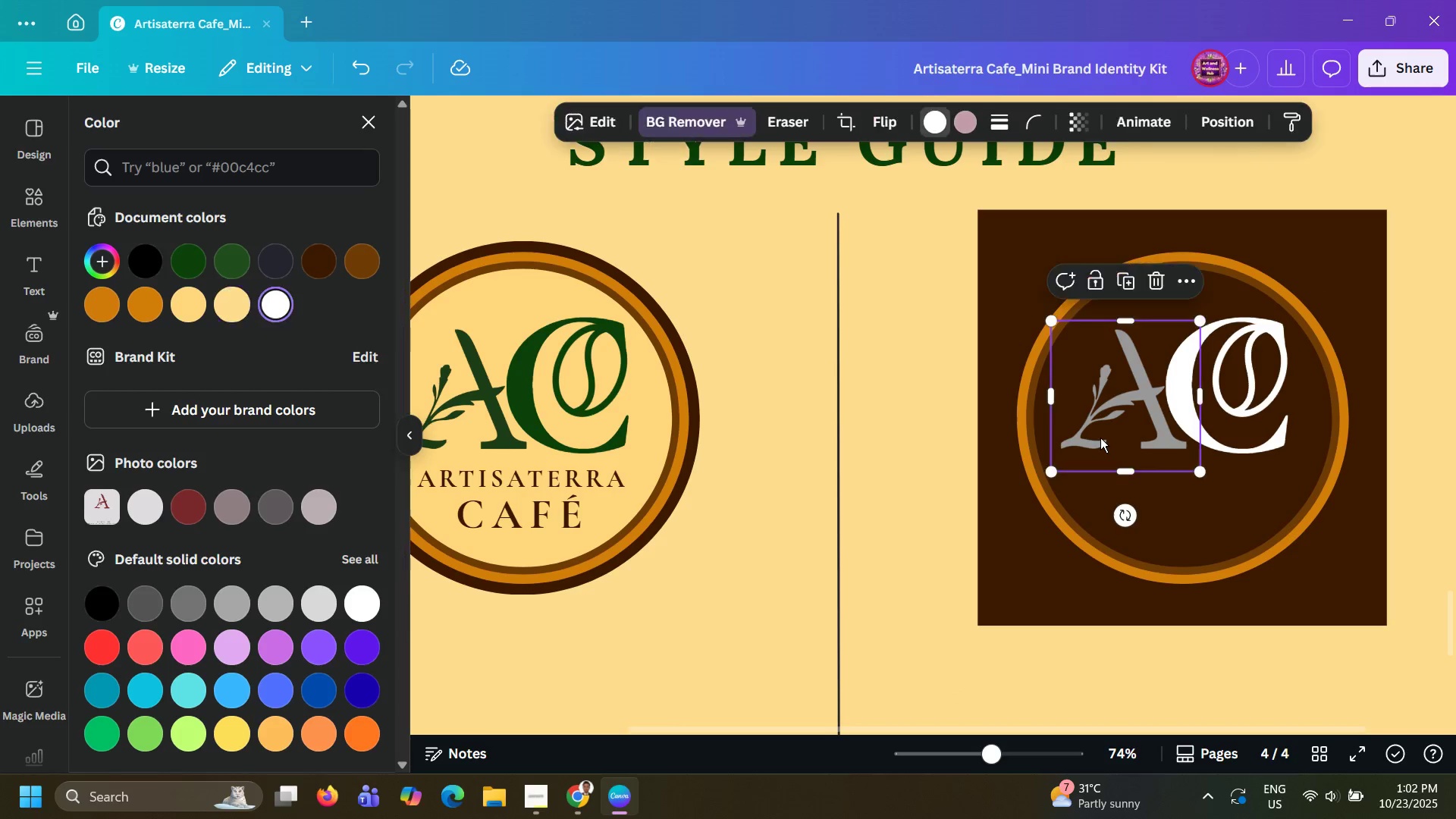 
left_click([1100, 438])
 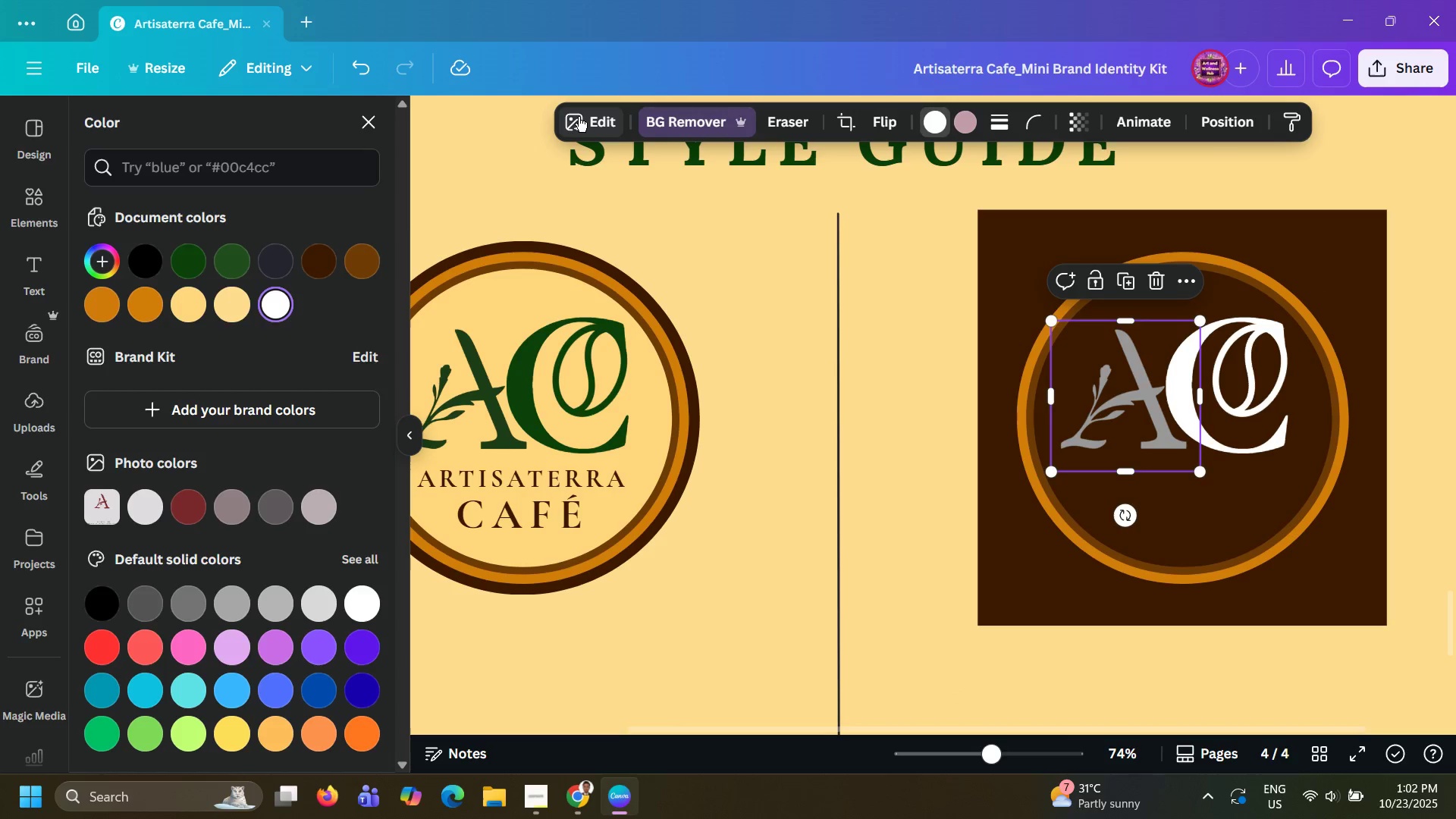 
left_click([579, 117])
 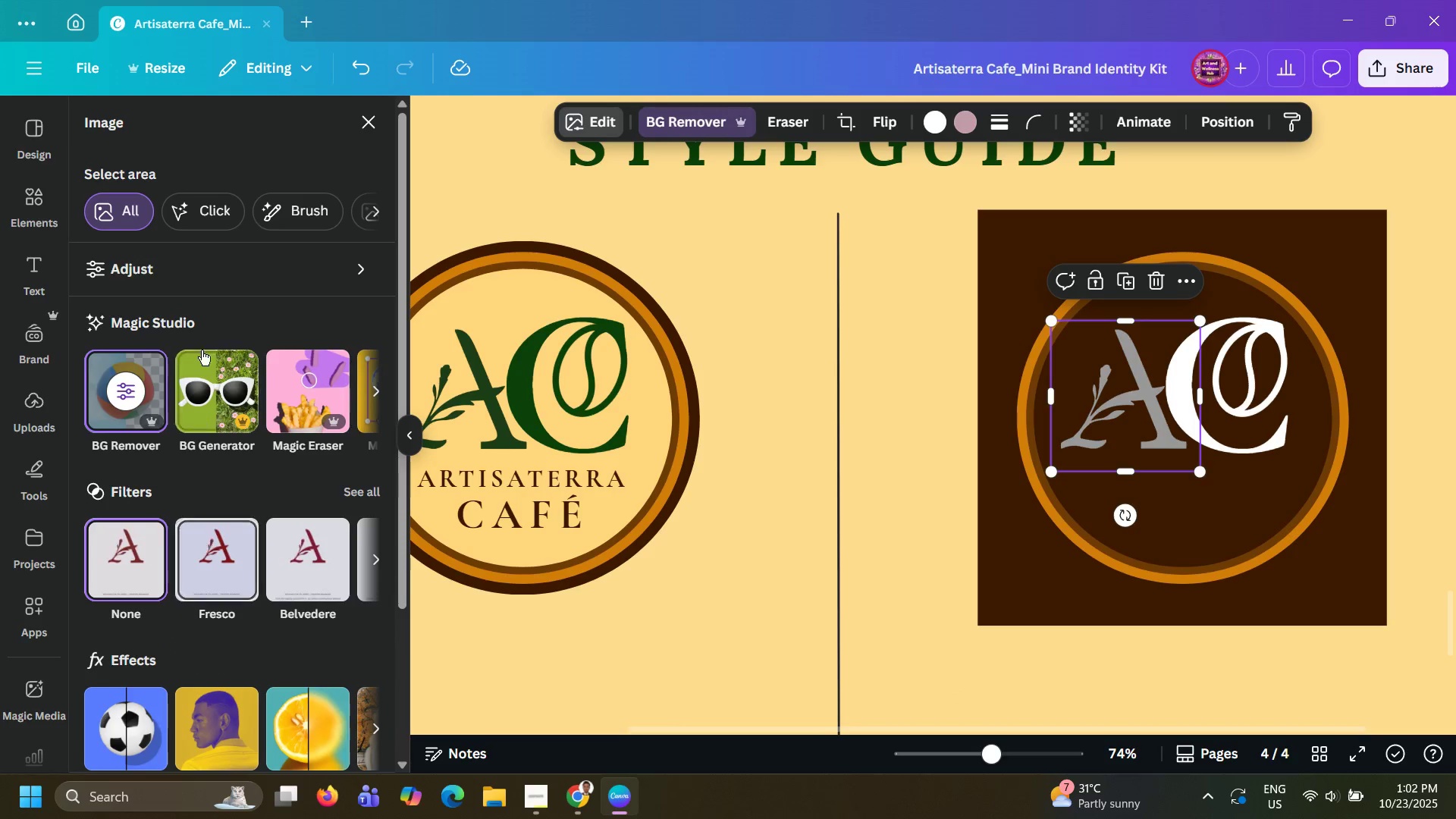 
left_click([139, 273])
 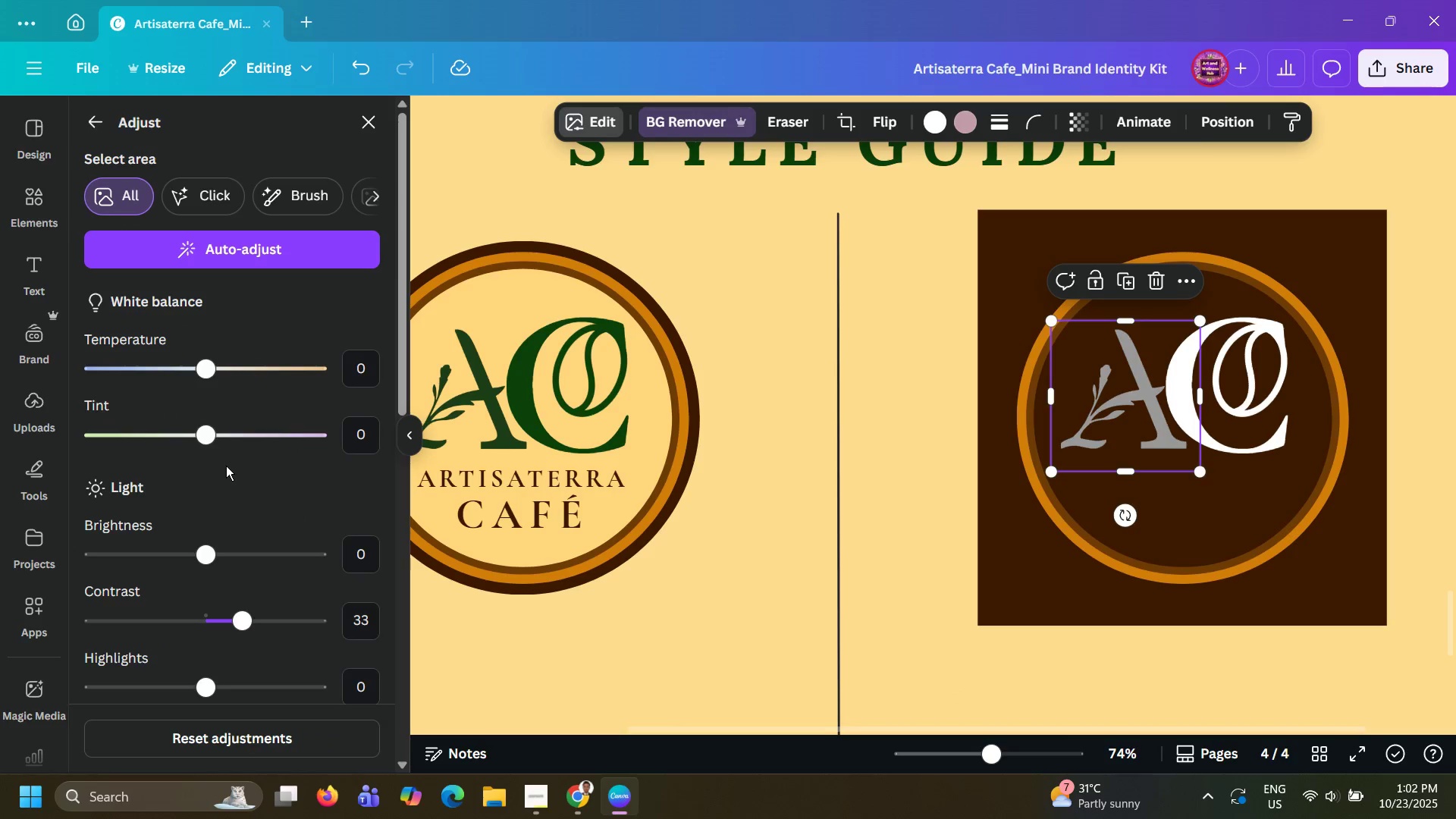 
scroll: coordinate [210, 474], scroll_direction: down, amount: 4.0
 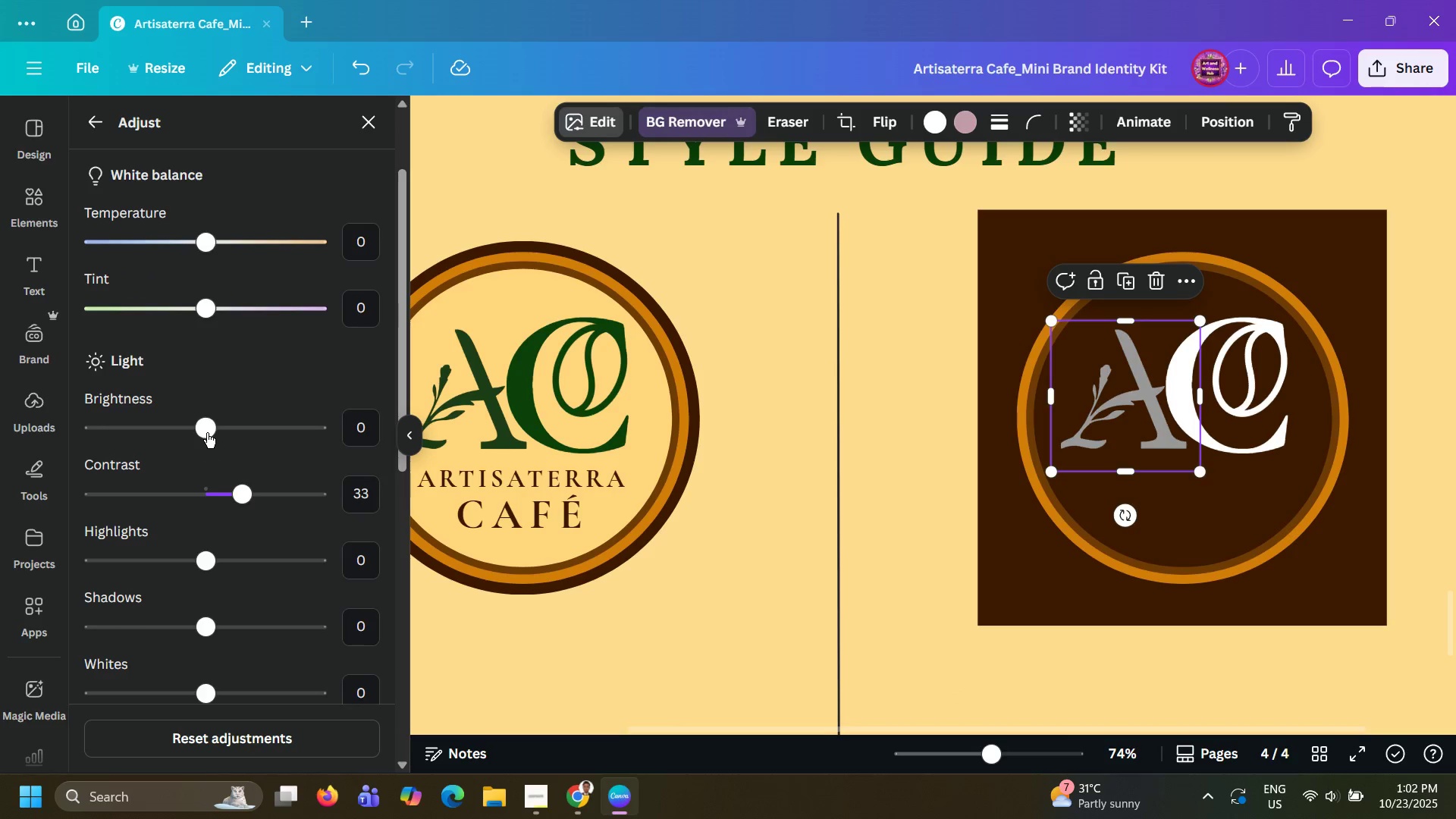 
left_click_drag(start_coordinate=[207, 433], to_coordinate=[413, 445])
 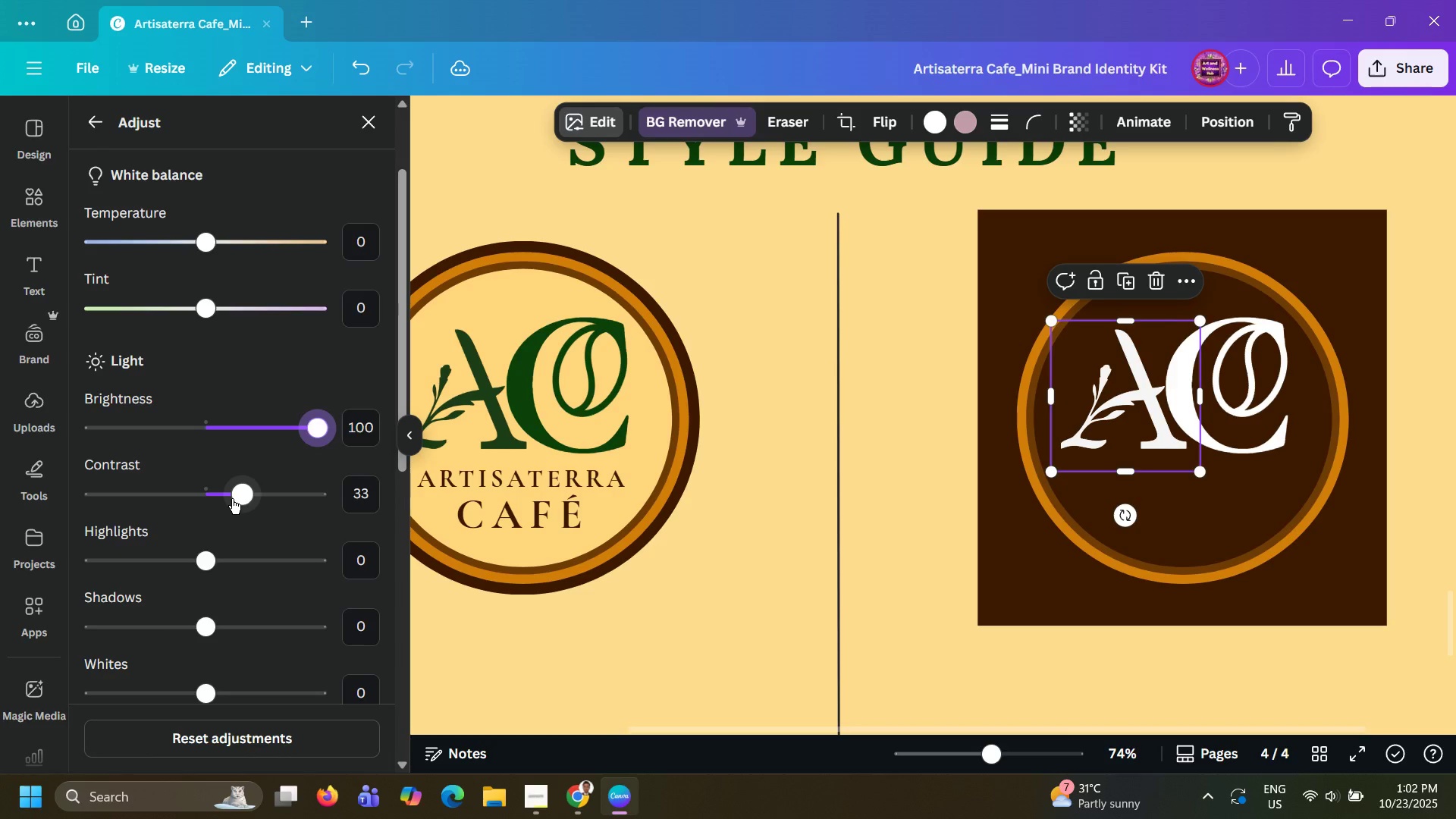 
left_click_drag(start_coordinate=[232, 499], to_coordinate=[445, 522])
 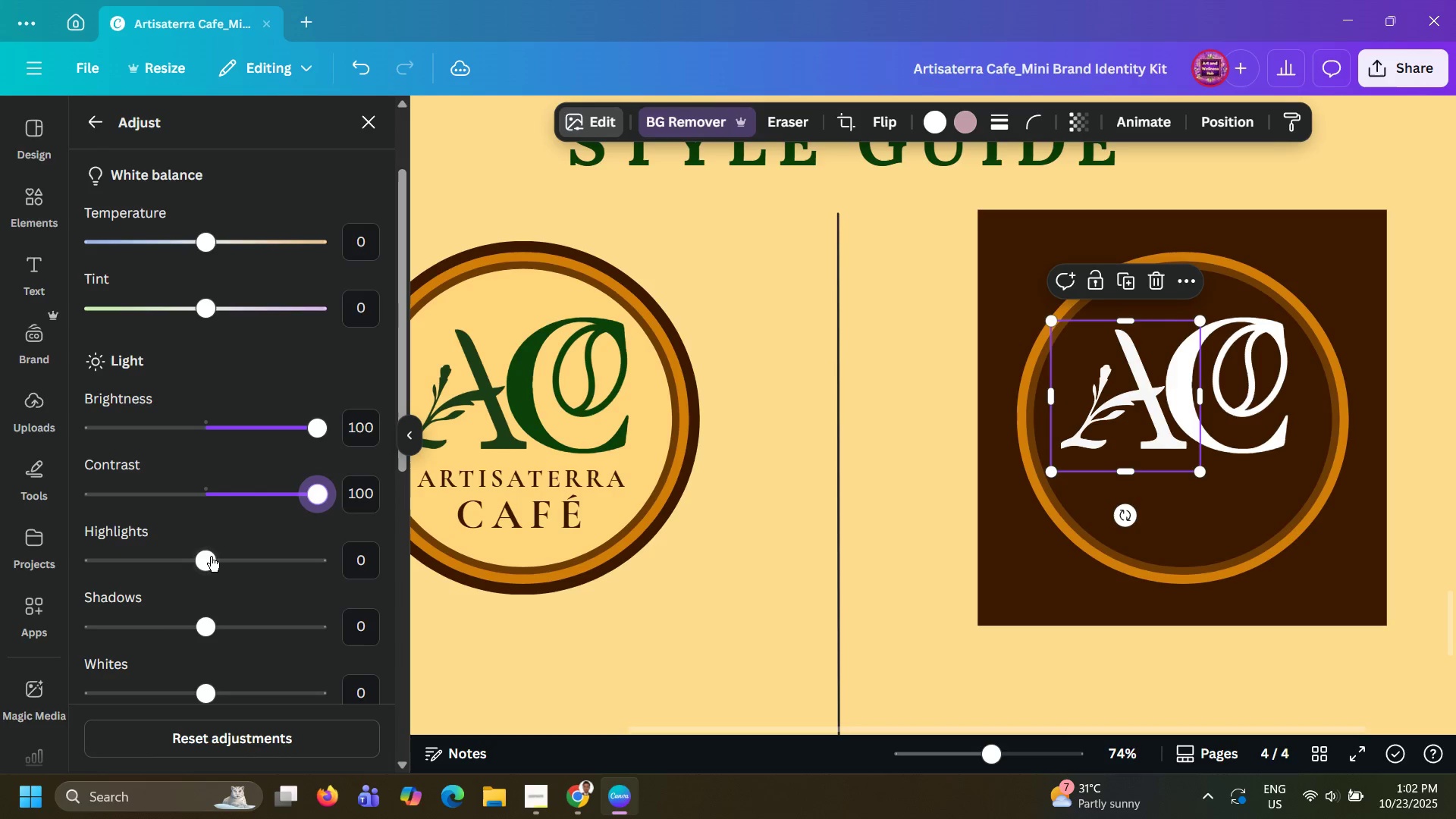 
left_click_drag(start_coordinate=[209, 557], to_coordinate=[389, 562])
 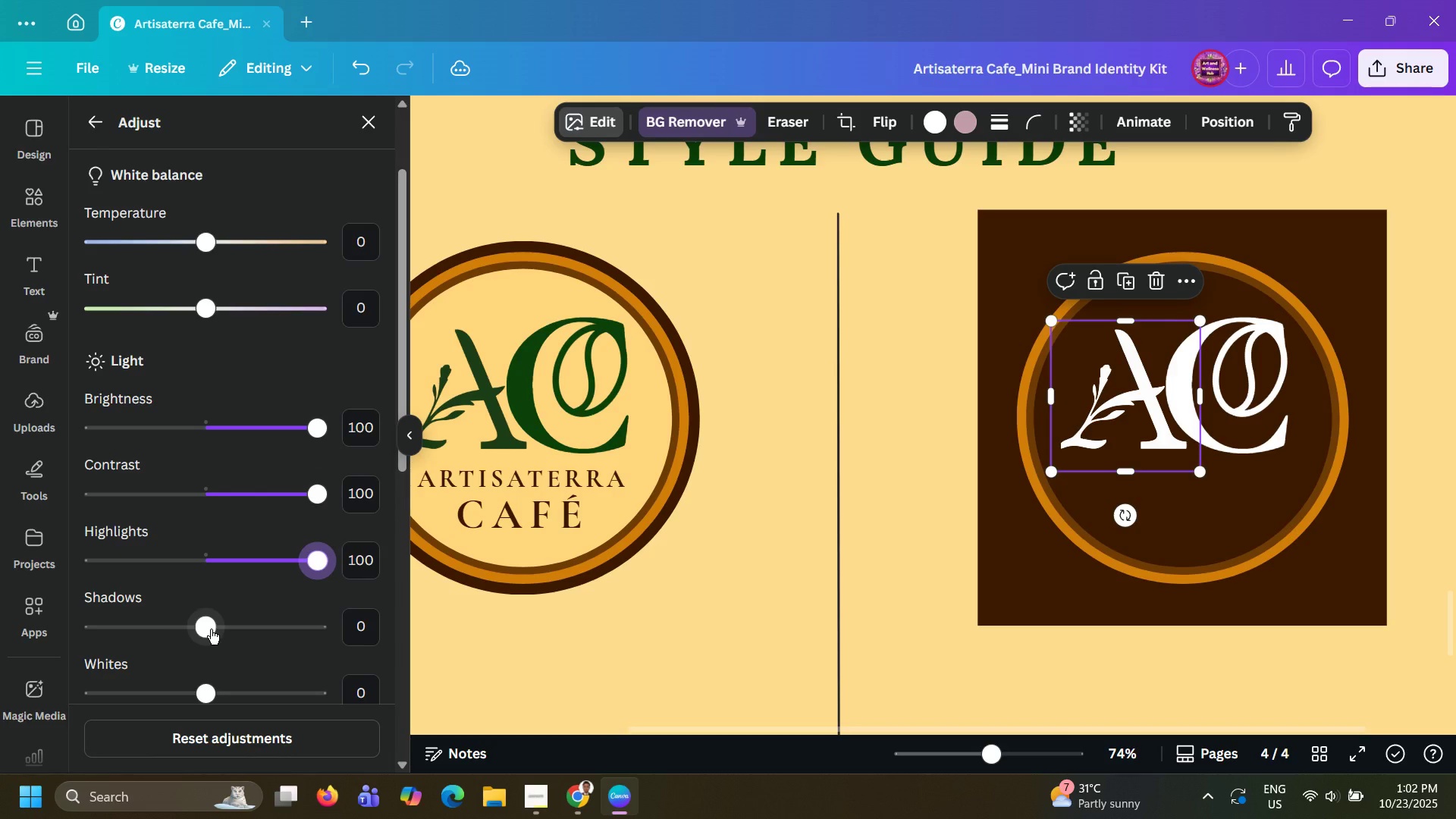 
left_click_drag(start_coordinate=[211, 629], to_coordinate=[399, 629])
 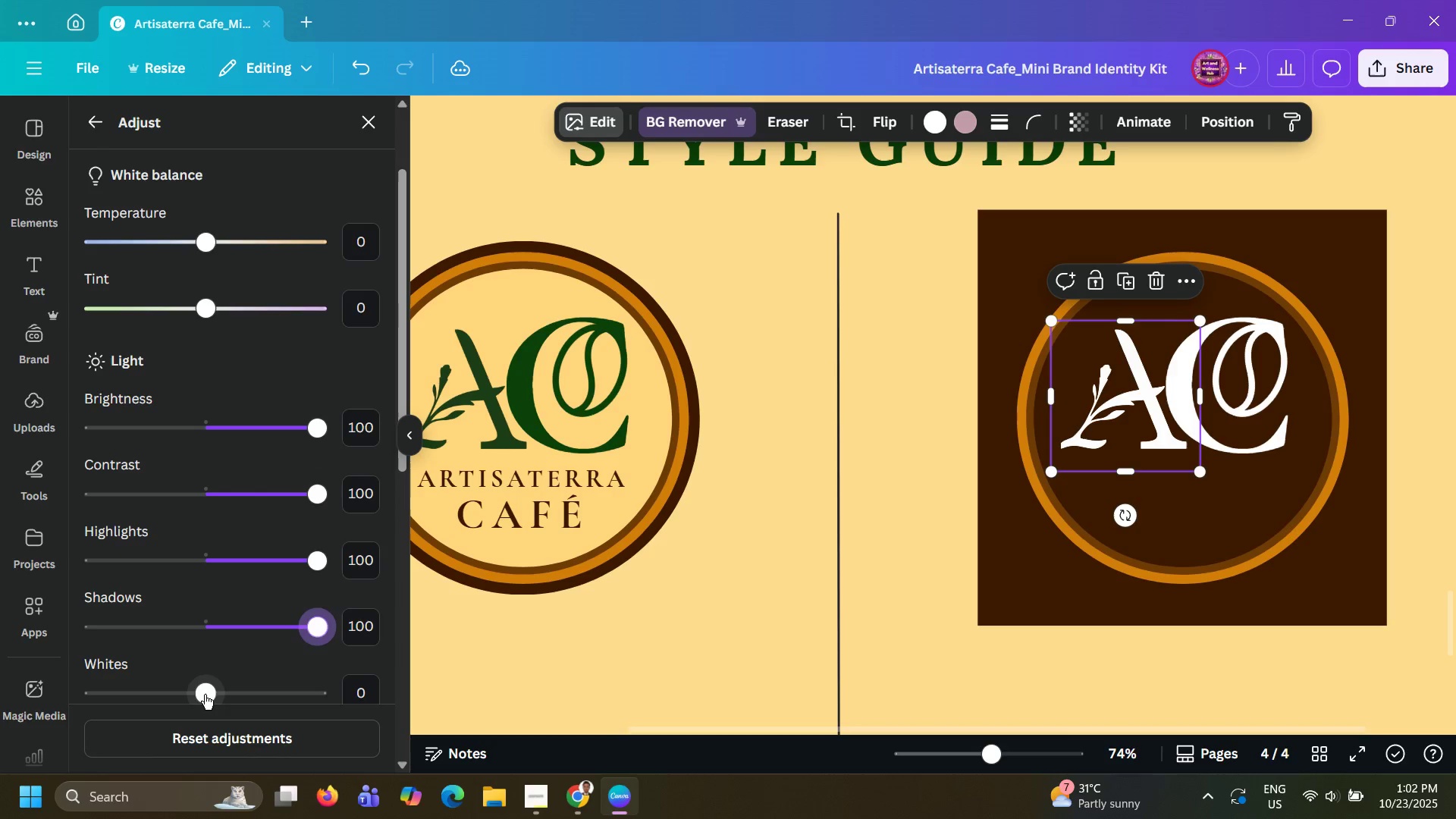 
left_click_drag(start_coordinate=[205, 695], to_coordinate=[407, 707])
 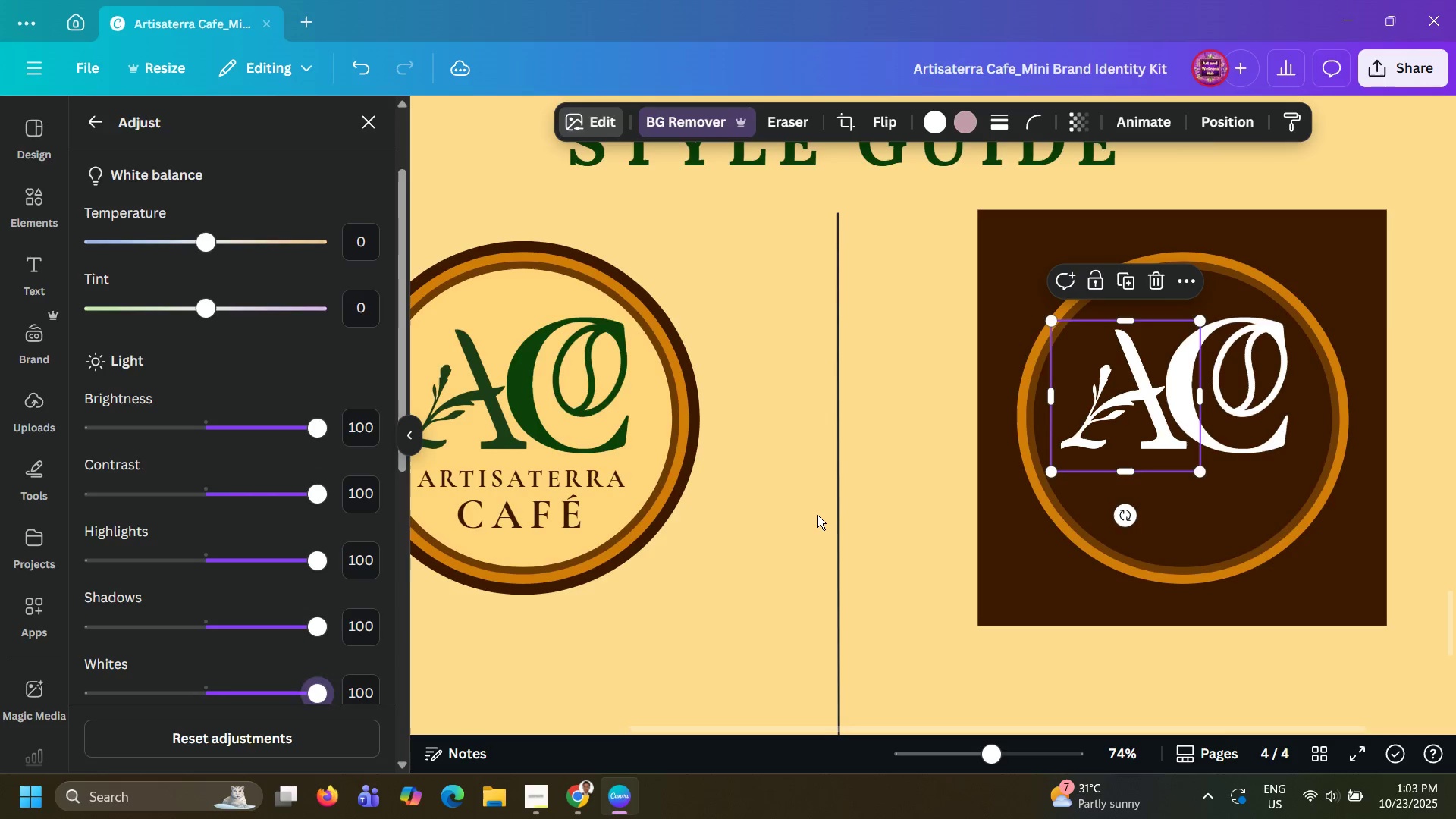 
left_click([817, 515])
 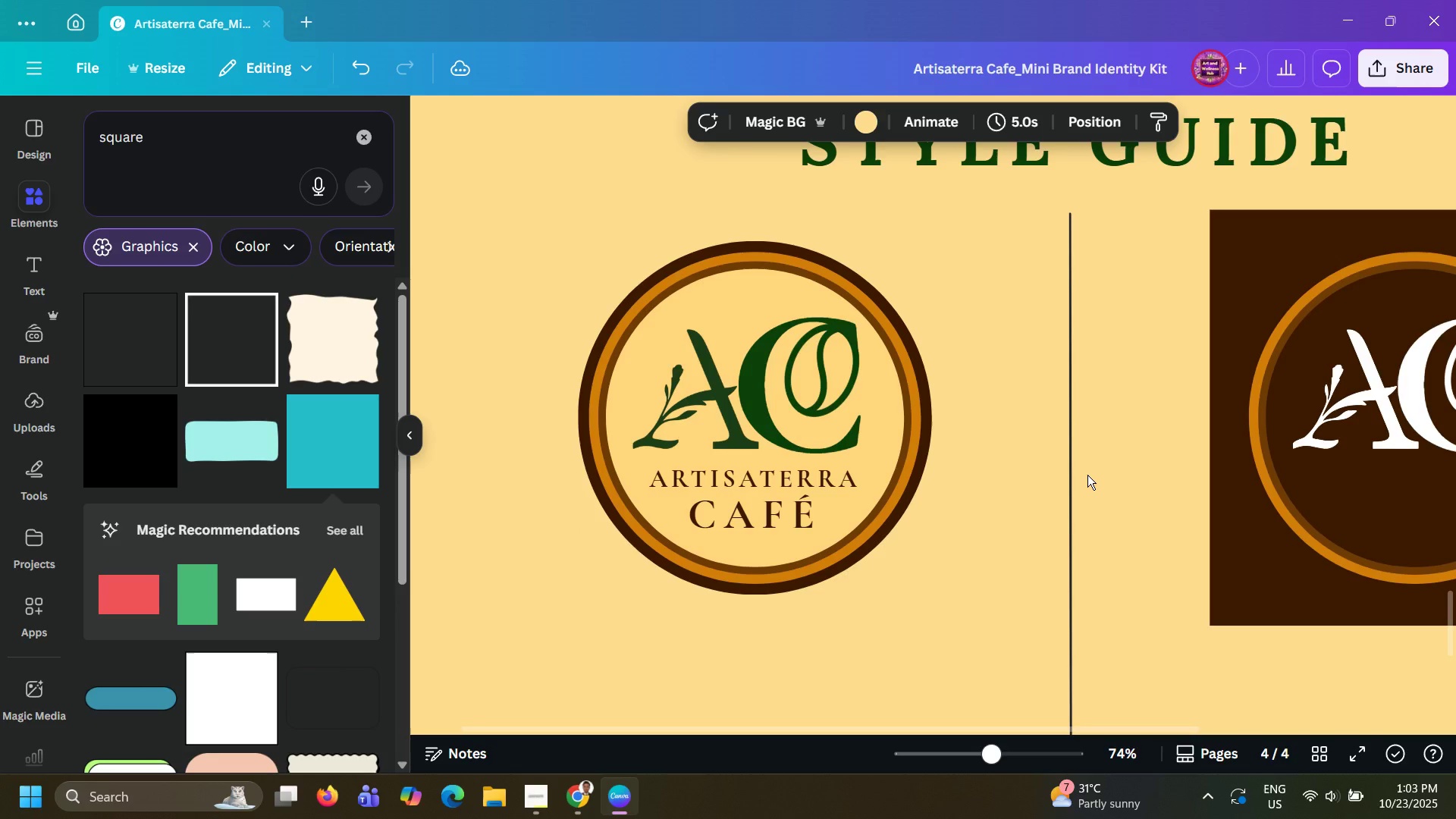 
left_click([1087, 475])
 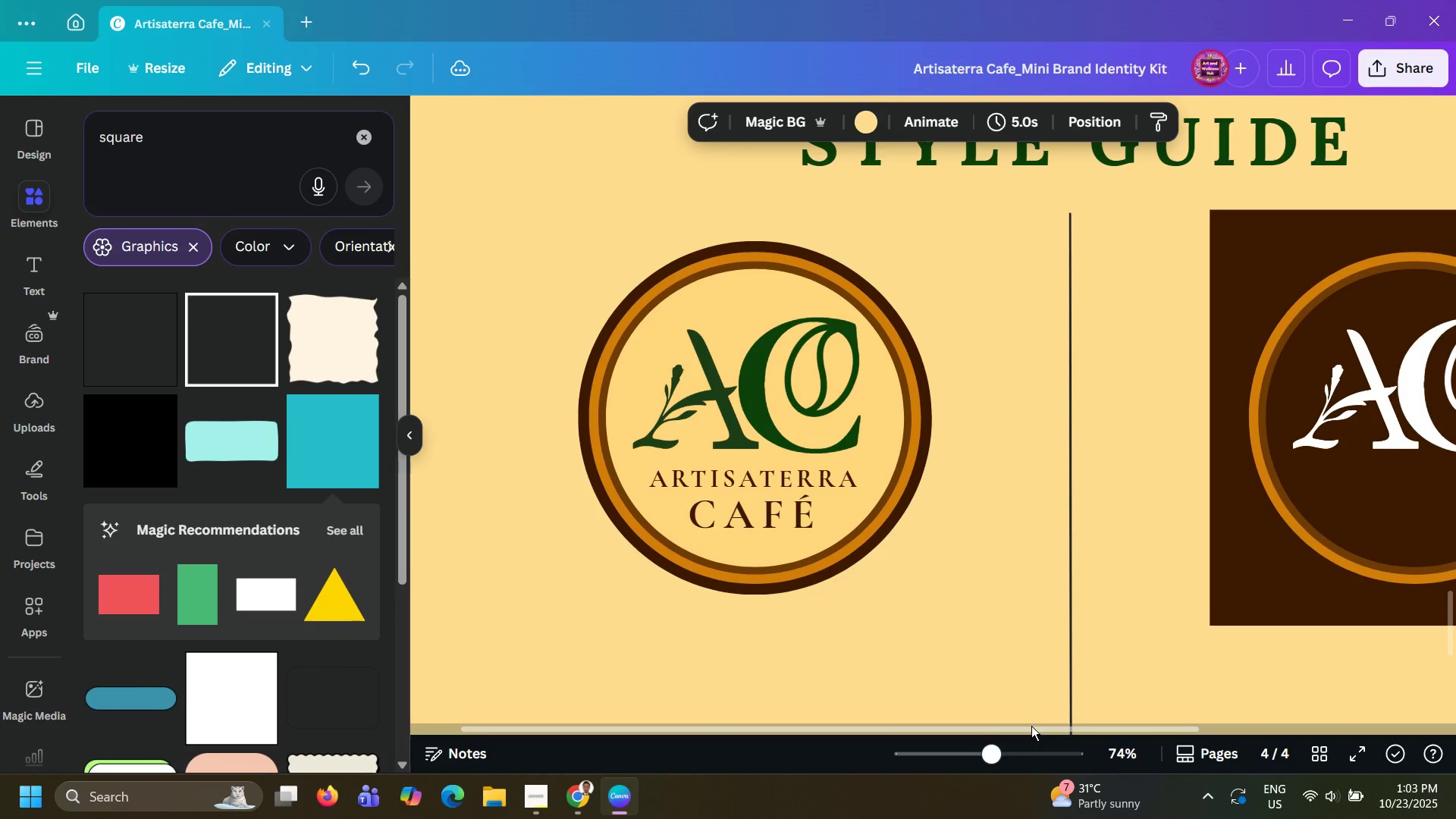 
left_click_drag(start_coordinate=[1031, 726], to_coordinate=[1225, 733])
 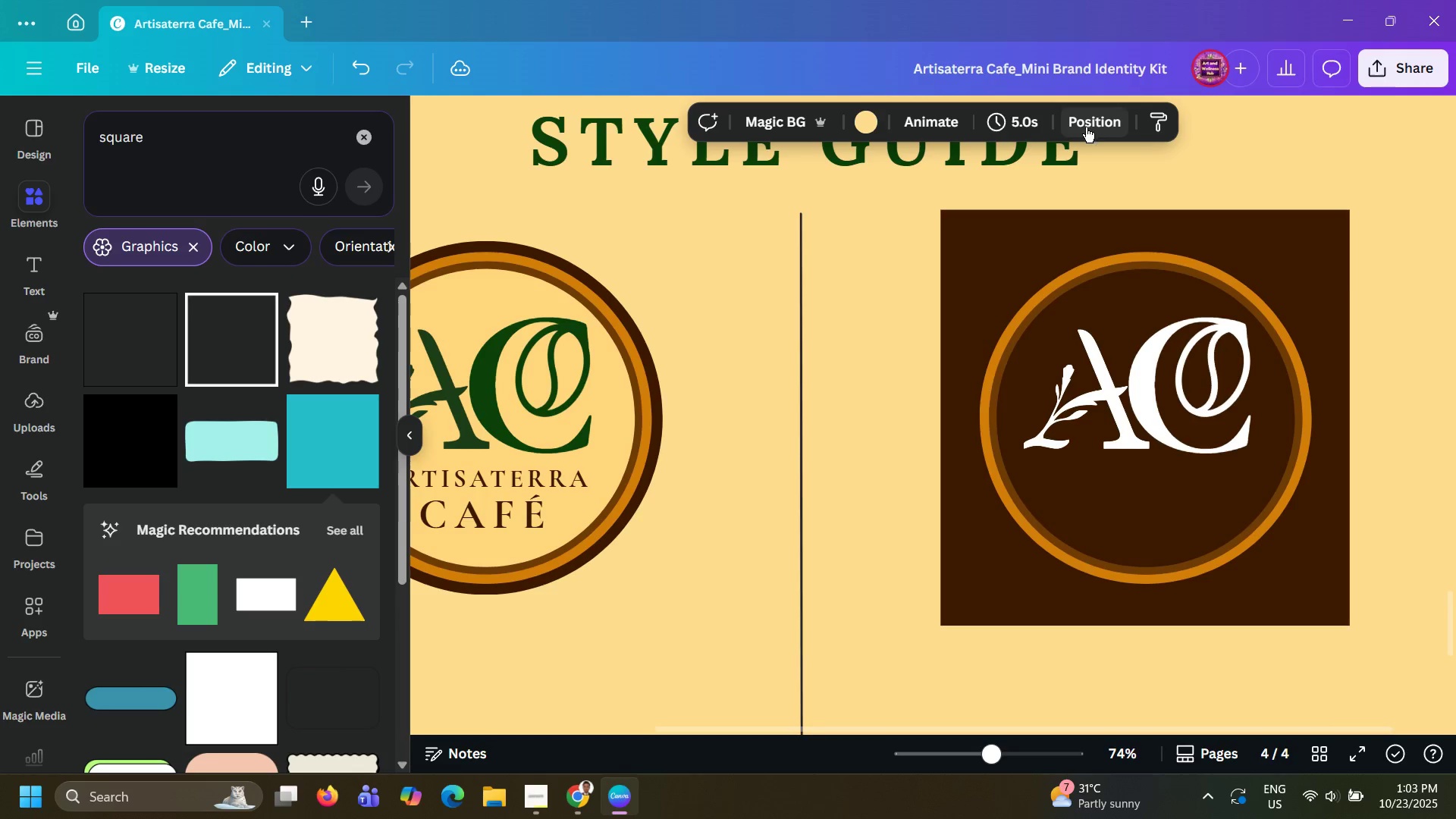 
left_click([1086, 127])
 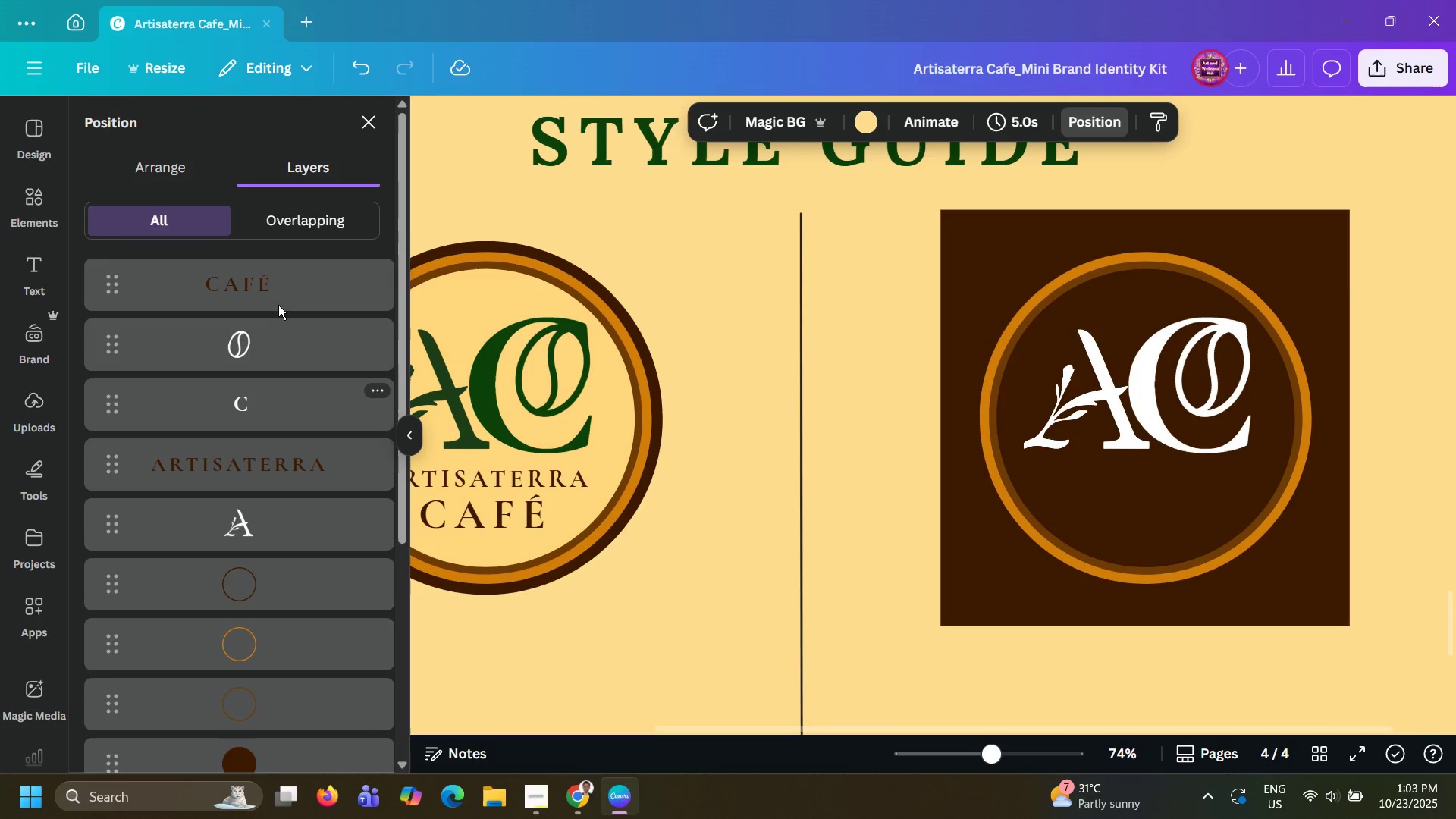 
left_click([278, 303])
 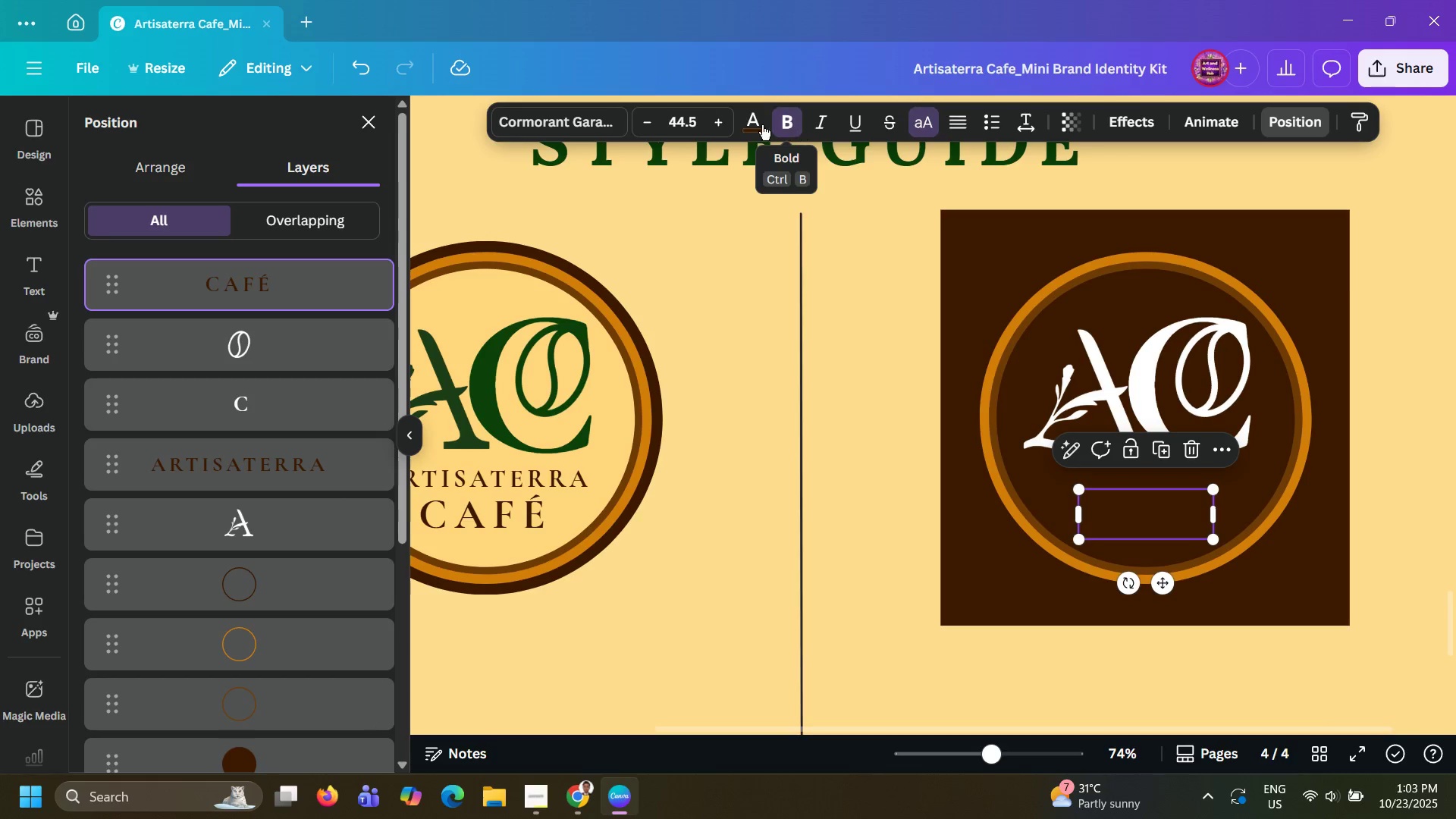 
left_click([750, 124])
 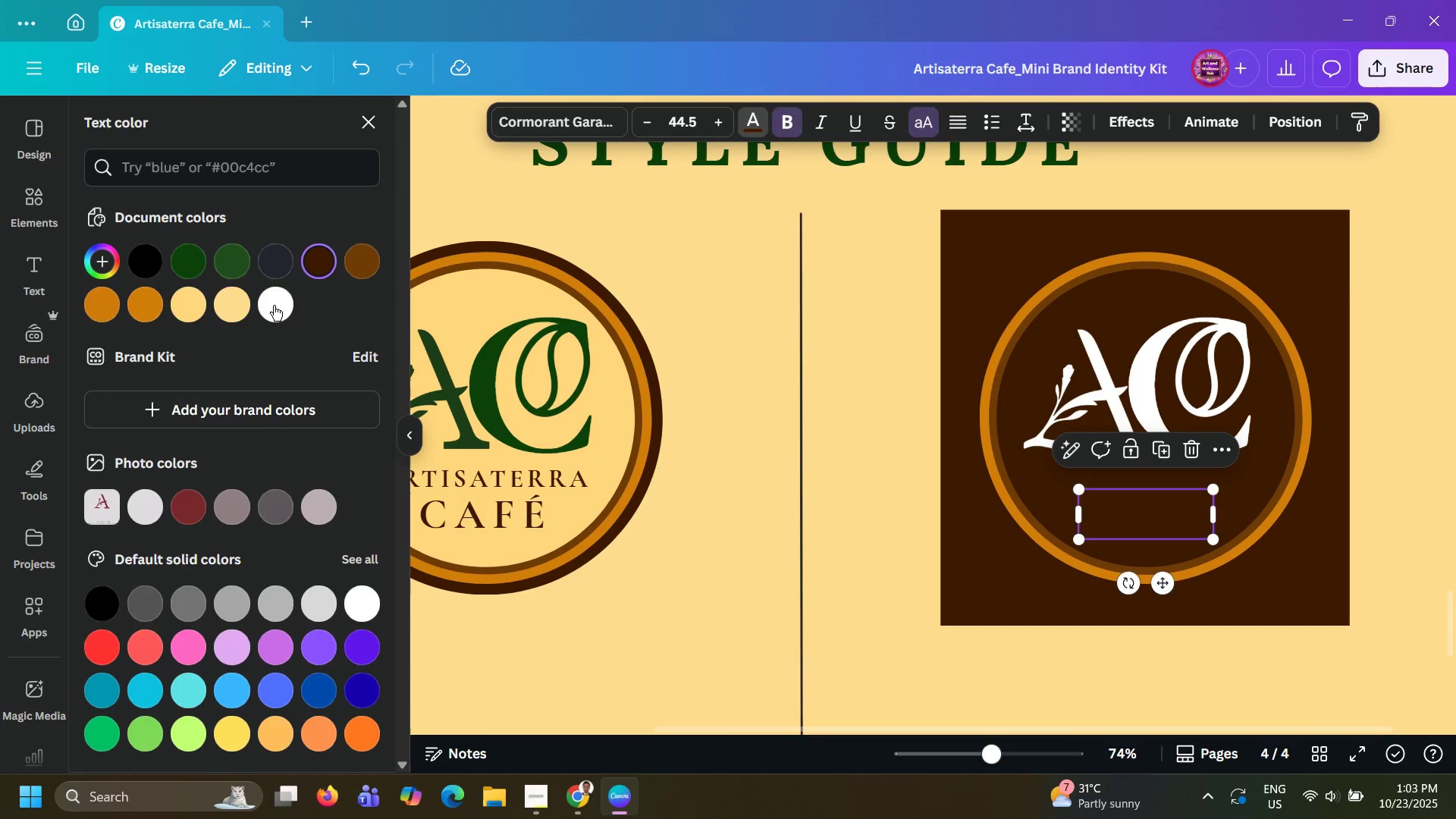 
left_click([274, 306])
 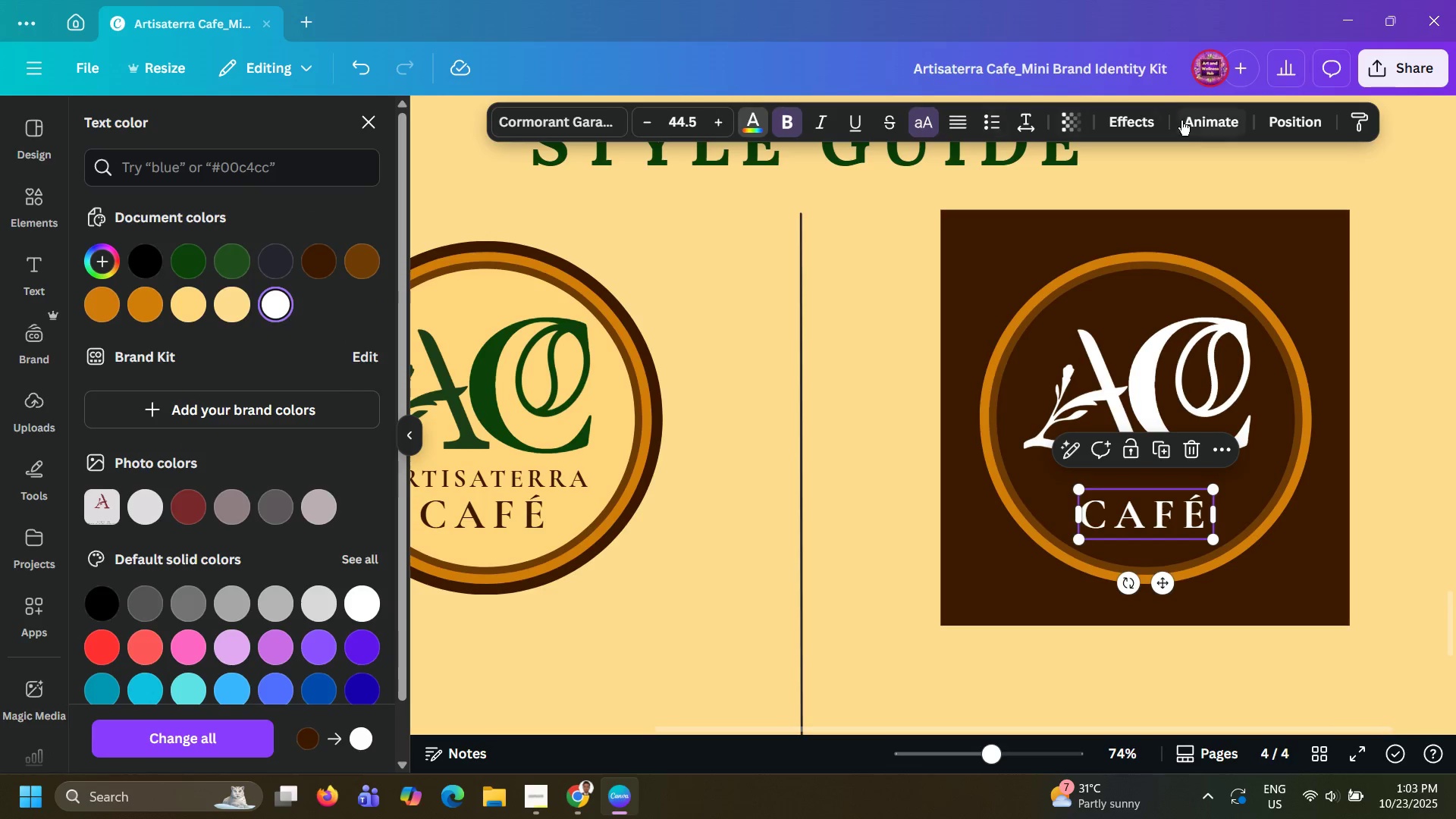 
left_click([1286, 118])
 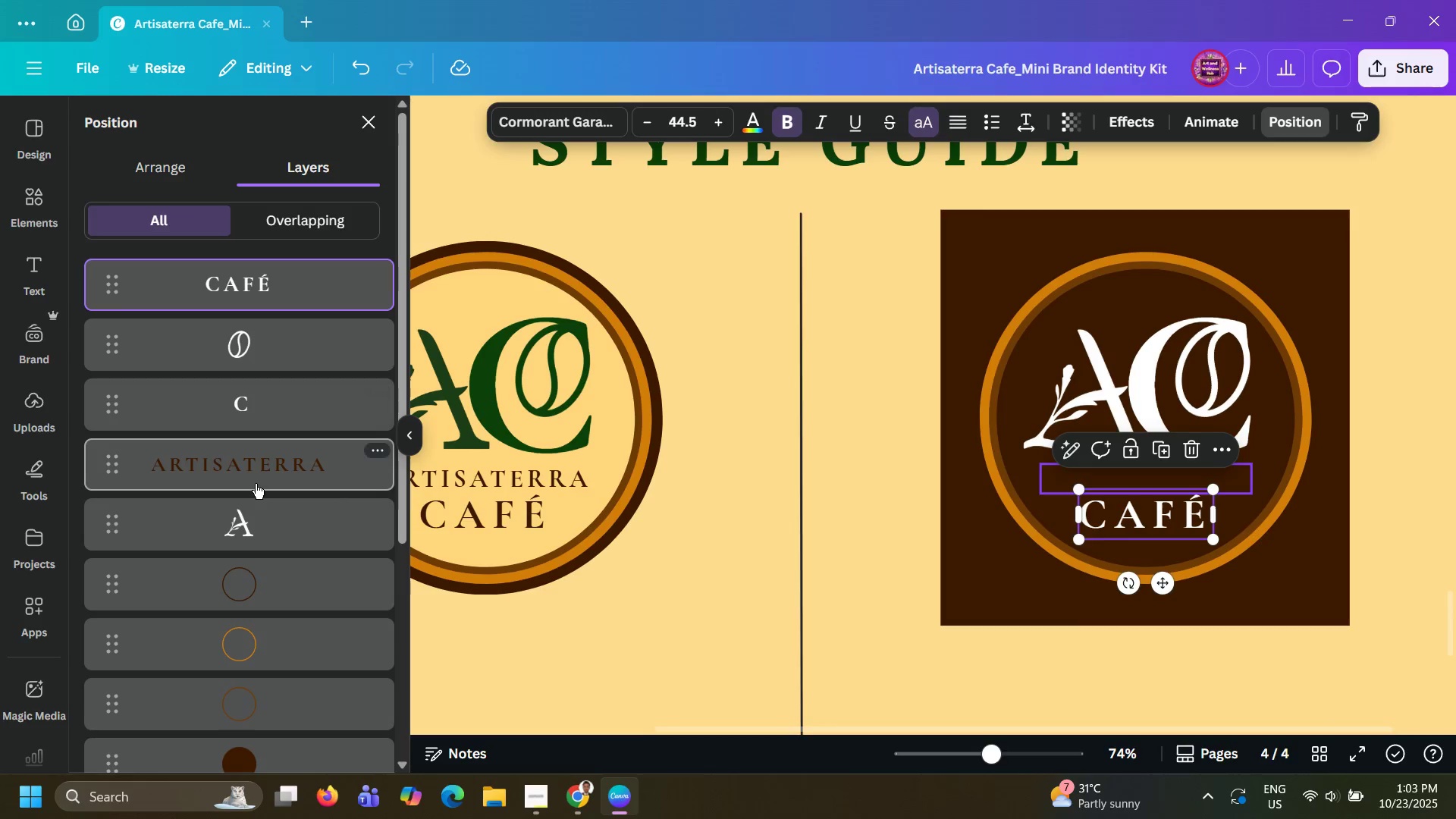 
left_click([256, 484])
 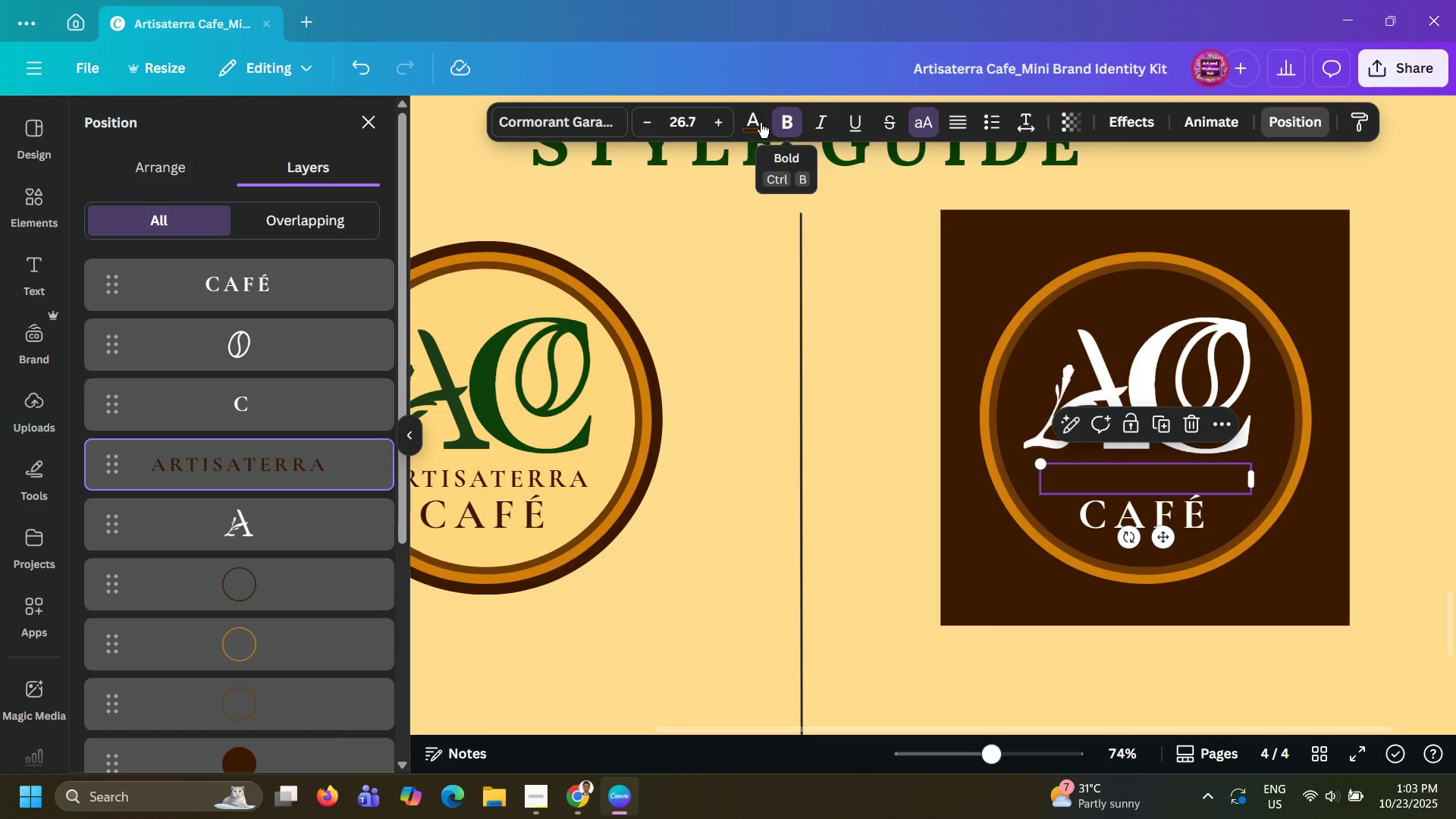 
left_click([760, 122])
 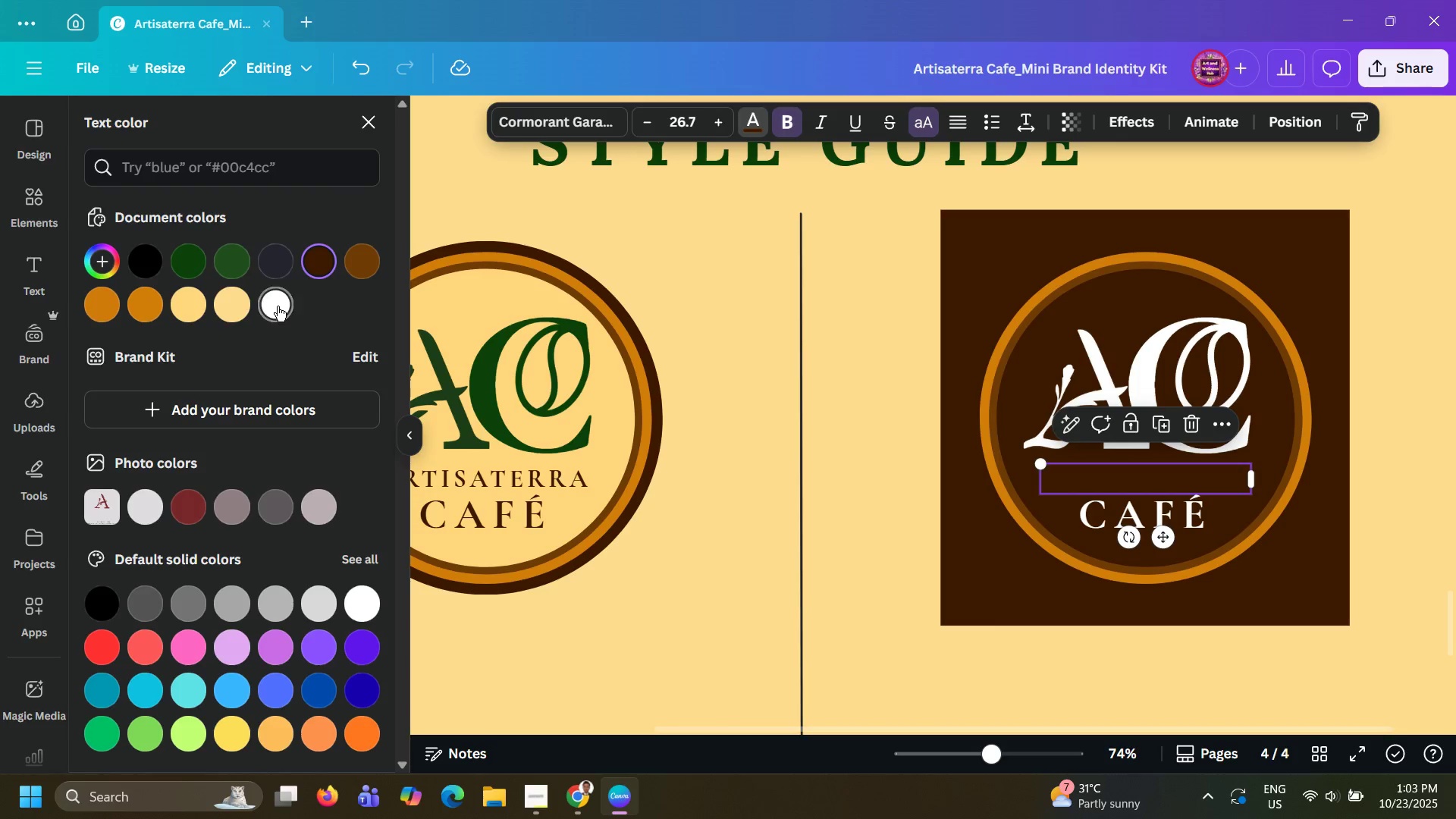 
left_click([278, 306])
 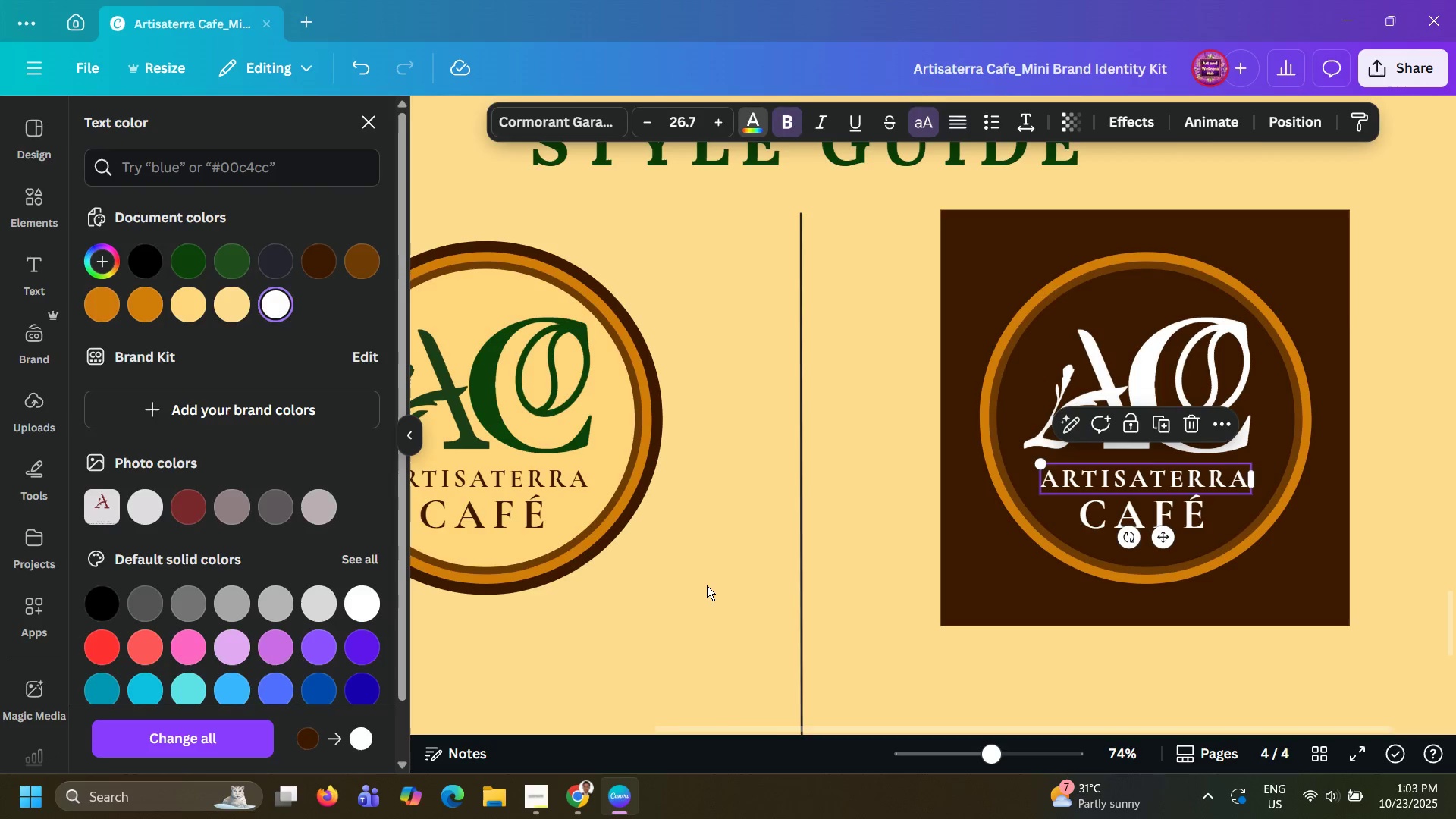 
left_click([707, 585])
 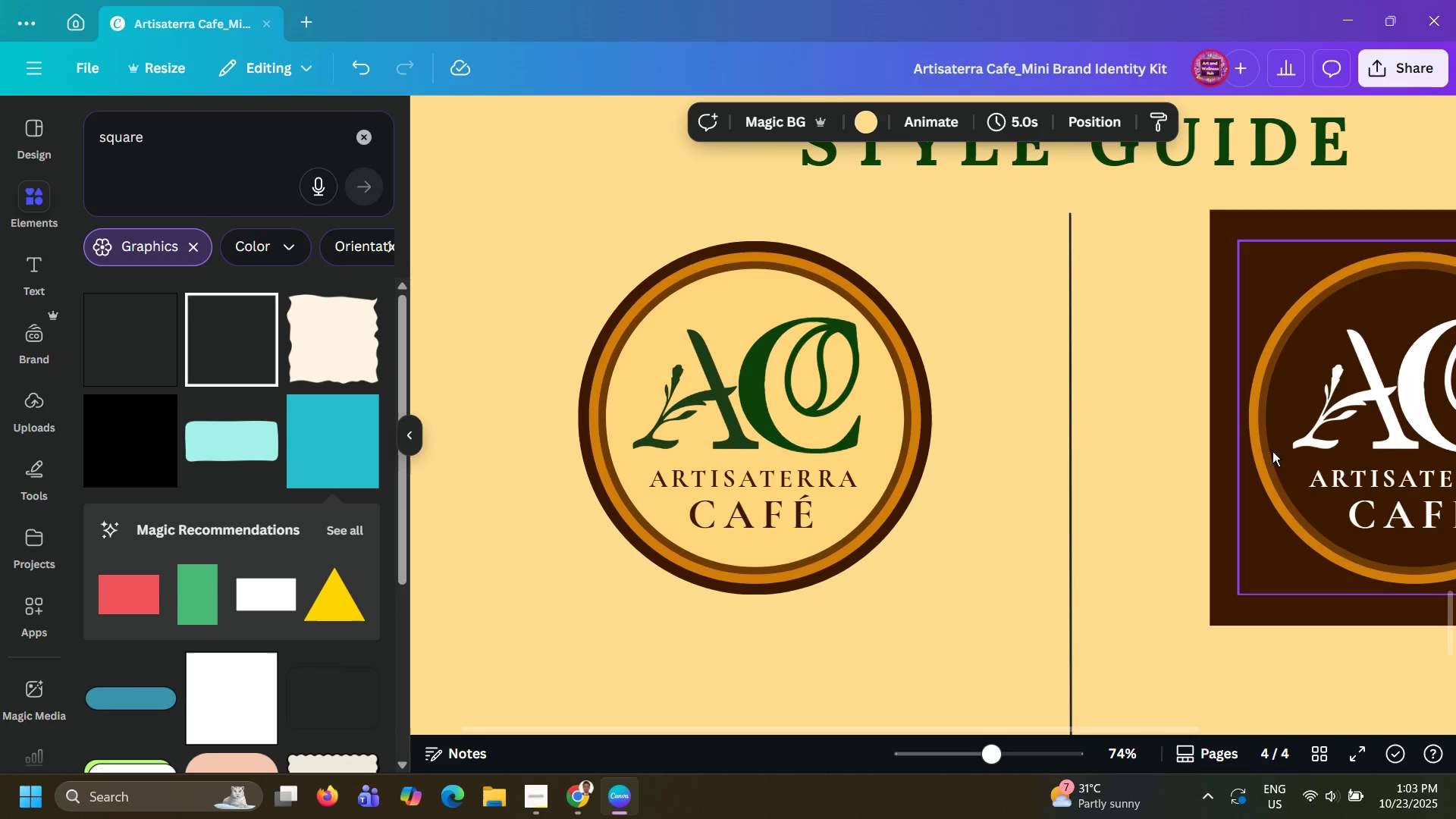 
wait(7.21)
 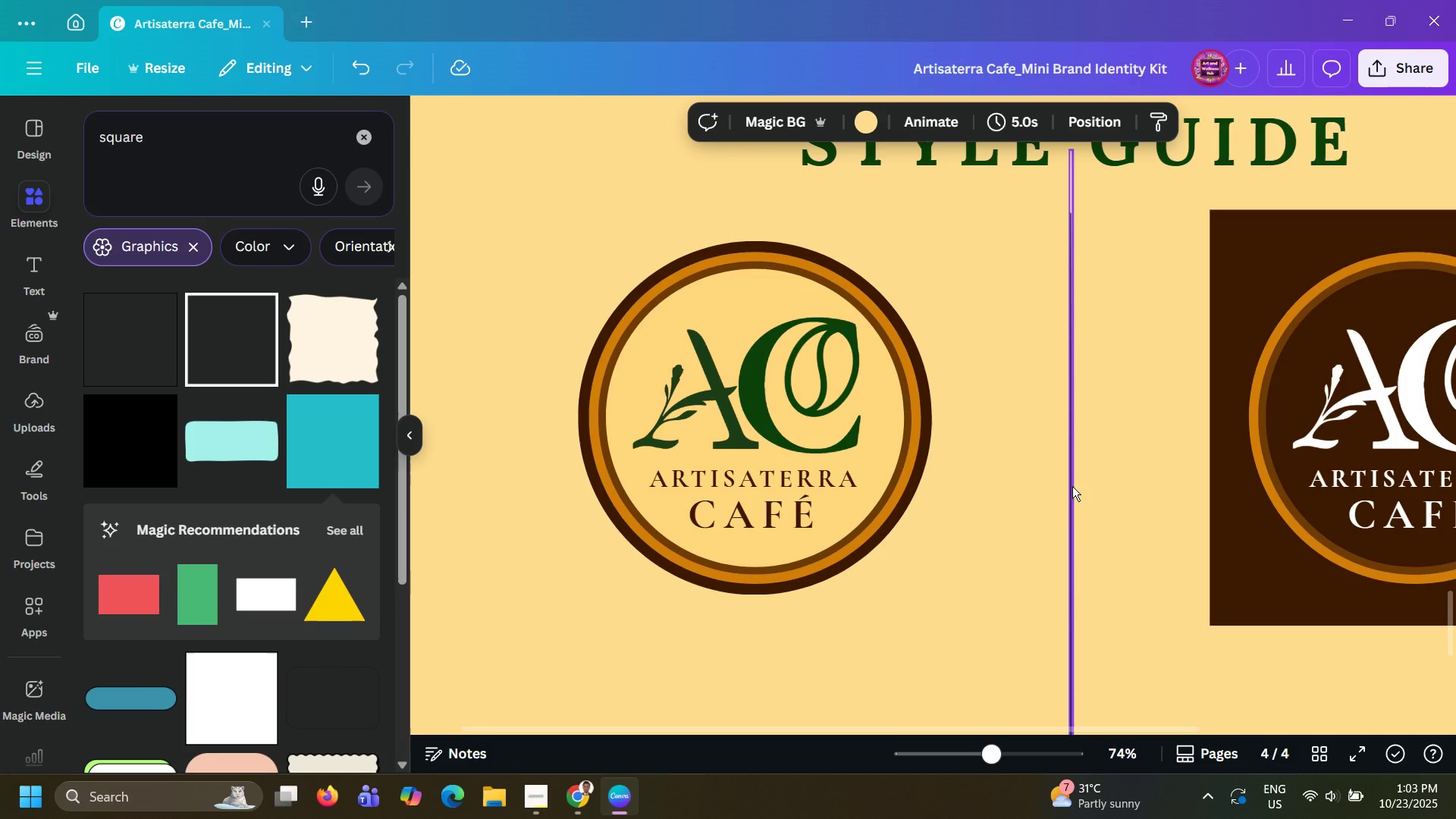 
left_click([1094, 135])
 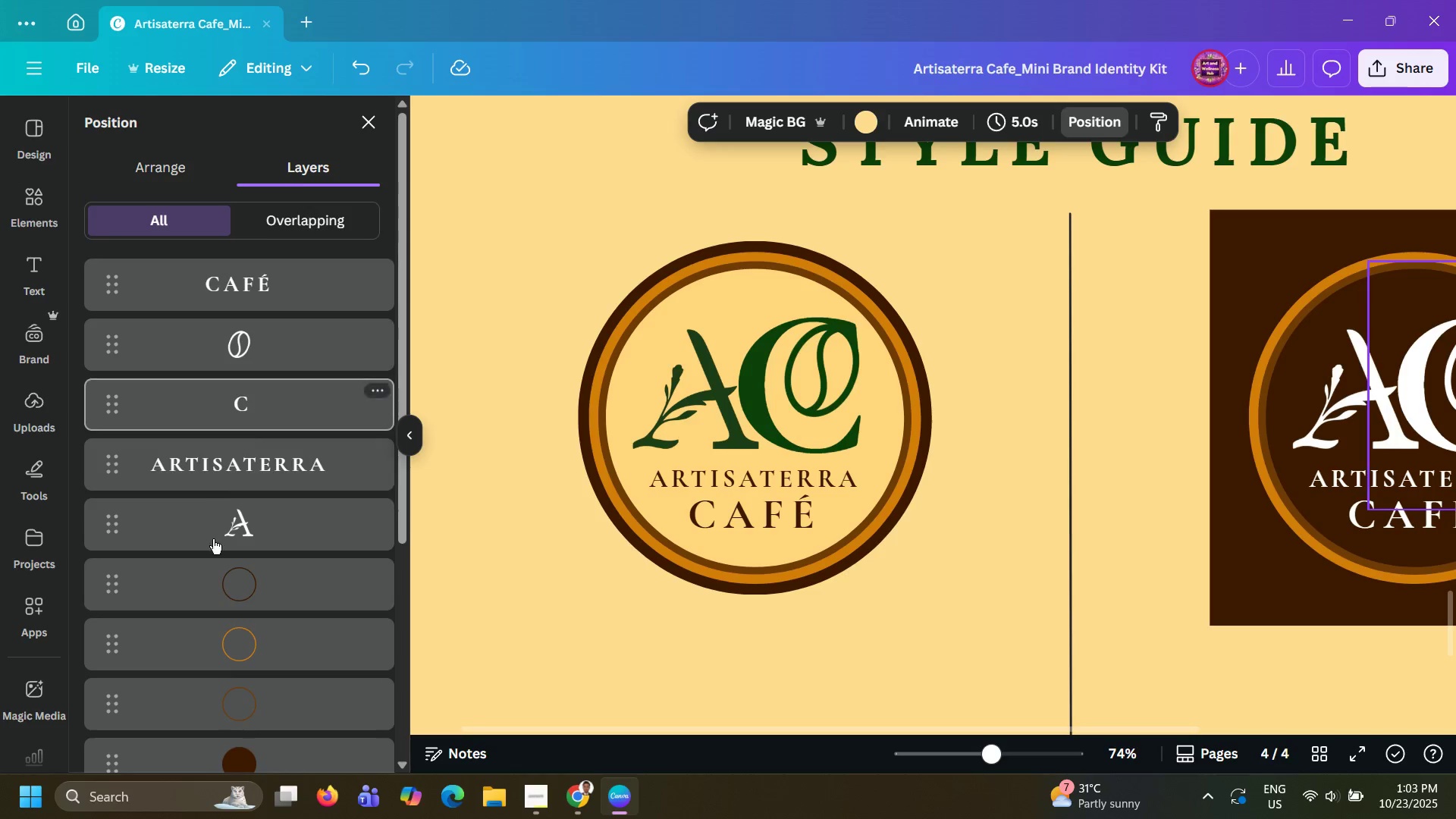 
scroll: coordinate [250, 528], scroll_direction: down, amount: 6.0
 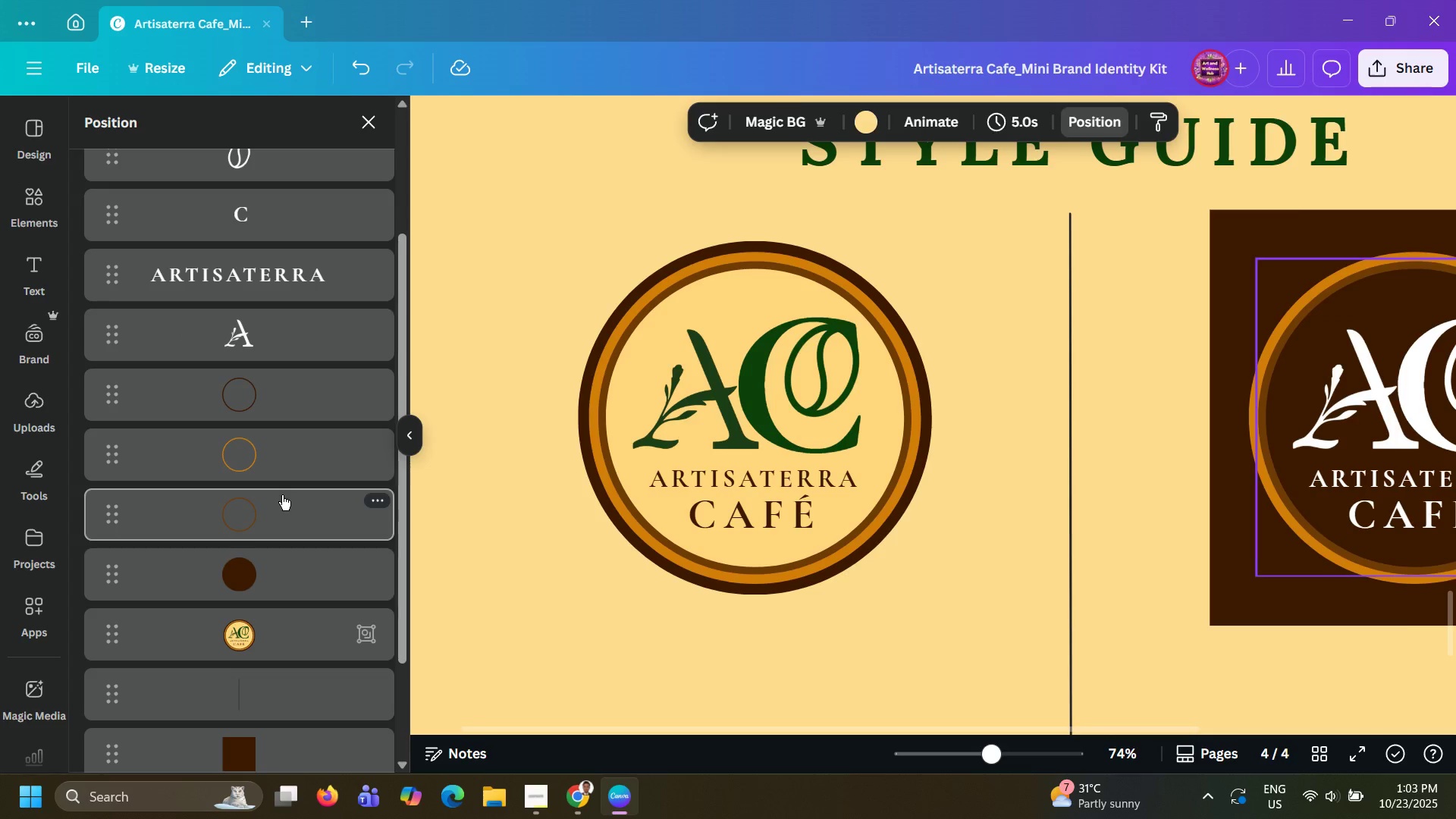 
left_click([282, 495])
 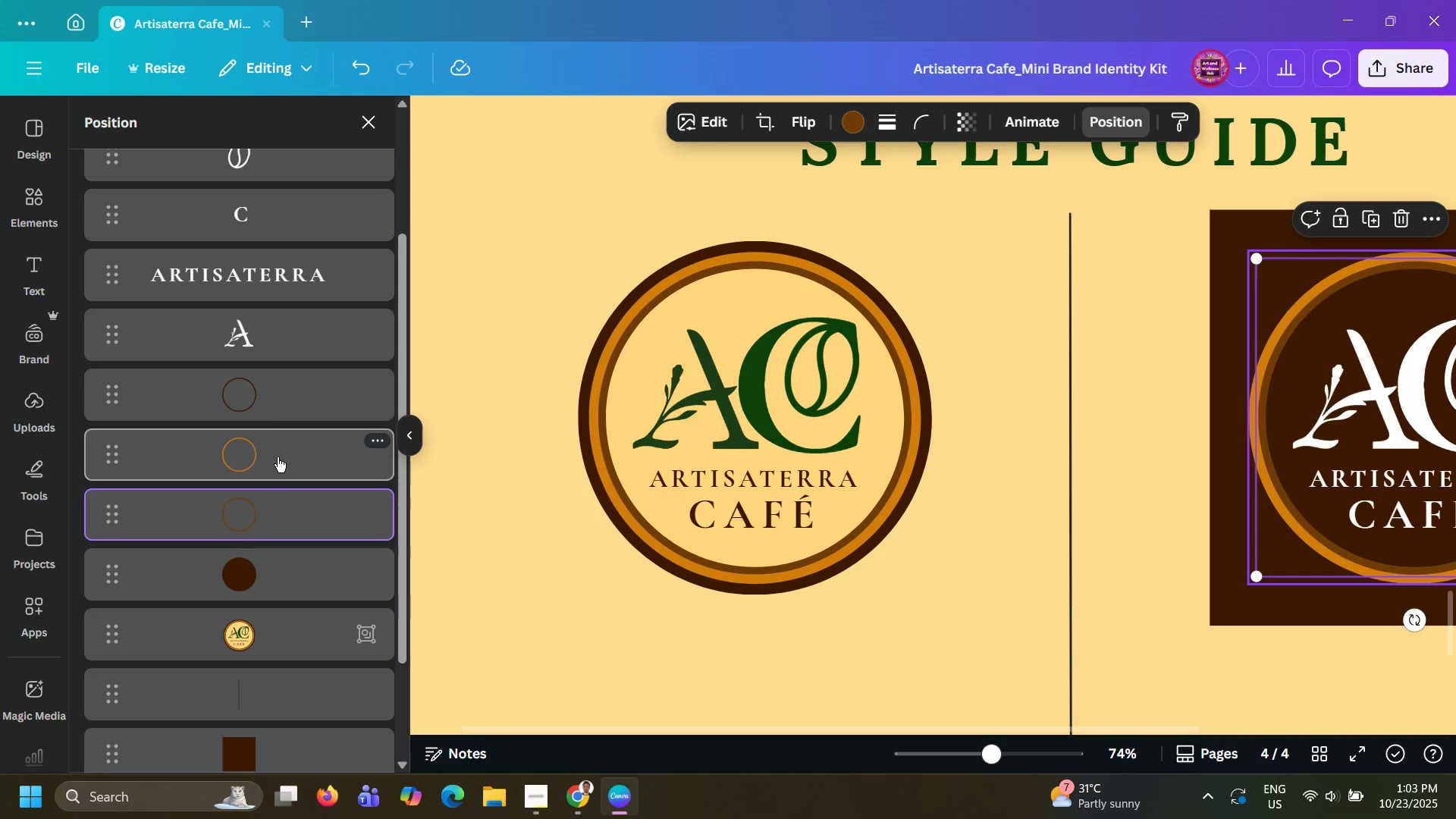 
left_click([278, 457])
 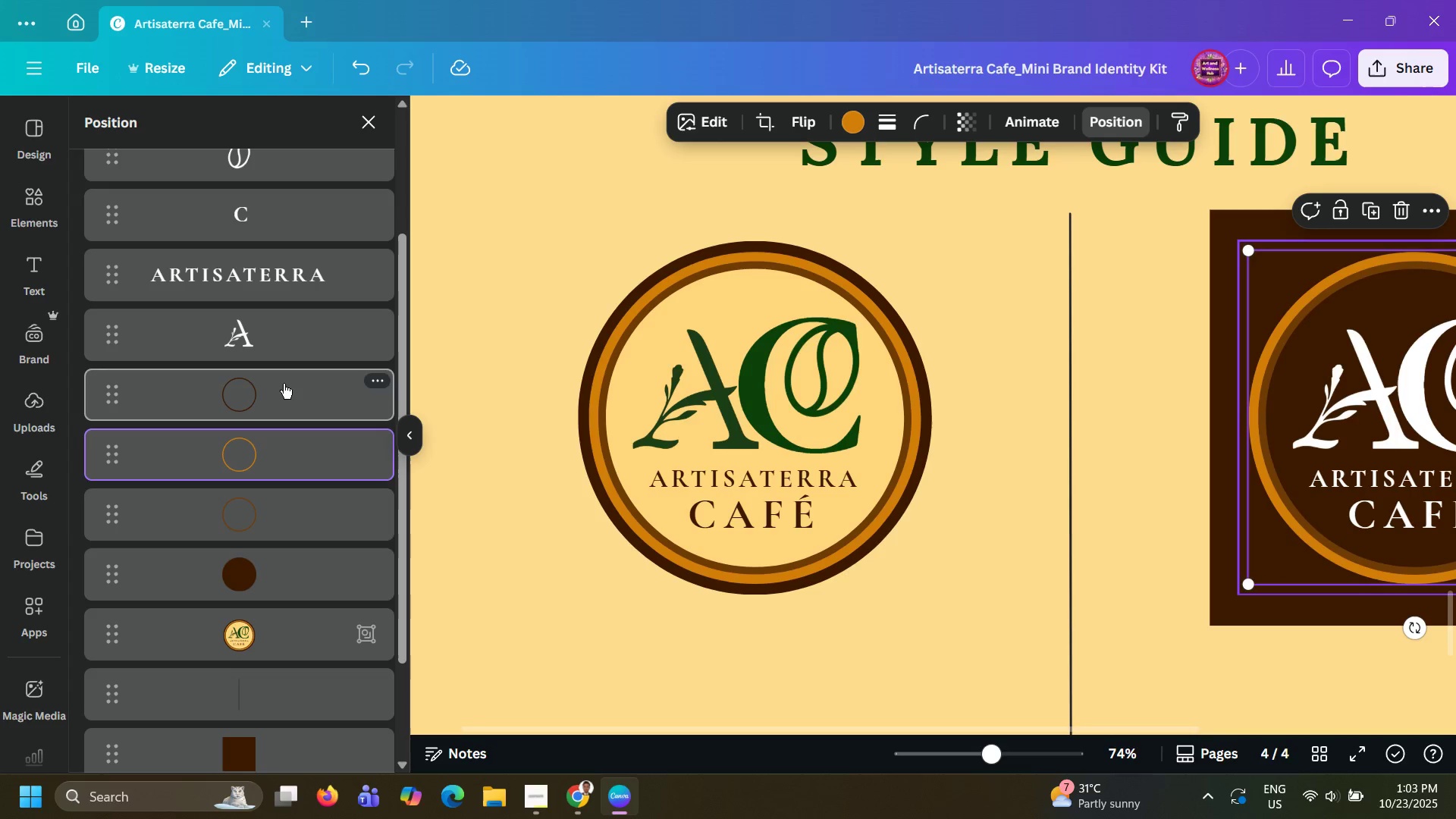 
left_click([284, 384])
 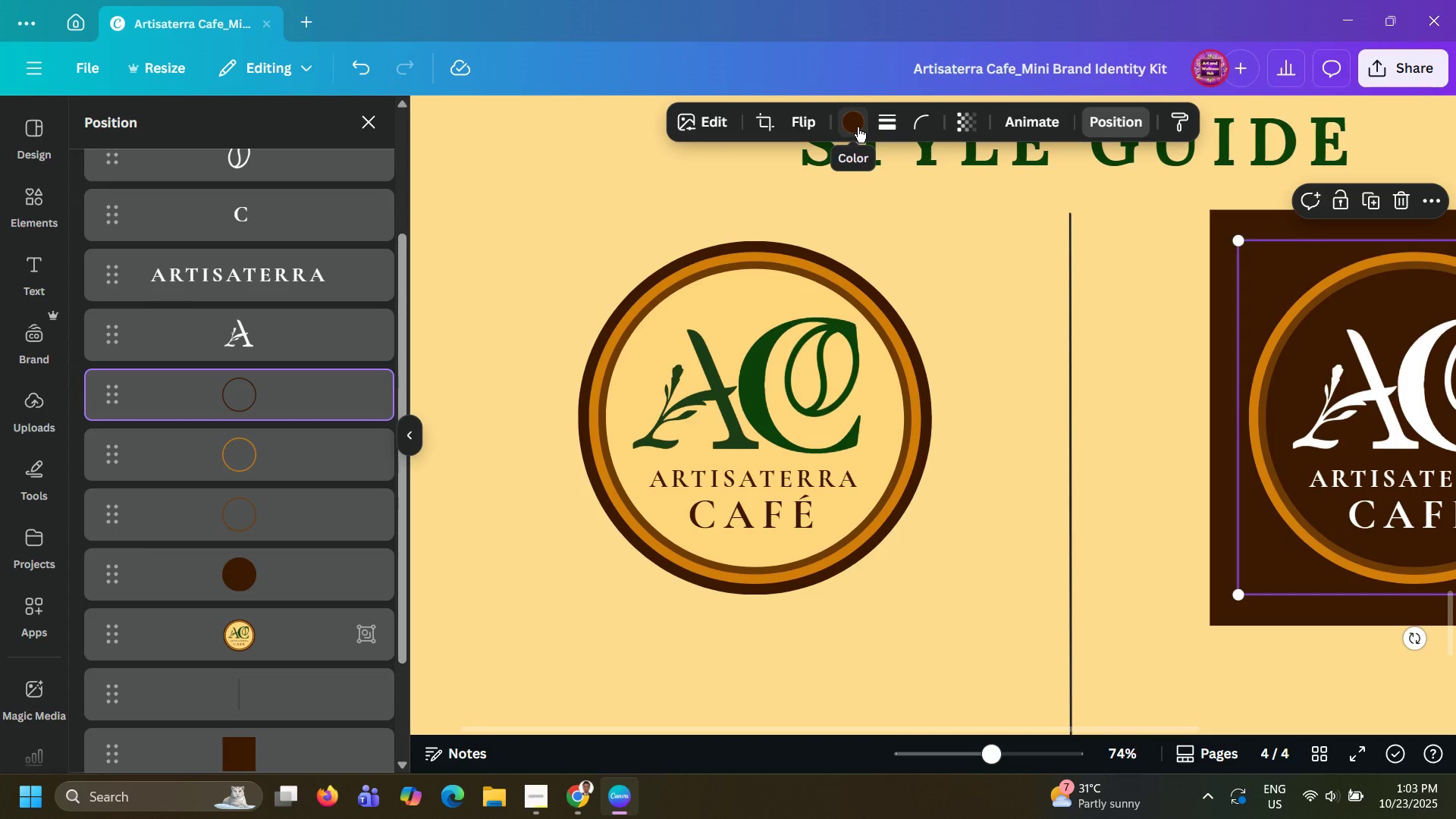 
left_click([858, 127])
 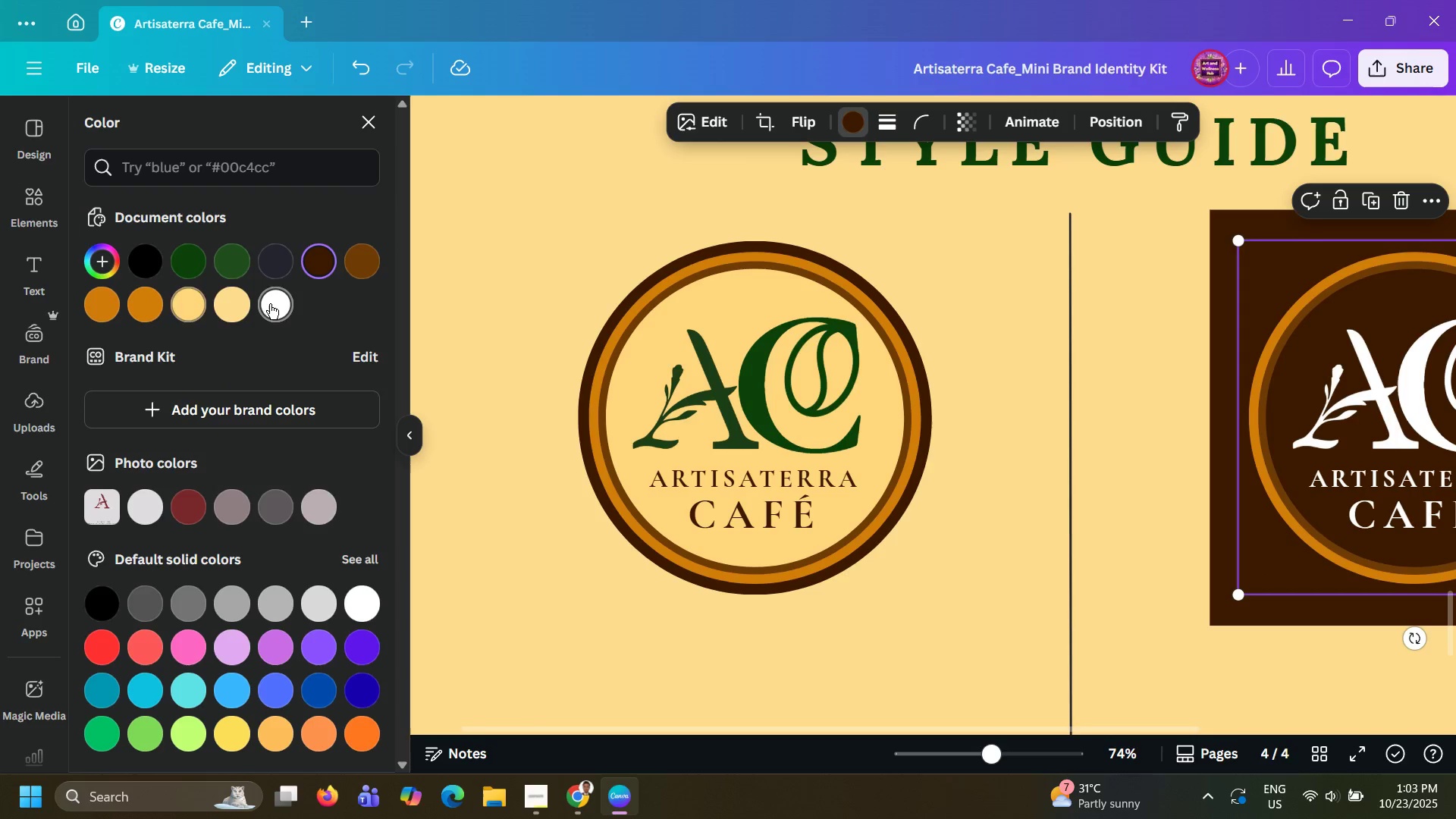 
left_click([270, 304])
 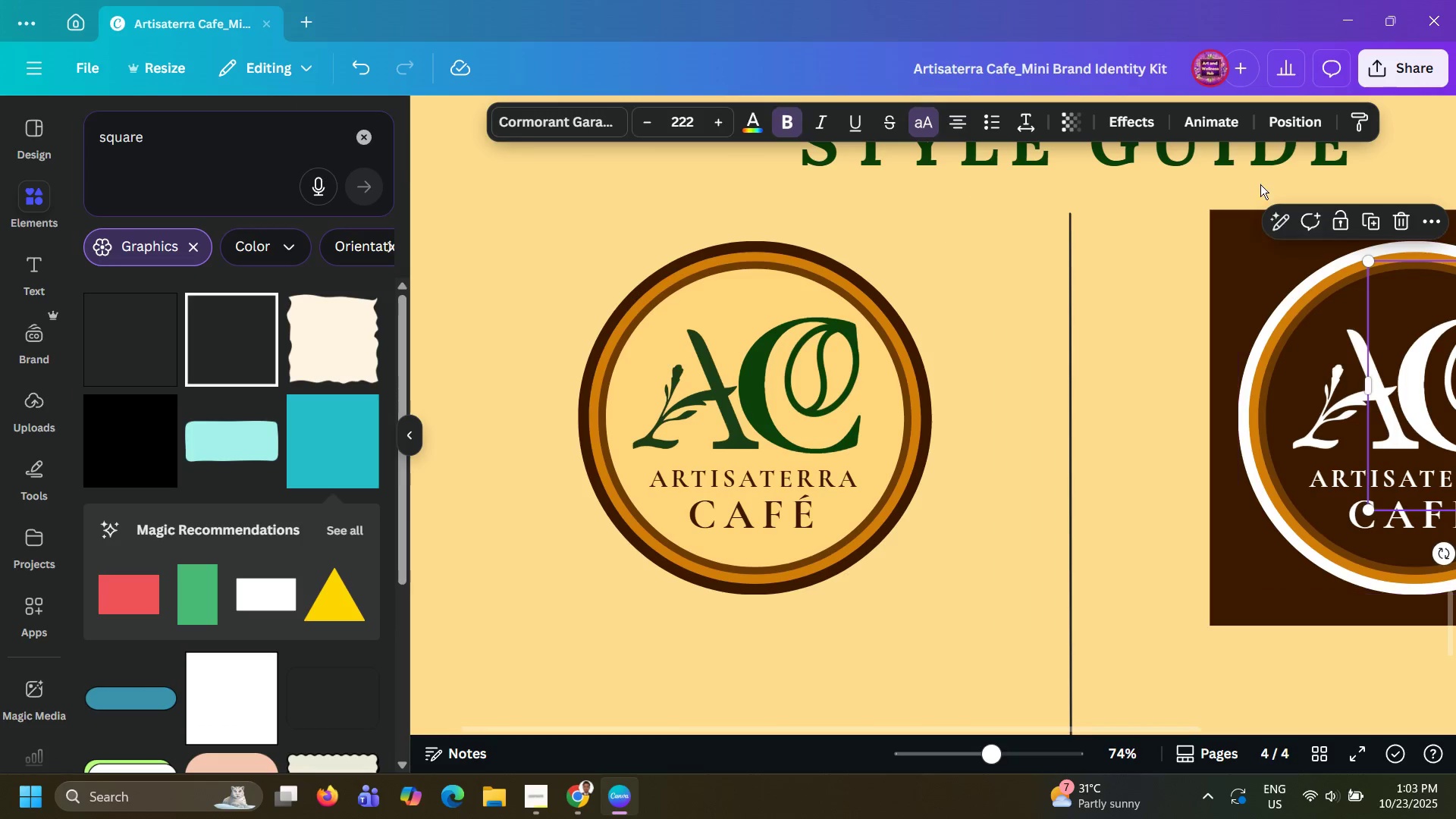 
left_click([1296, 117])
 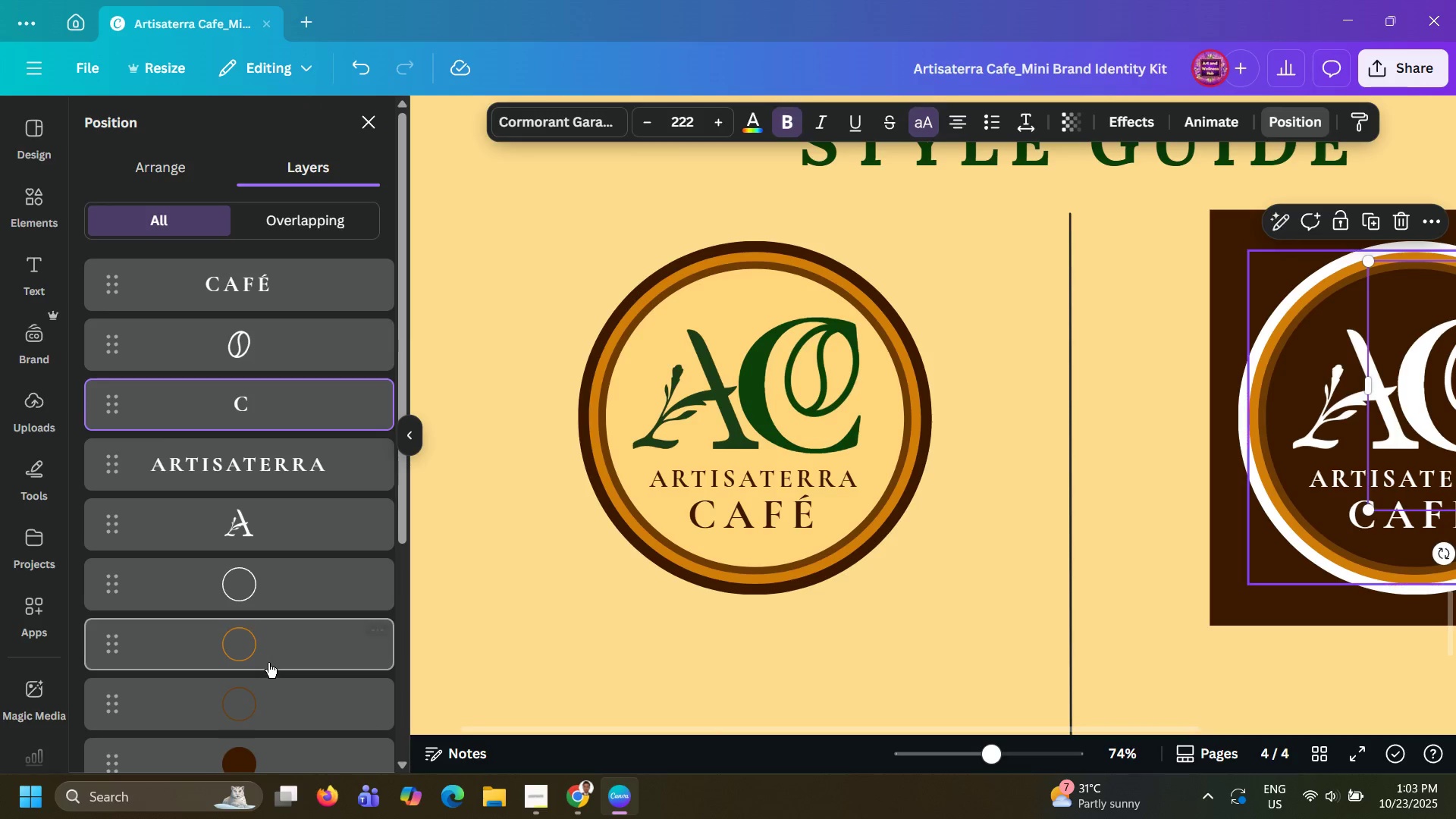 
left_click([268, 663])
 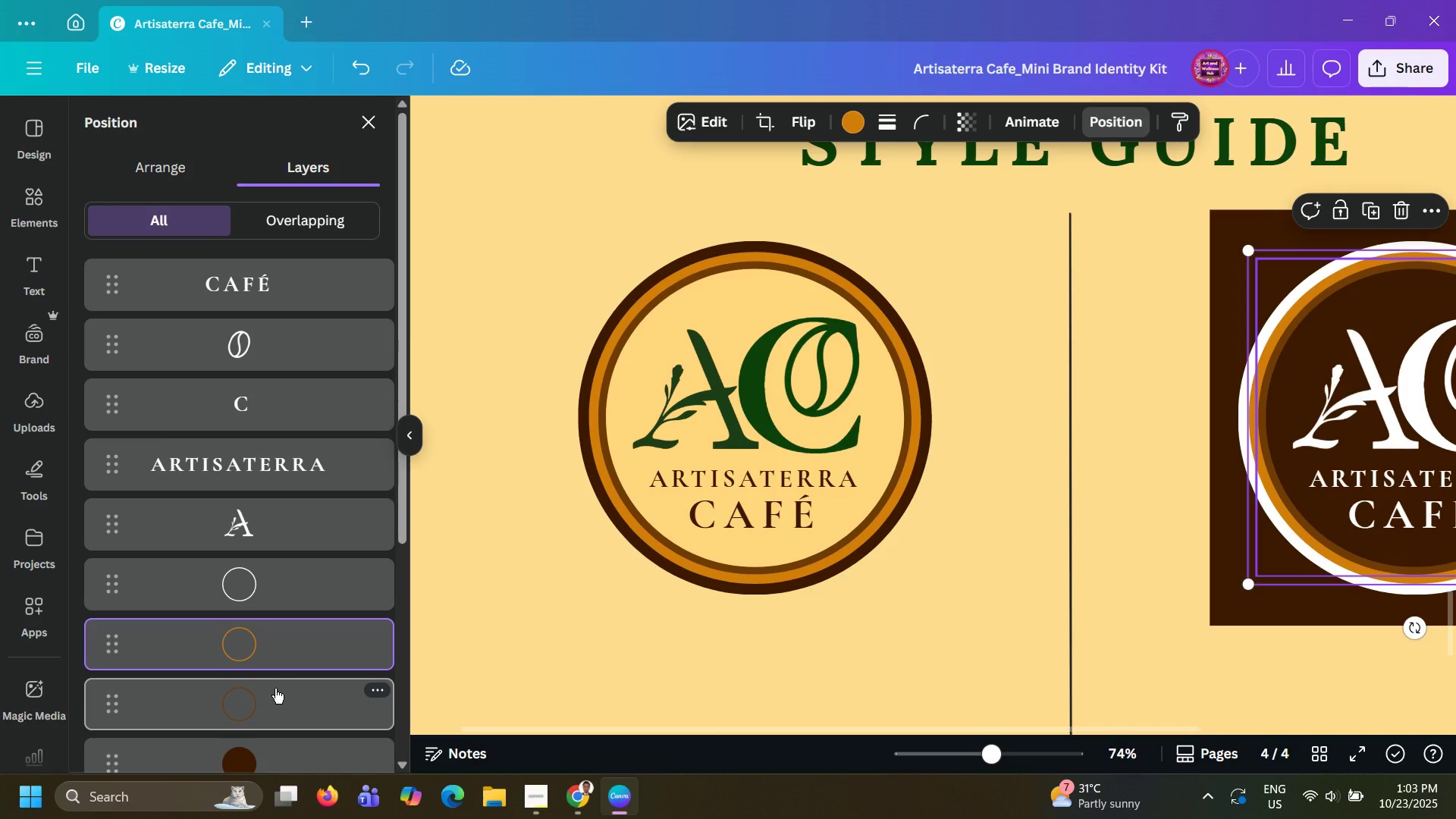 
left_click([275, 689])
 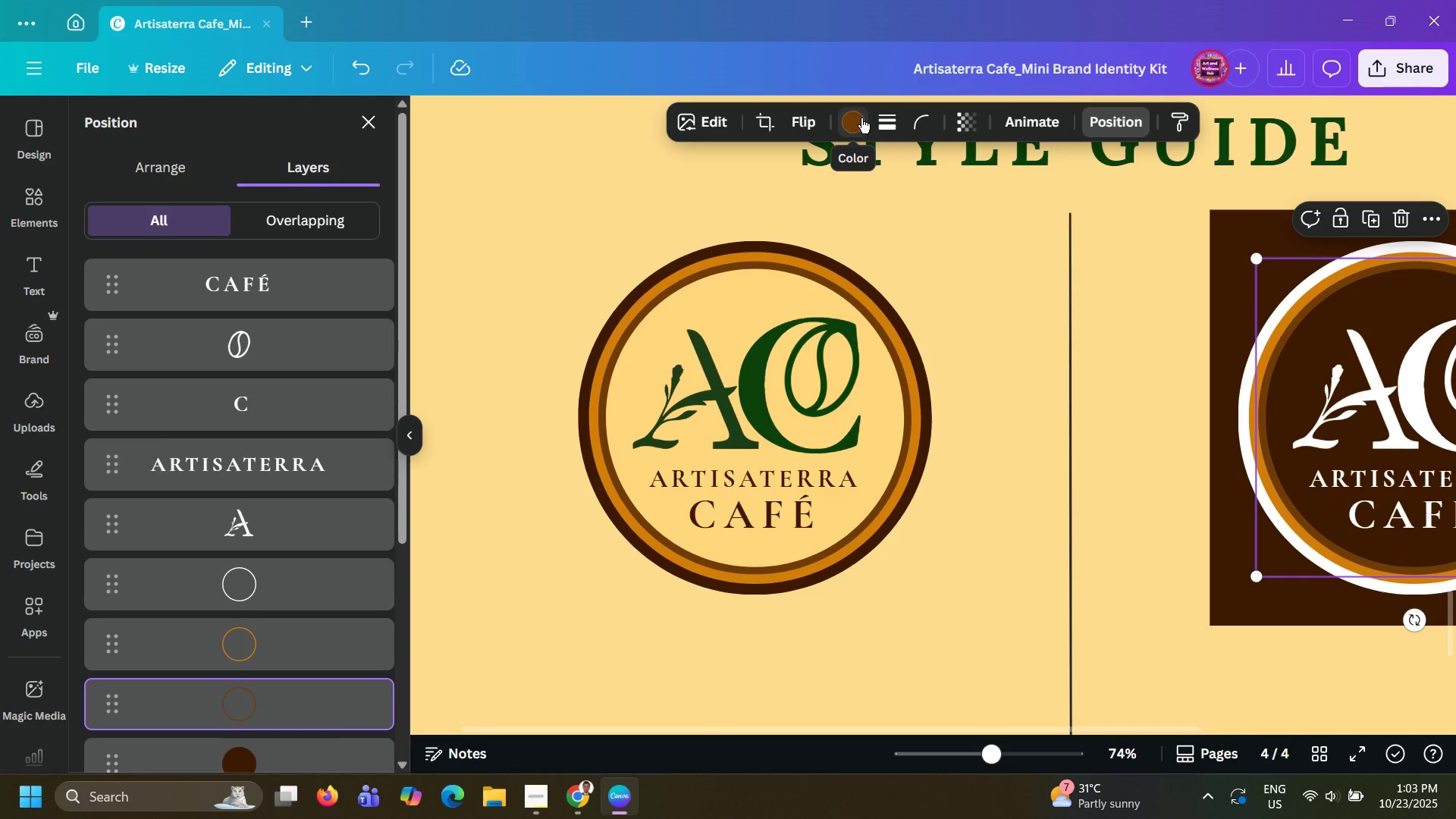 
left_click([861, 118])
 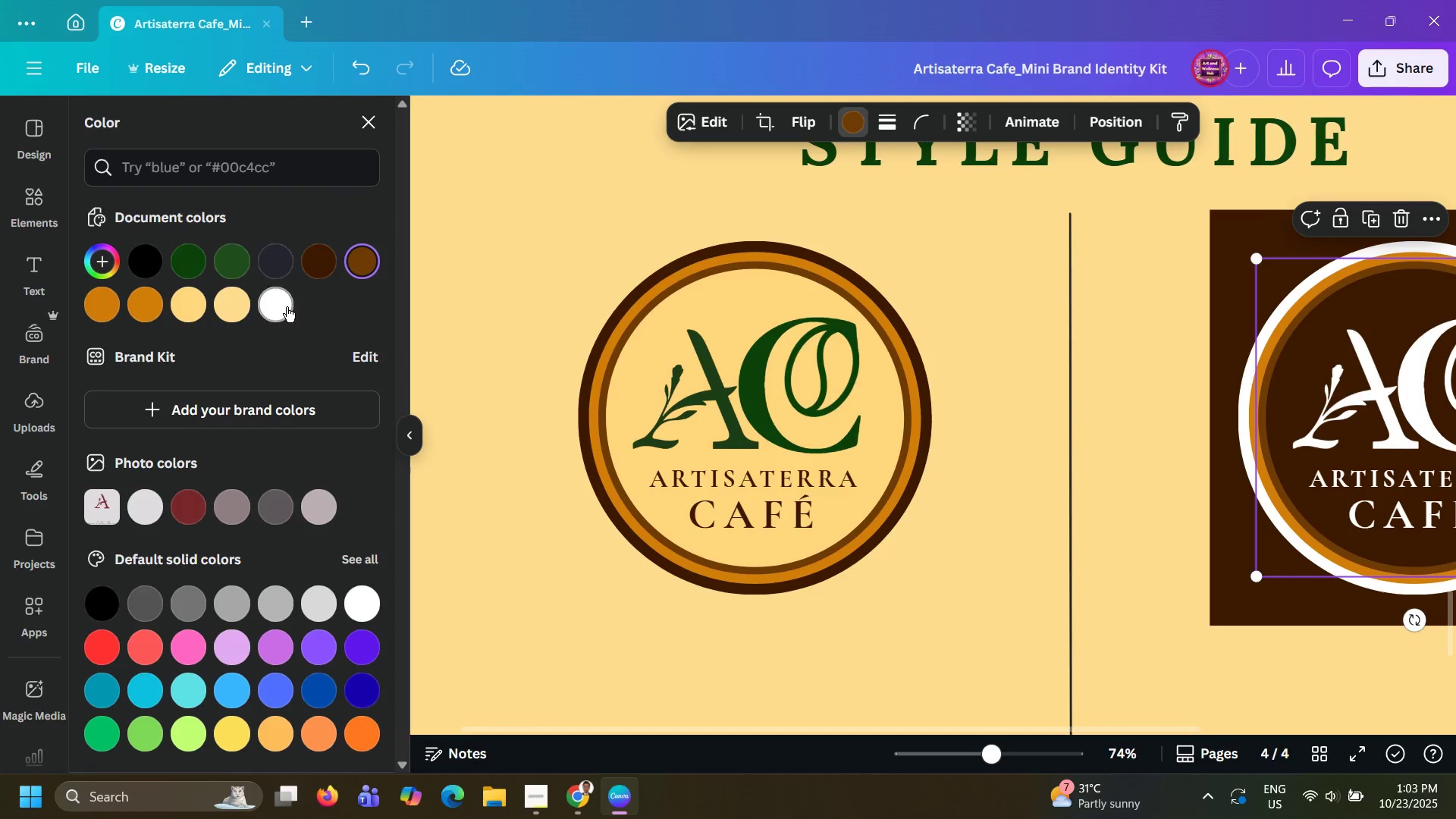 
left_click([283, 306])
 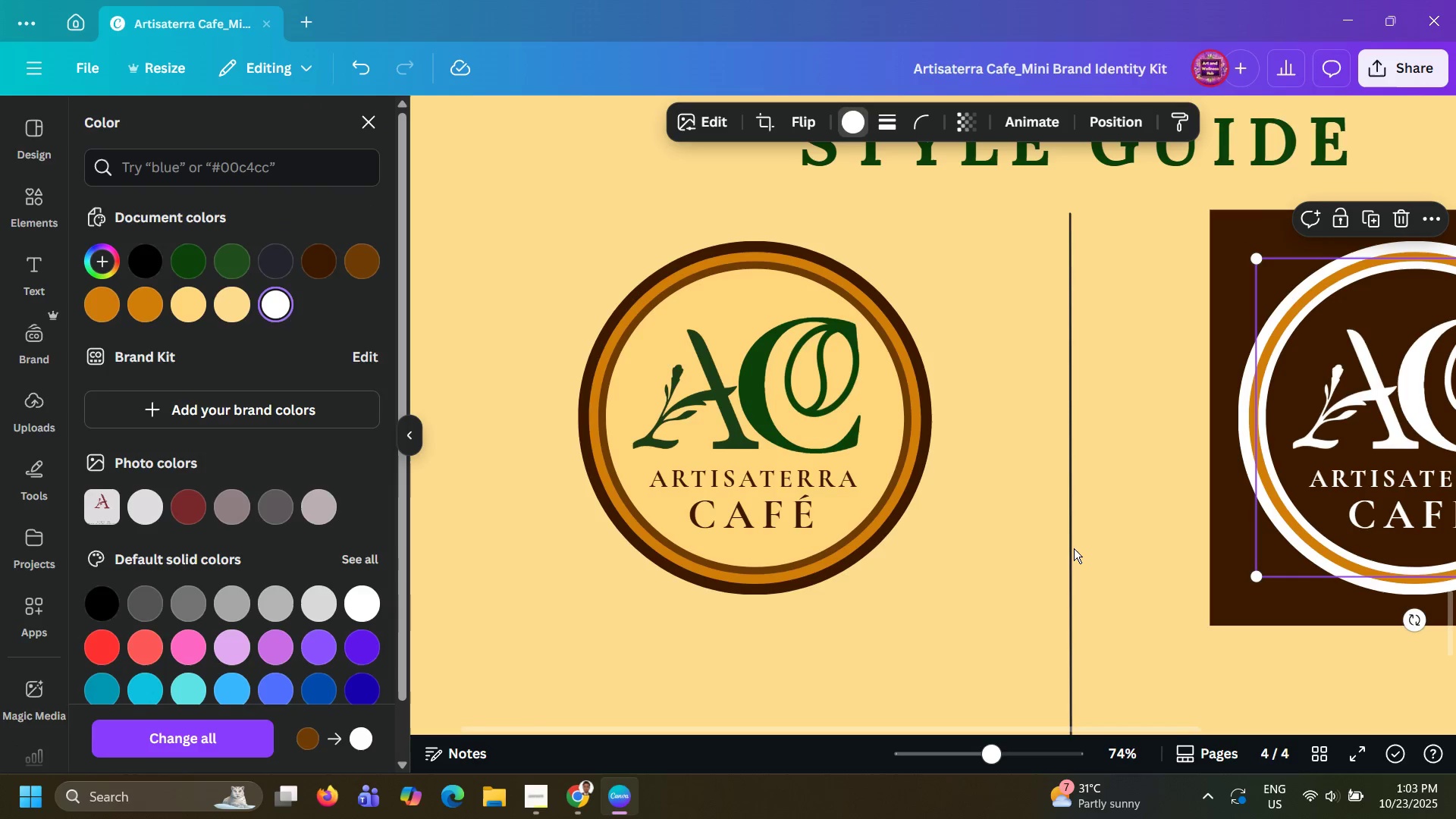 
left_click([1074, 548])
 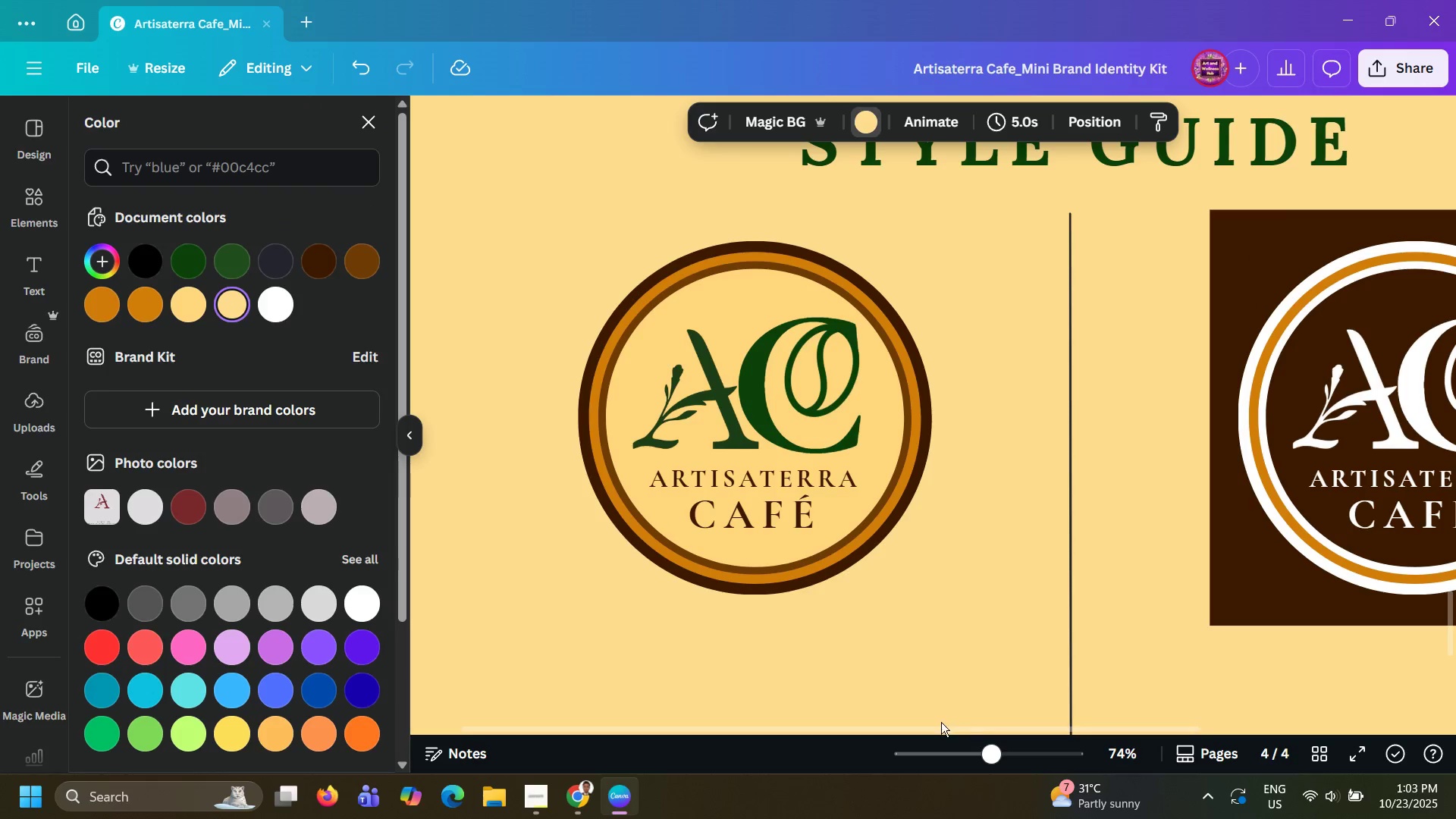 
left_click_drag(start_coordinate=[941, 726], to_coordinate=[1104, 731])
 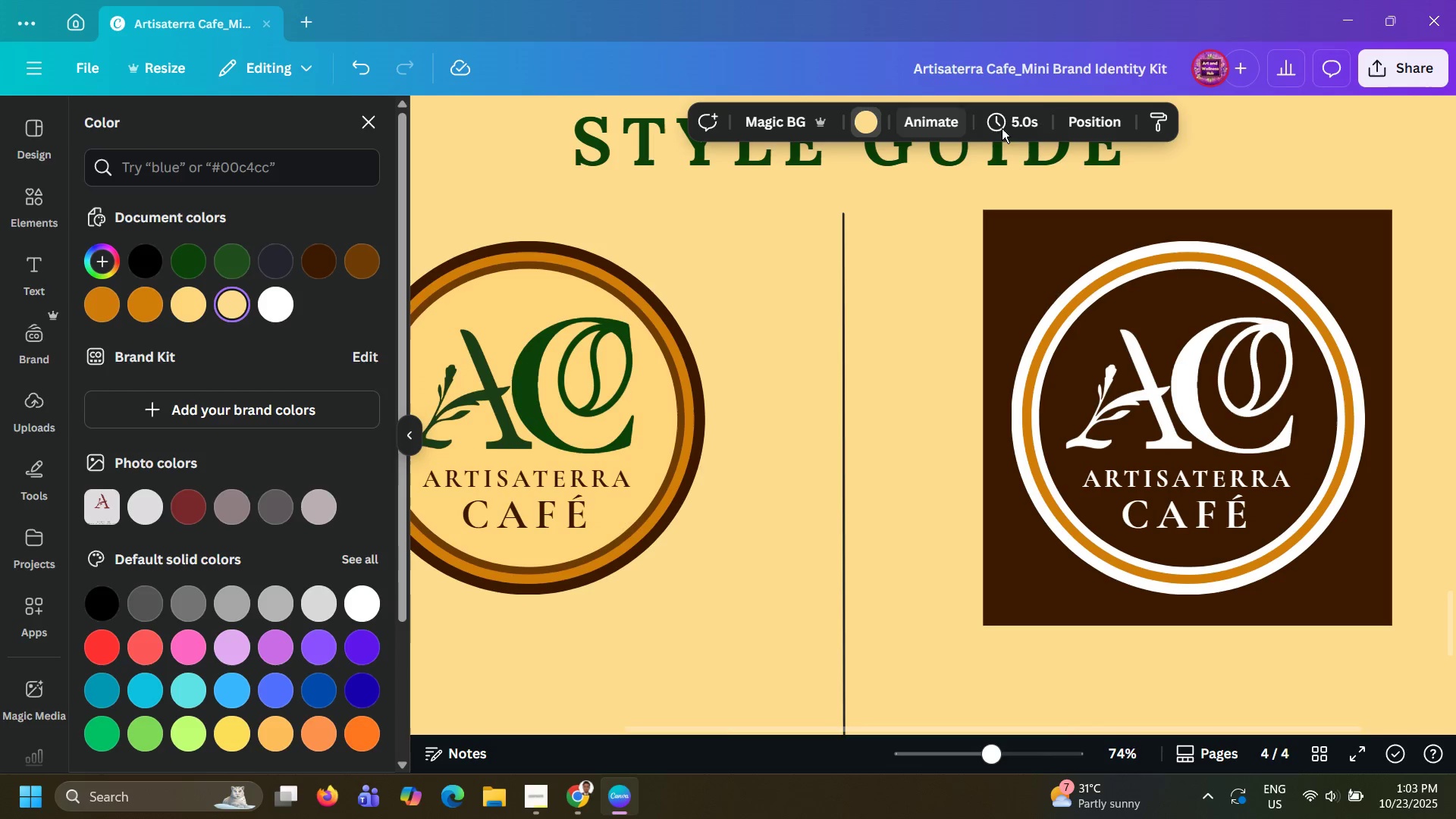 
left_click([1089, 116])
 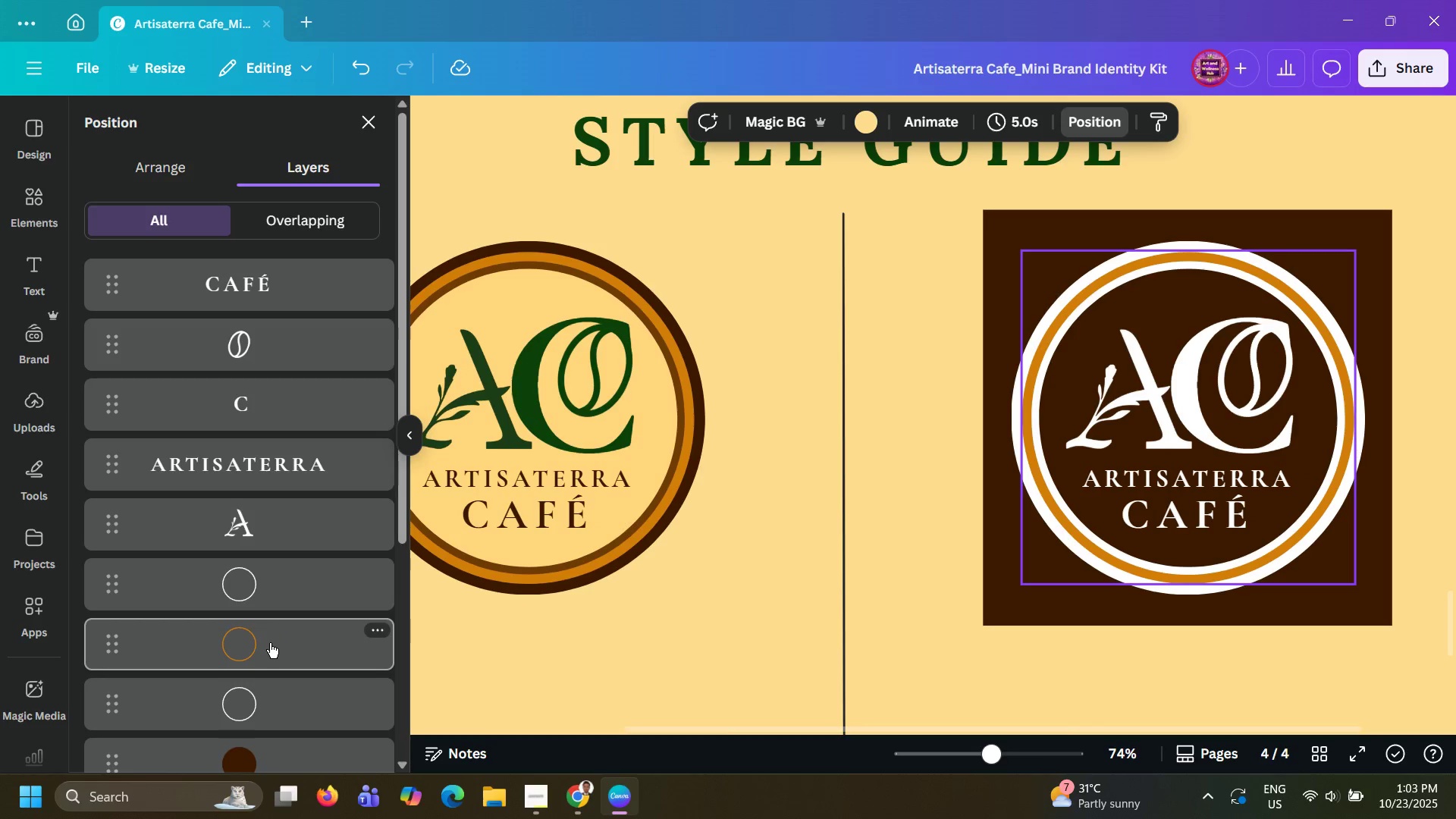 
left_click([270, 643])
 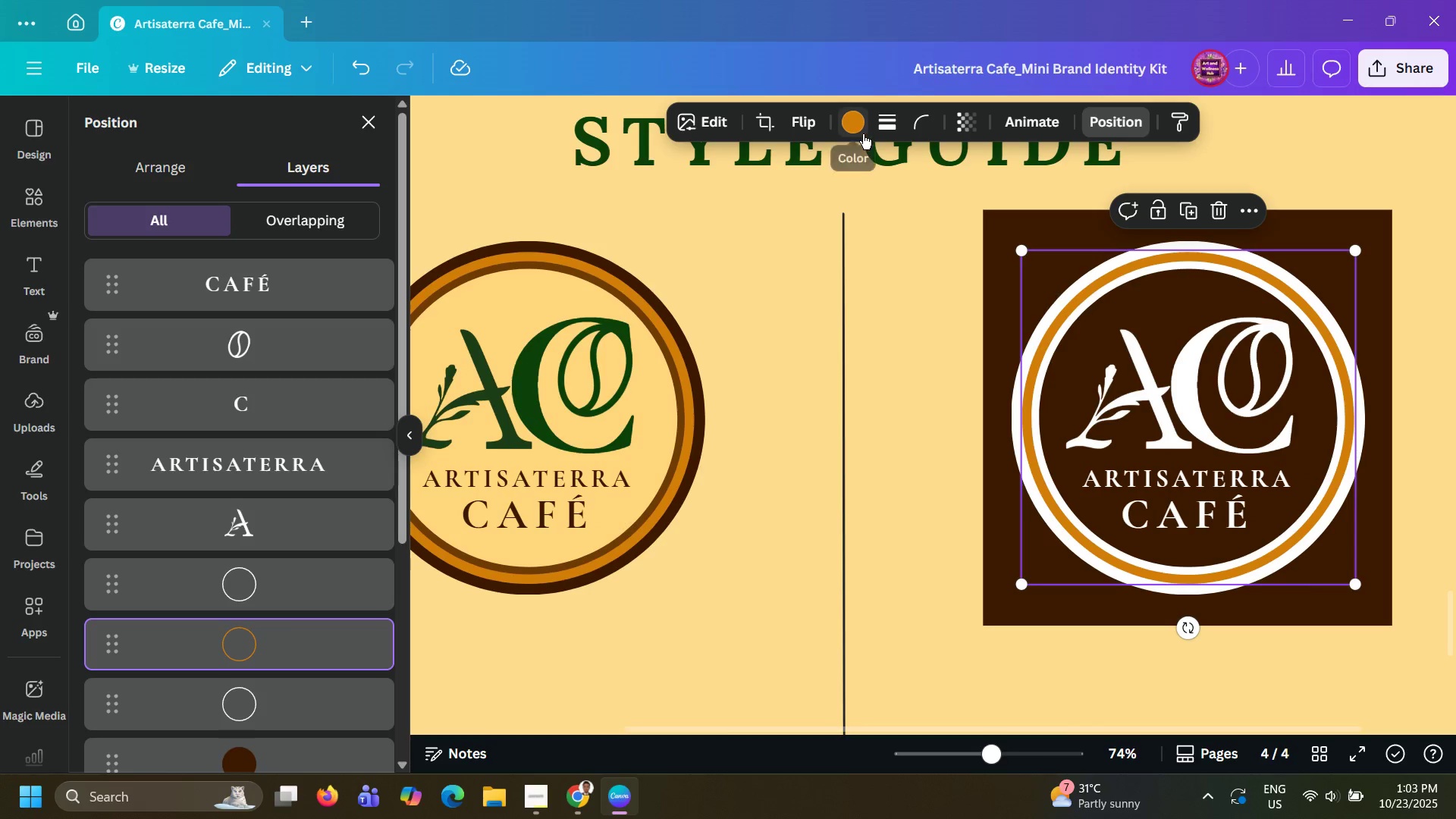 
left_click([861, 134])
 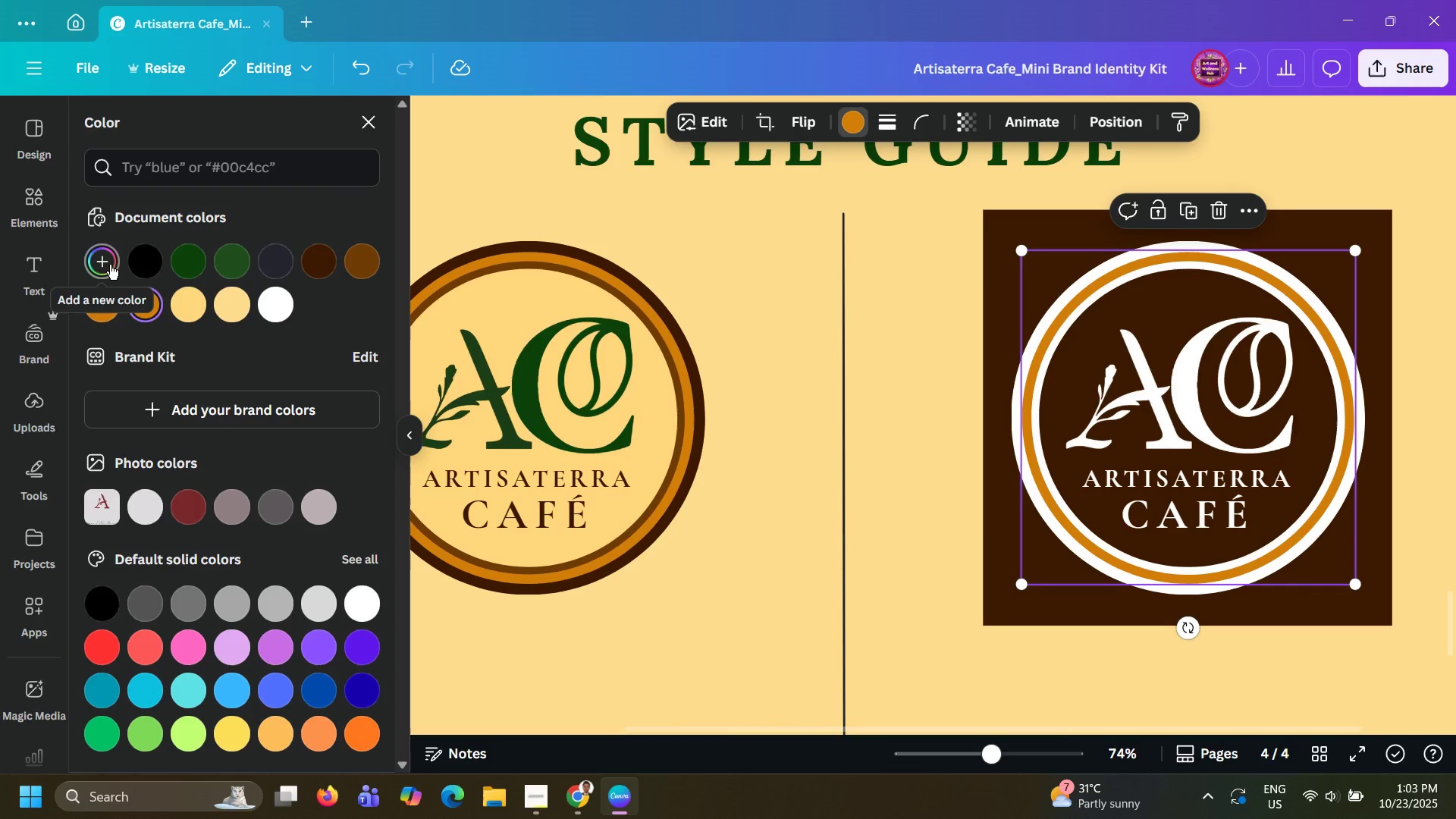 
left_click([108, 265])
 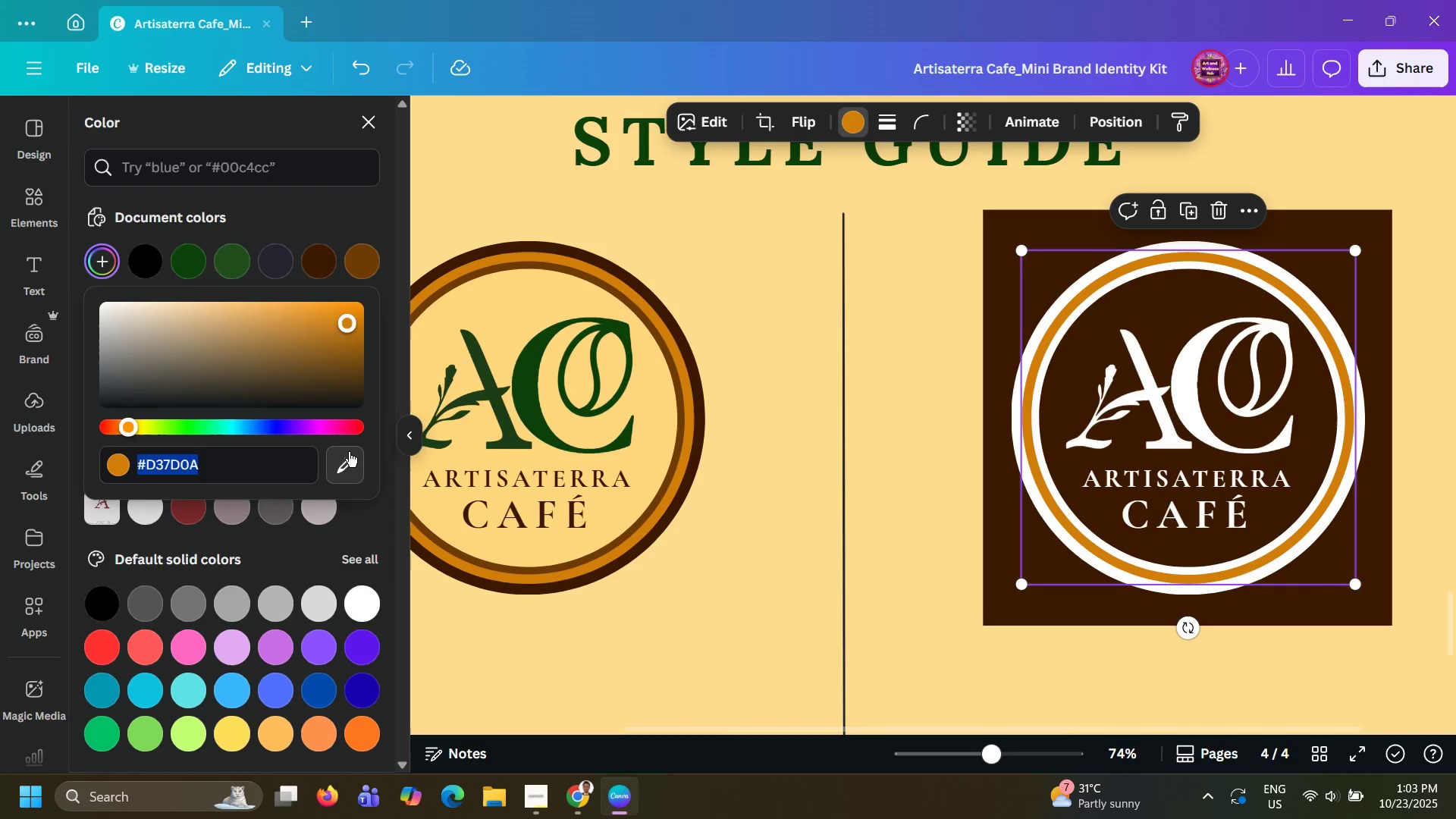 
left_click([349, 456])
 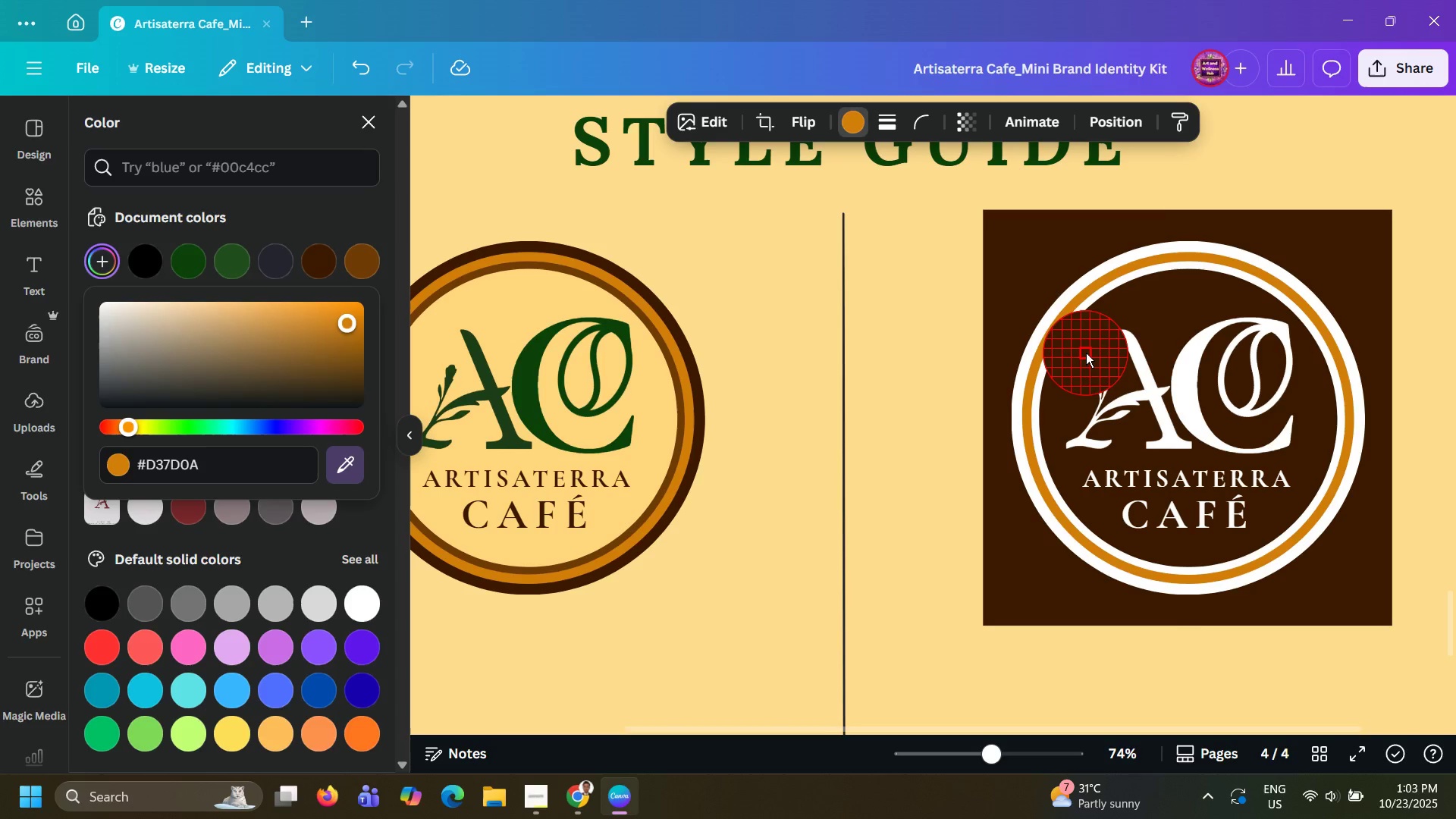 
left_click([1086, 353])
 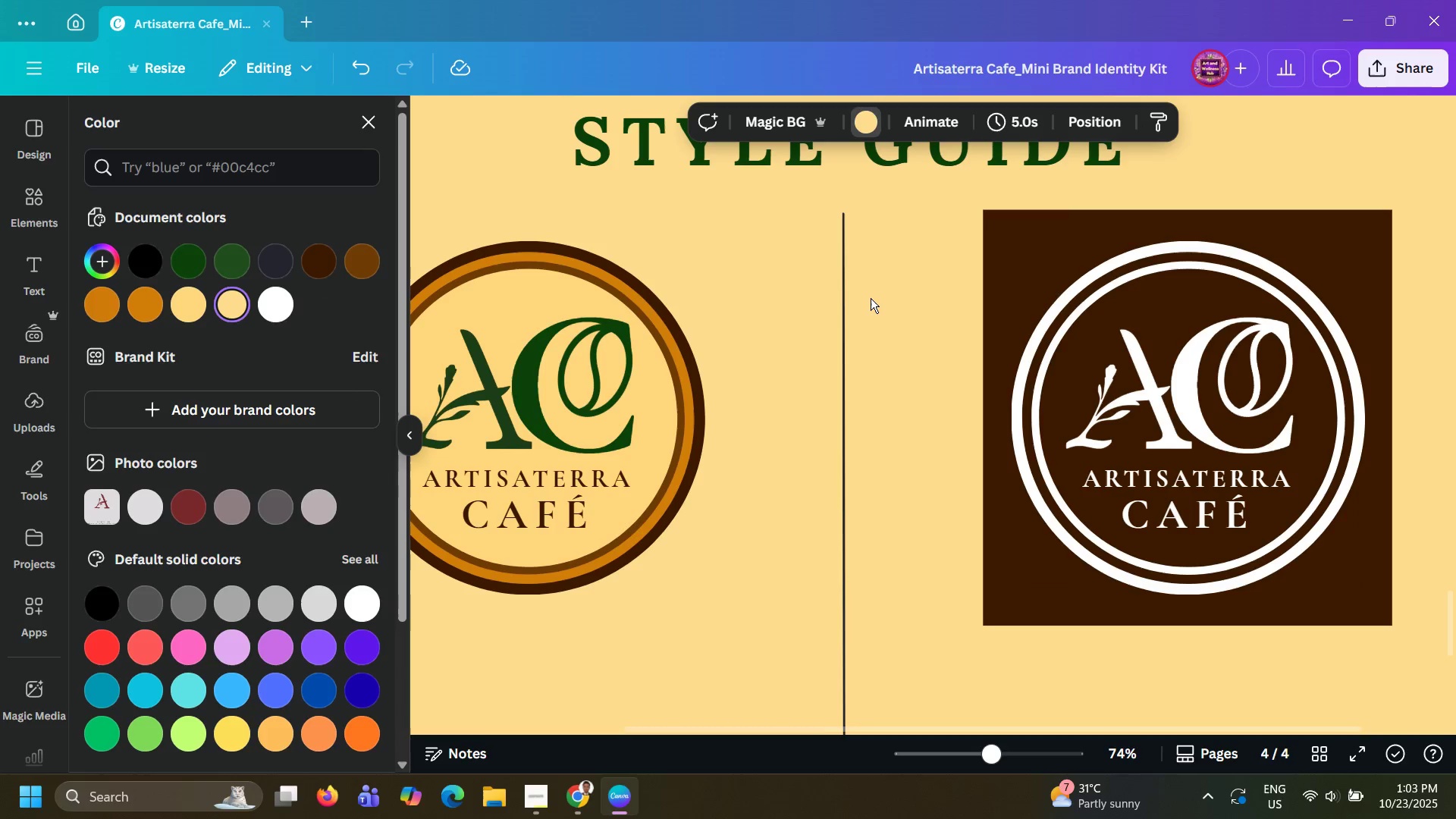 
double_click([871, 298])
 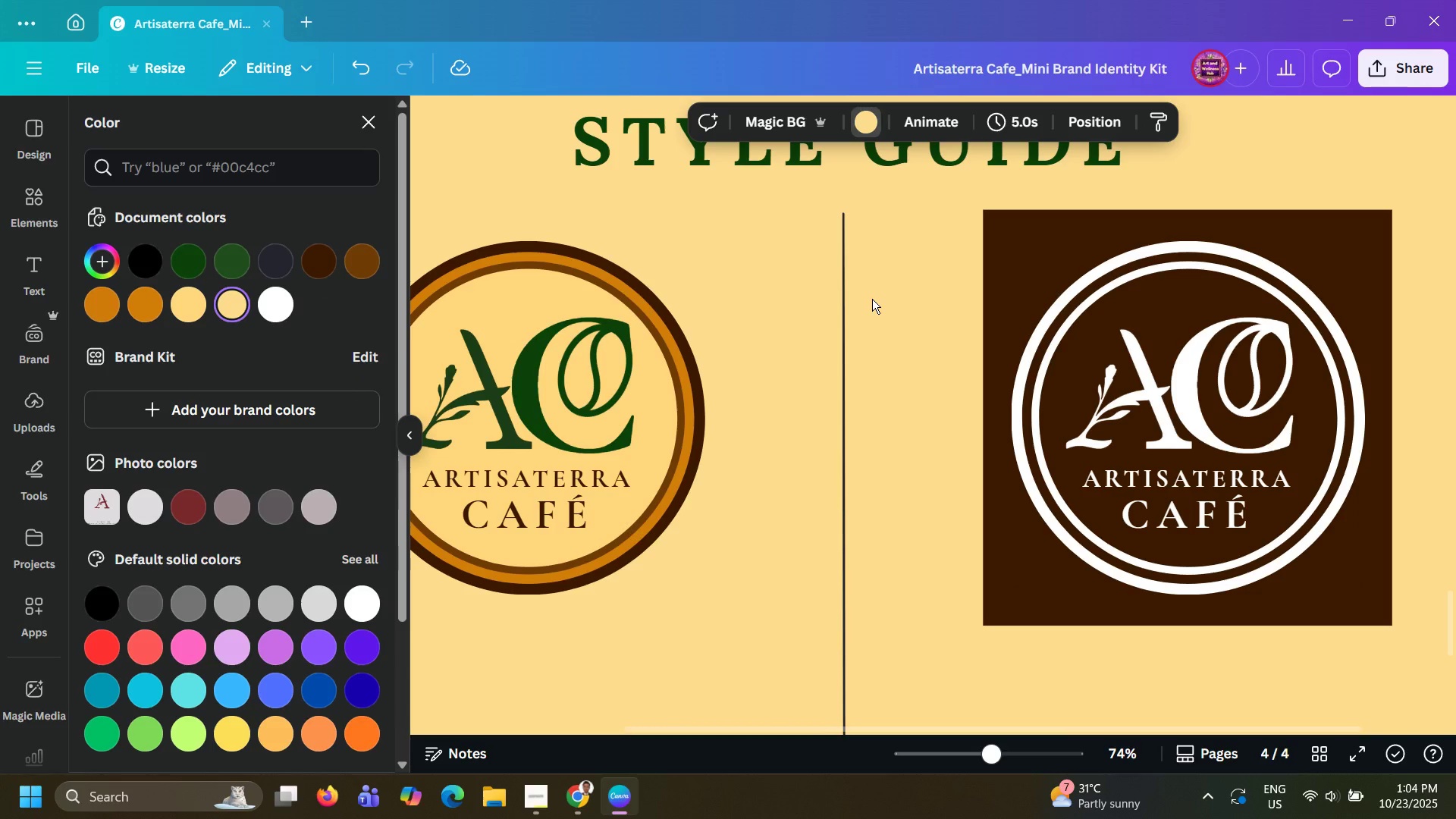 
hold_key(key=ControlLeft, duration=0.96)
scroll: coordinate [806, 548], scroll_direction: down, amount: 9.0
 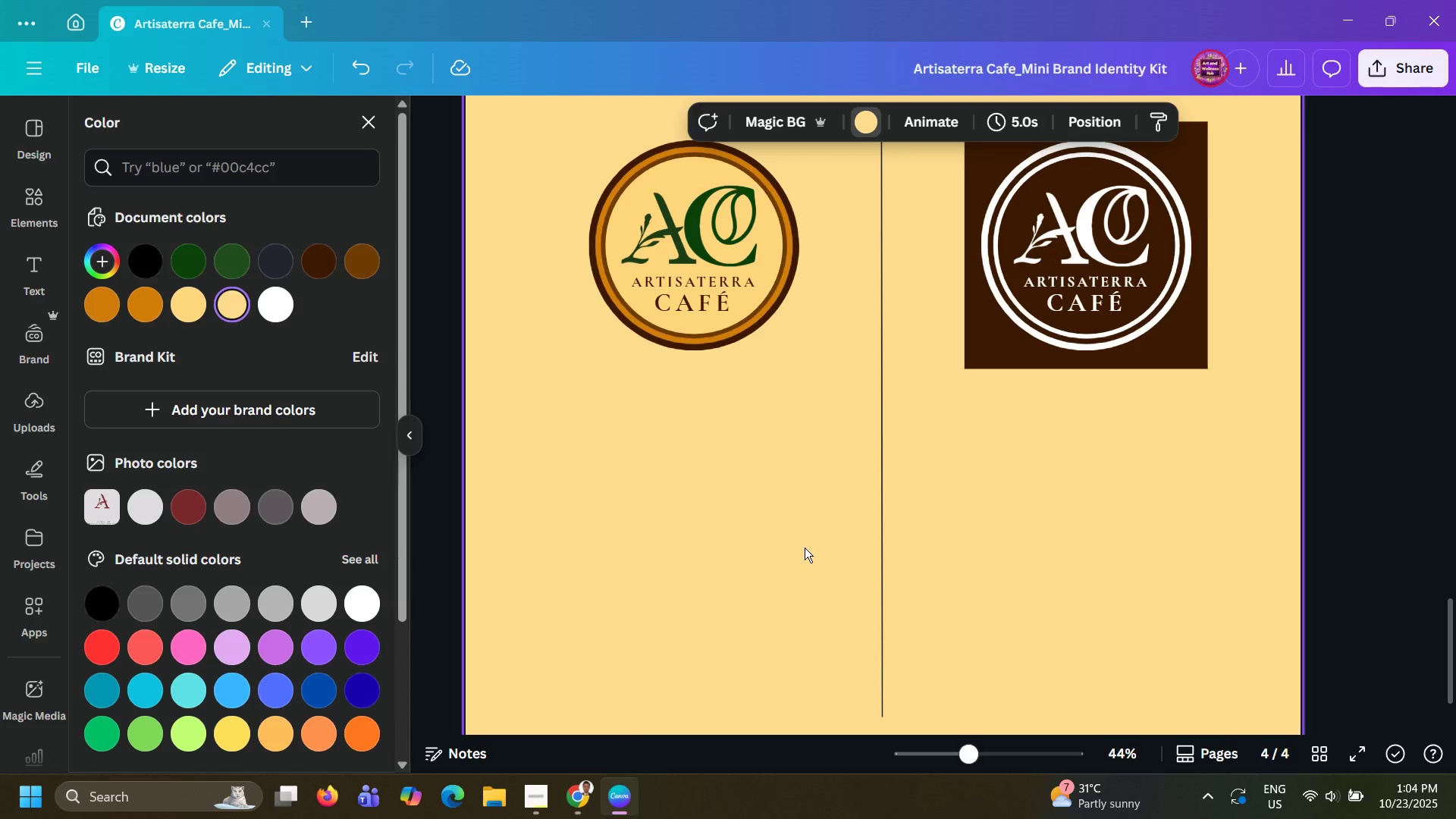 
scroll: coordinate [805, 548], scroll_direction: up, amount: 3.0
 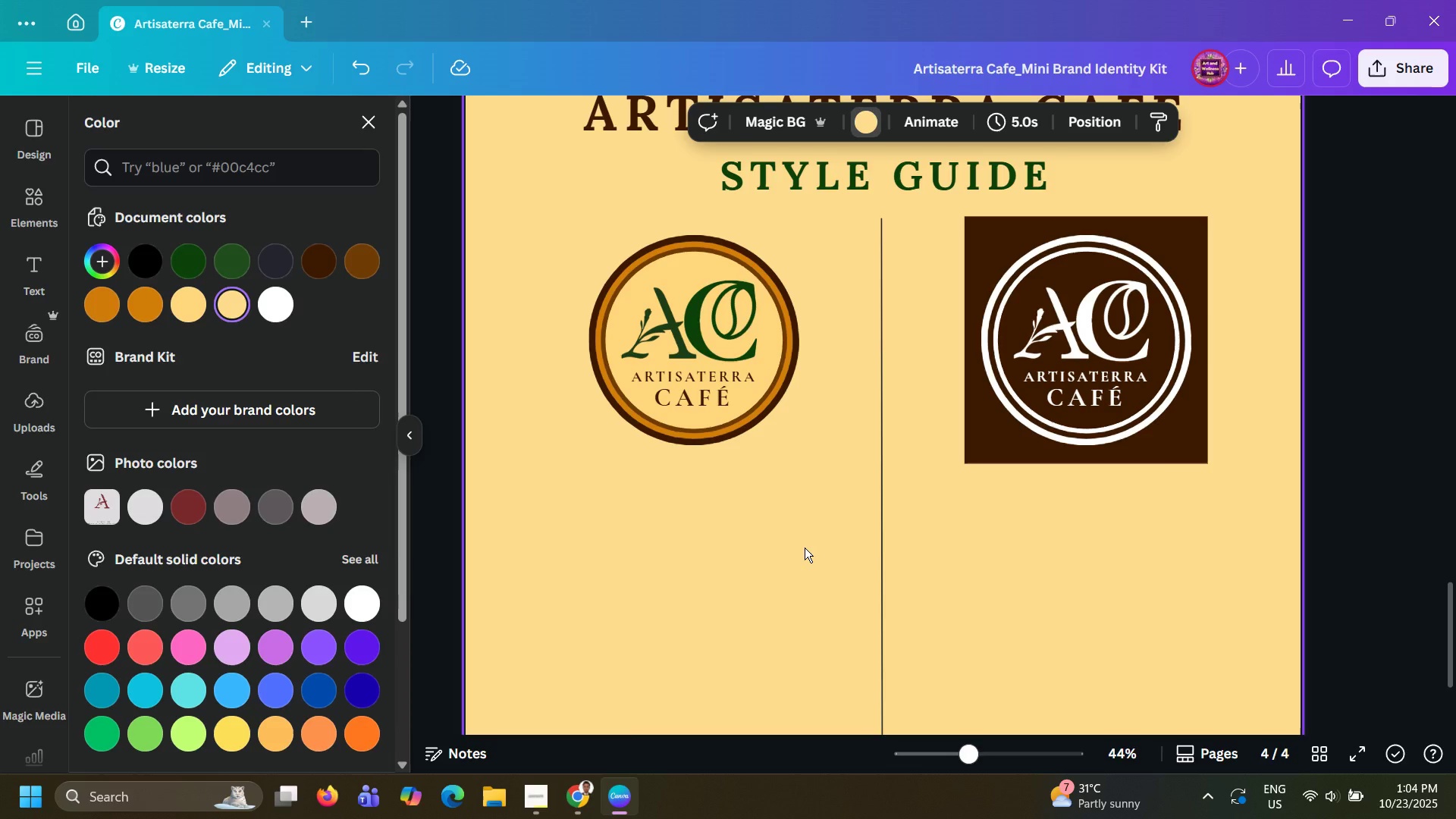 
wait(13.14)
 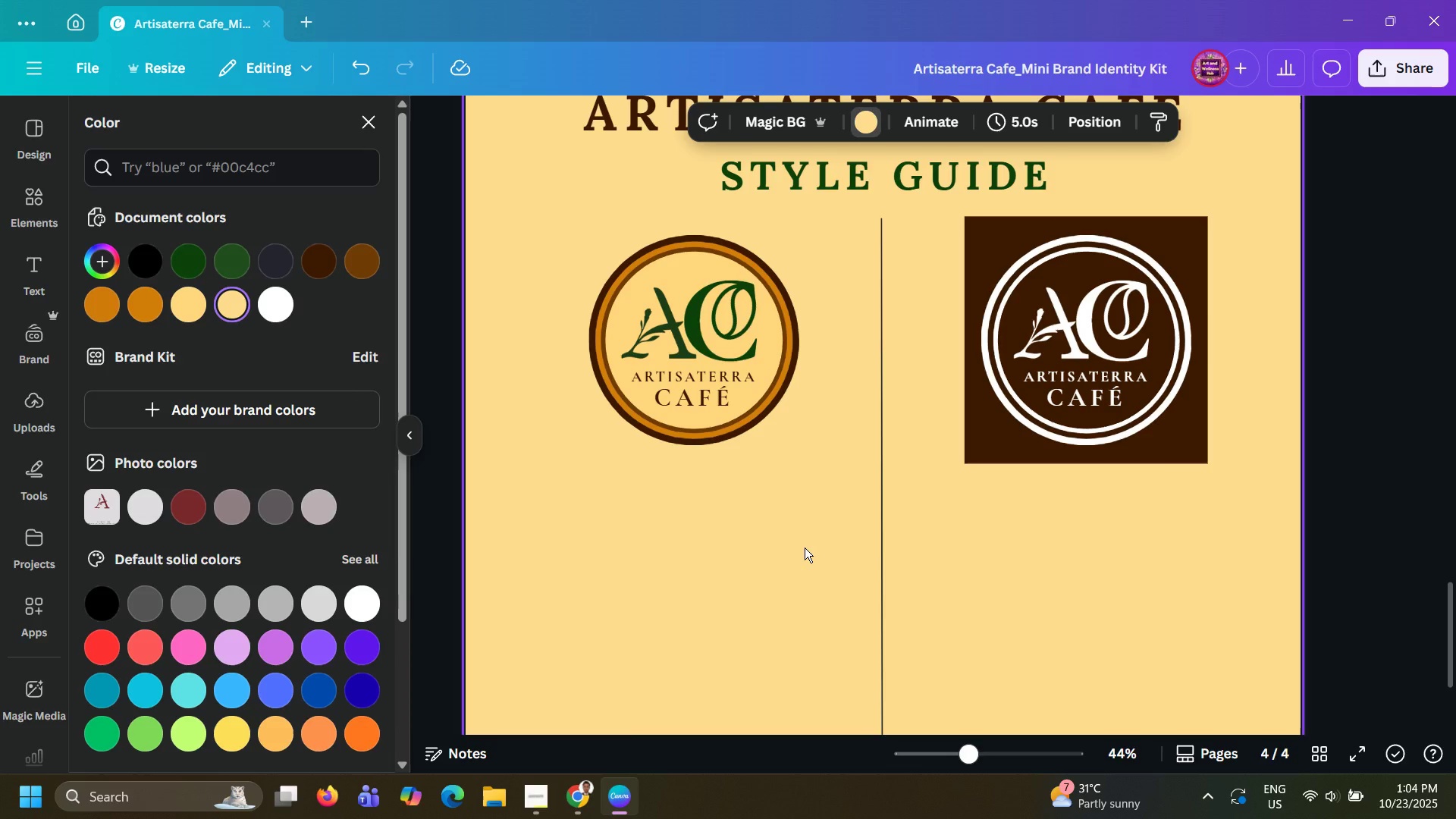 
scroll: coordinate [805, 548], scroll_direction: down, amount: 5.0
 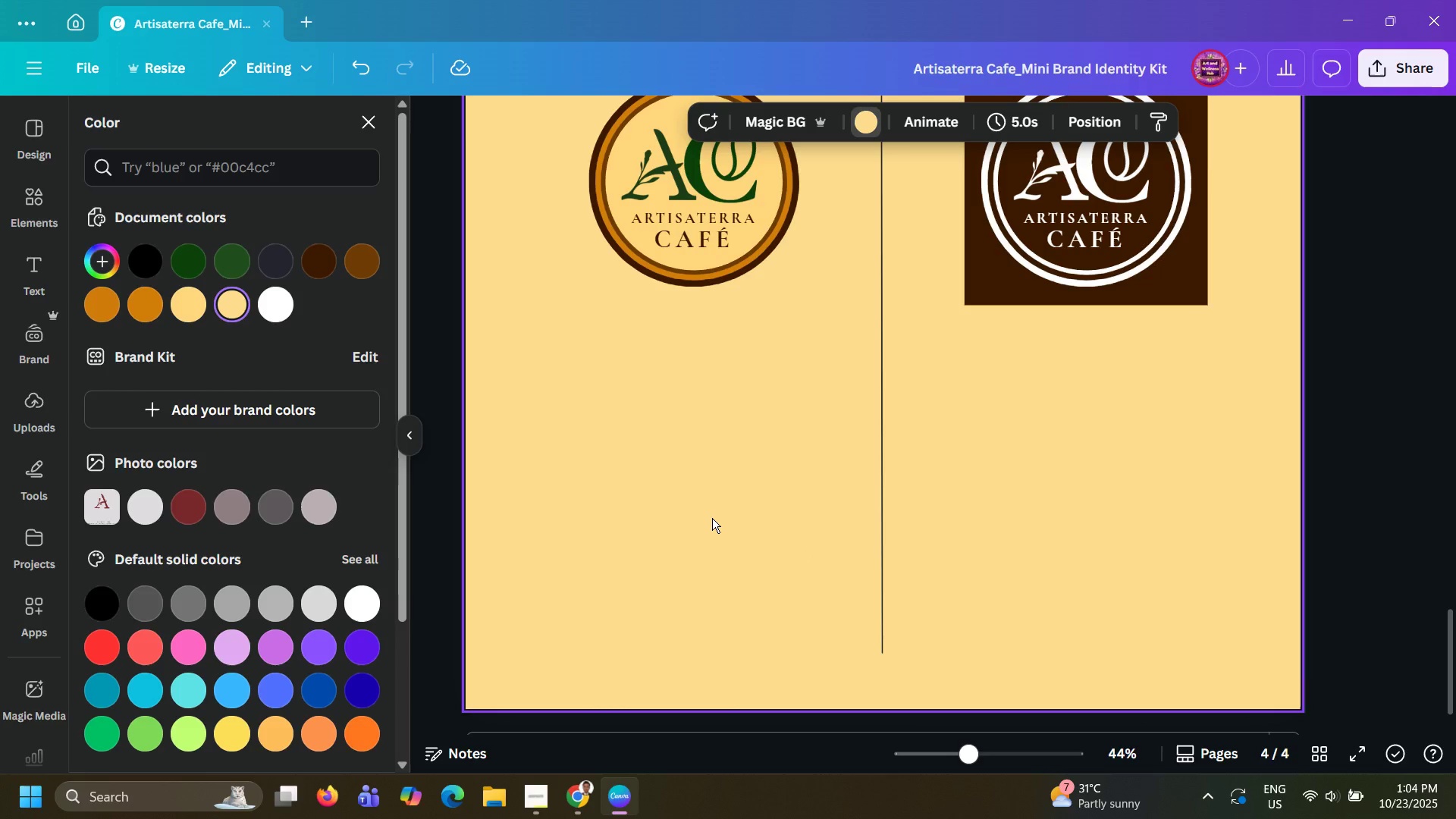 
hold_key(key=ControlLeft, duration=0.64)
scroll: coordinate [712, 518], scroll_direction: down, amount: 2.0
 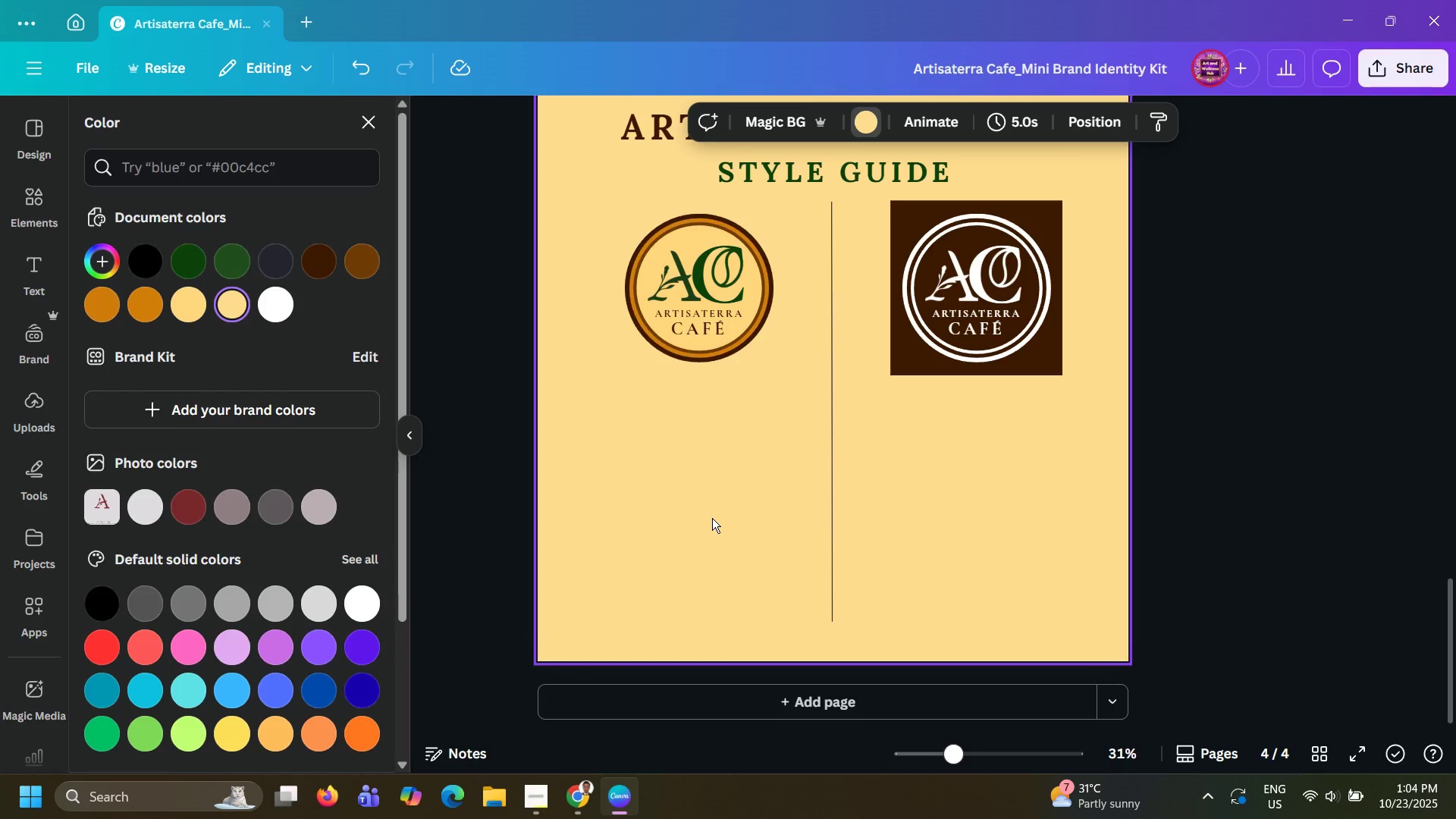 
scroll: coordinate [712, 518], scroll_direction: up, amount: 1.0
 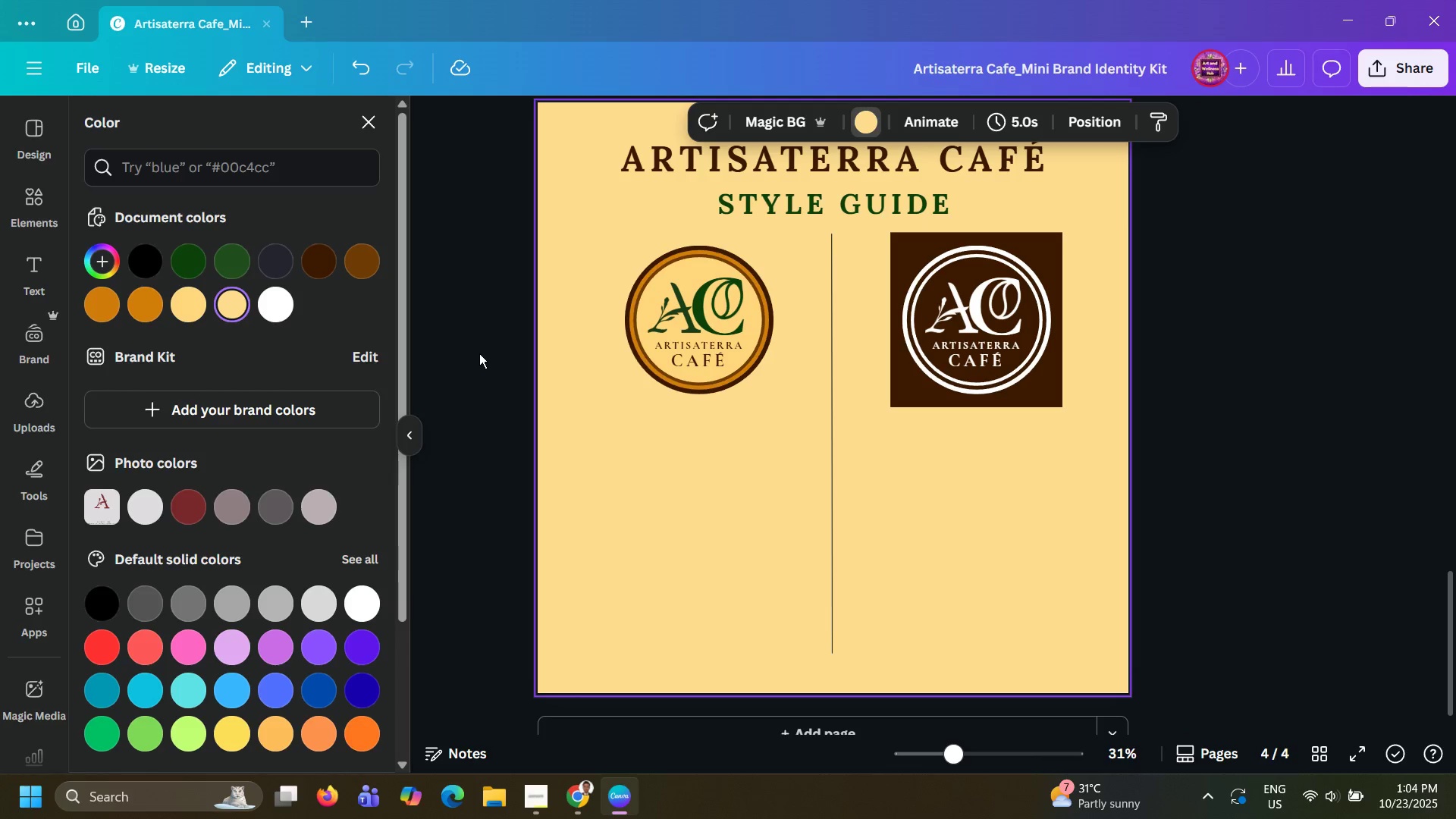 
left_click([479, 353])
 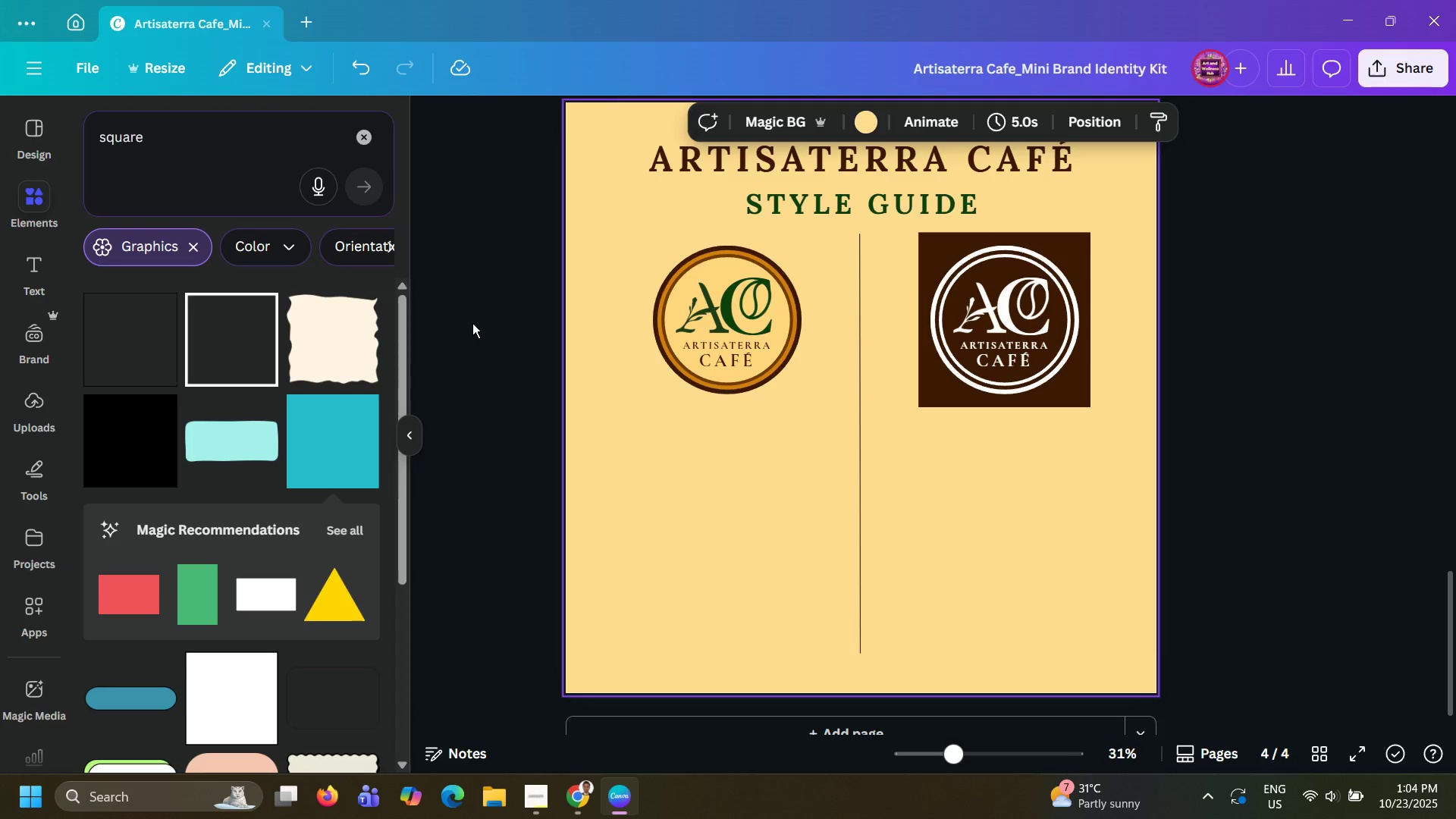 
left_click([472, 323])
 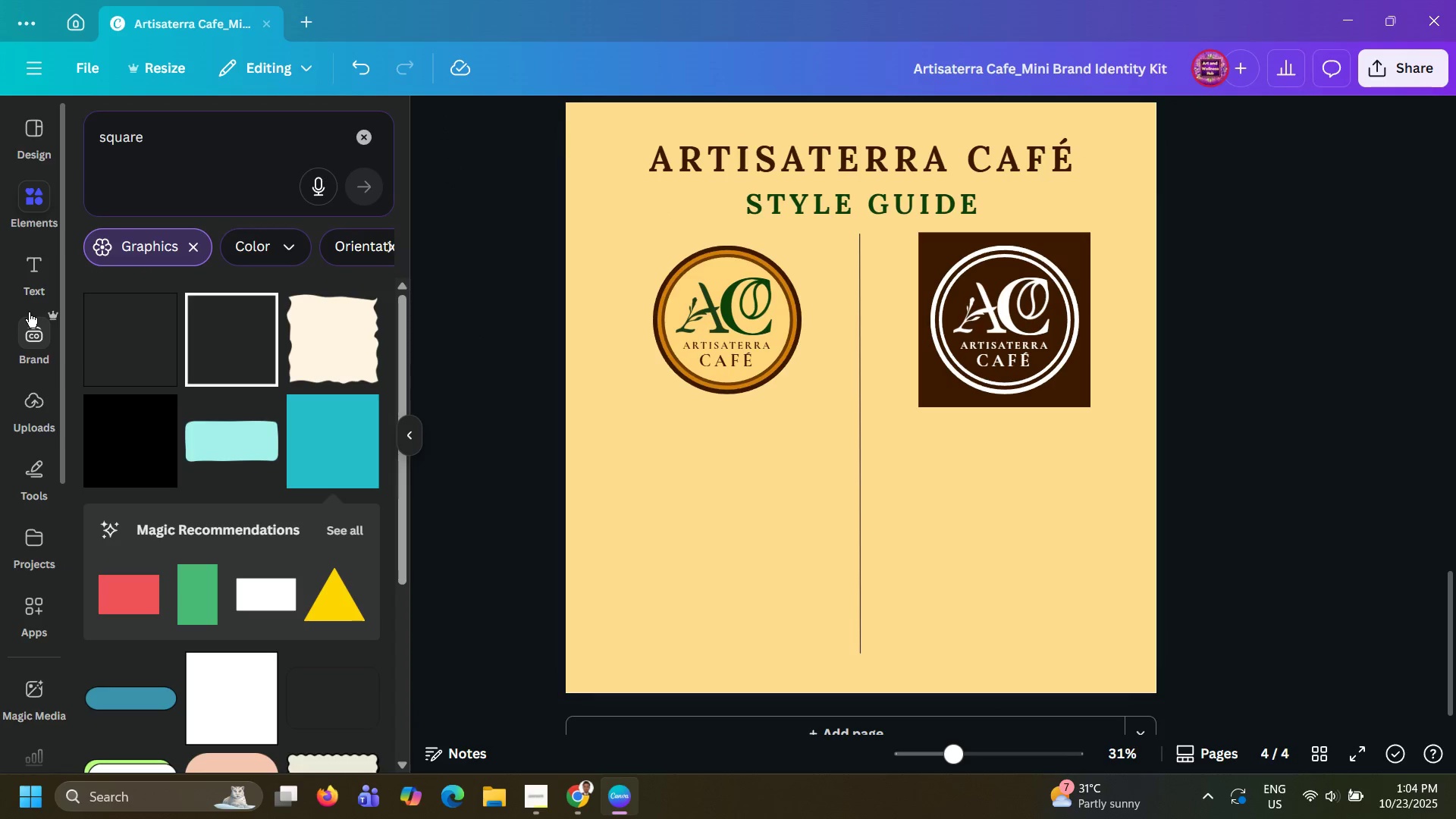 
left_click([29, 285])
 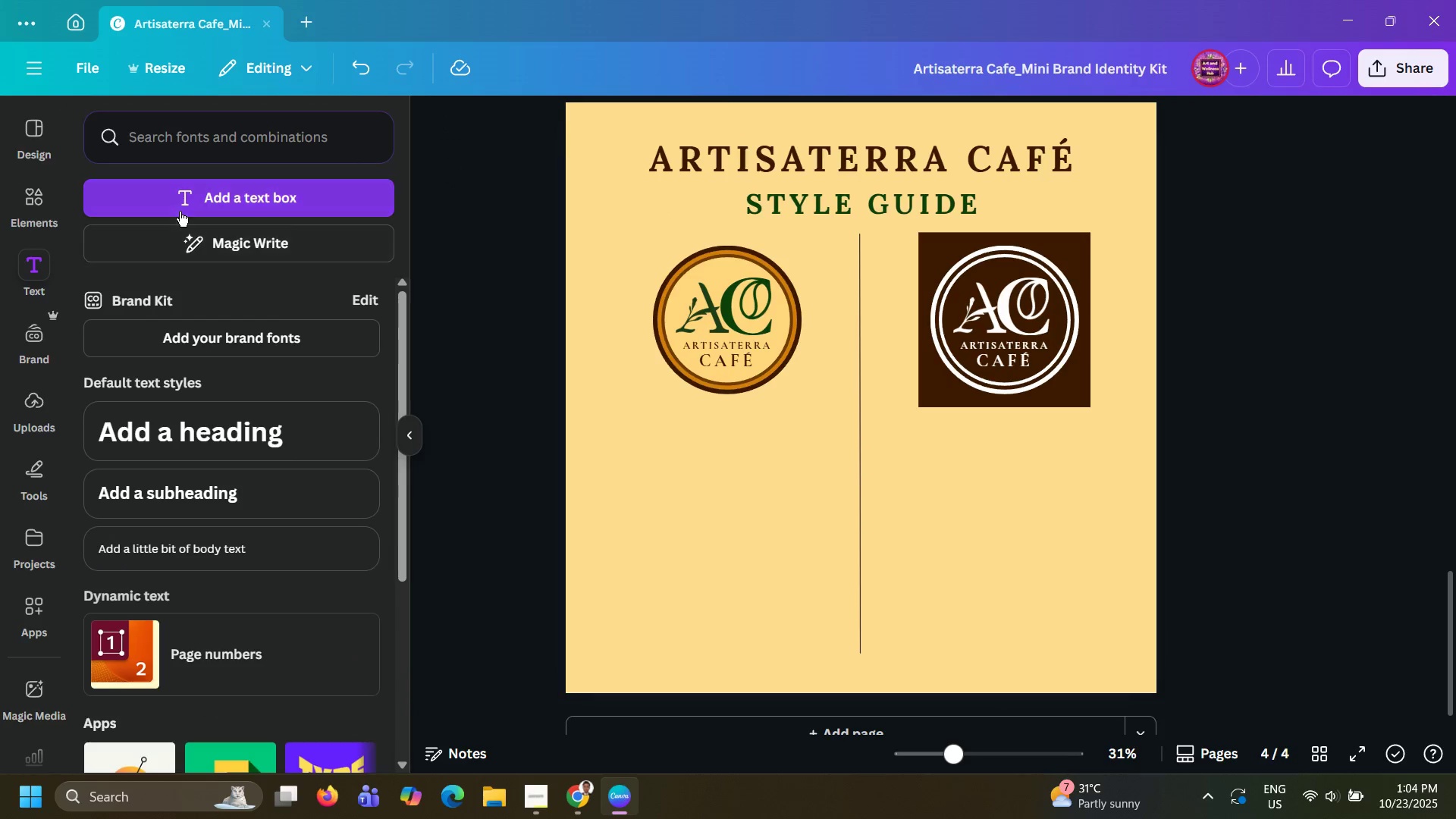 
left_click([180, 212])
 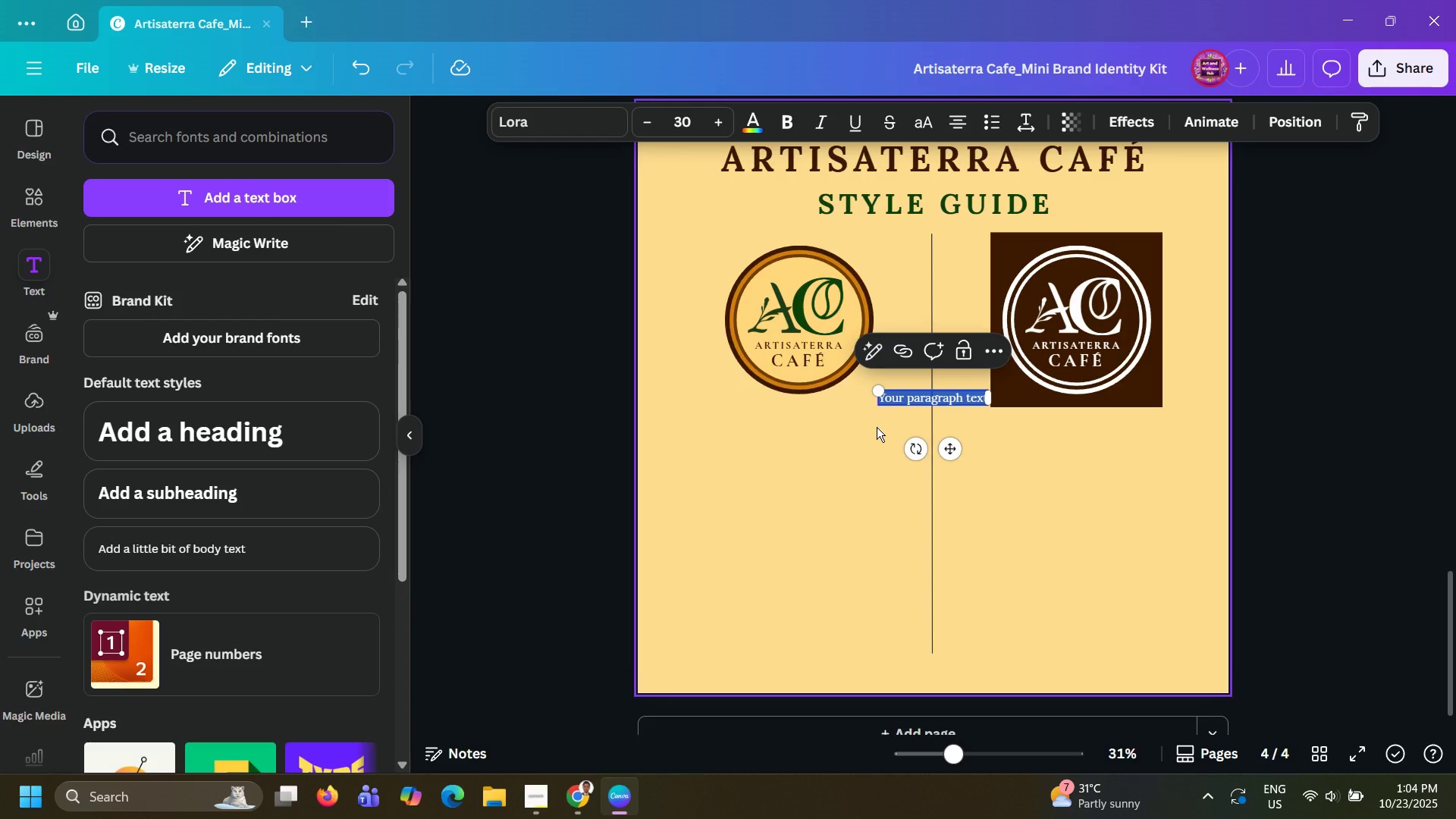 
type(Primary Logo)
 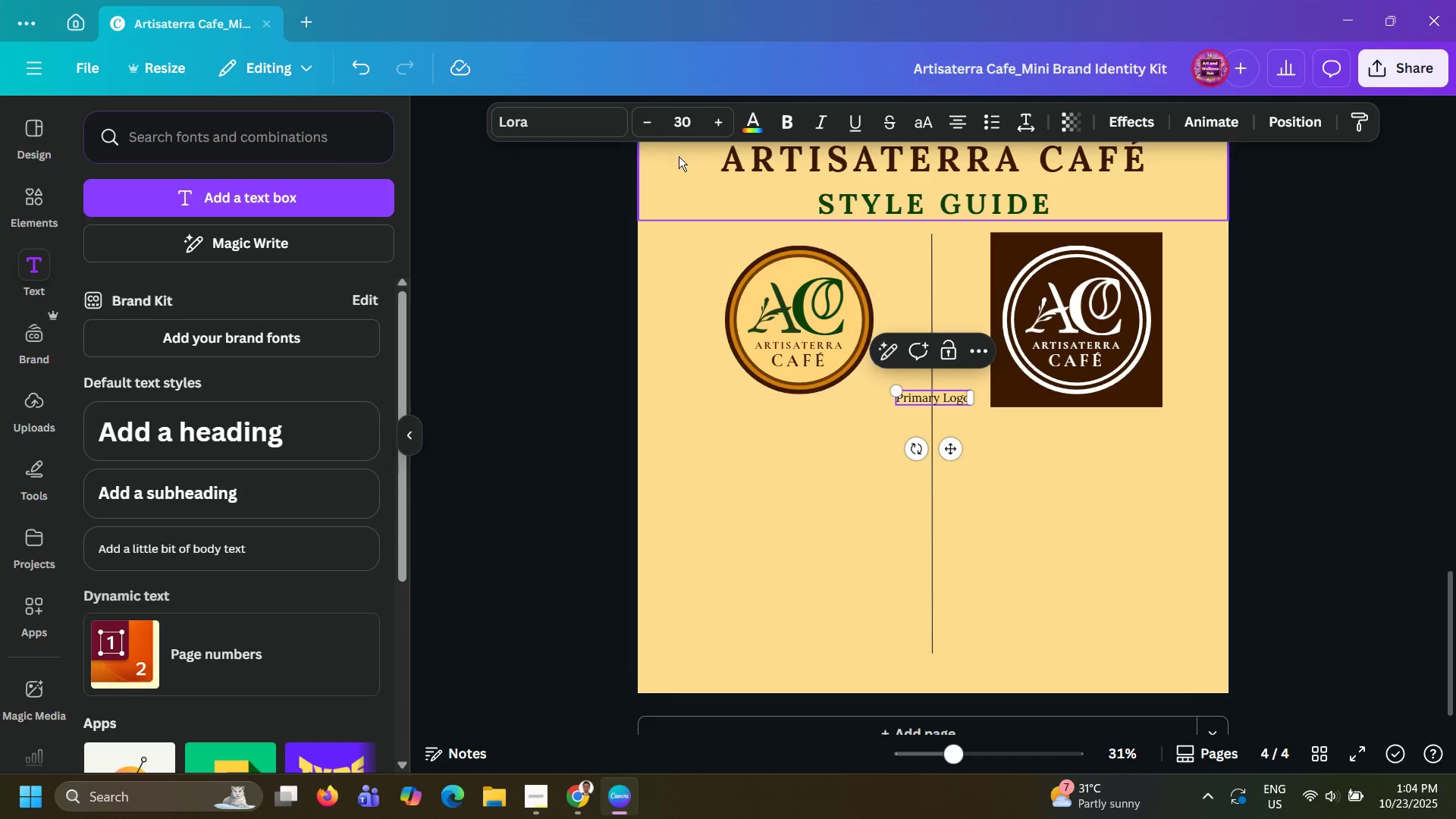 
mouse_move([715, 126])
 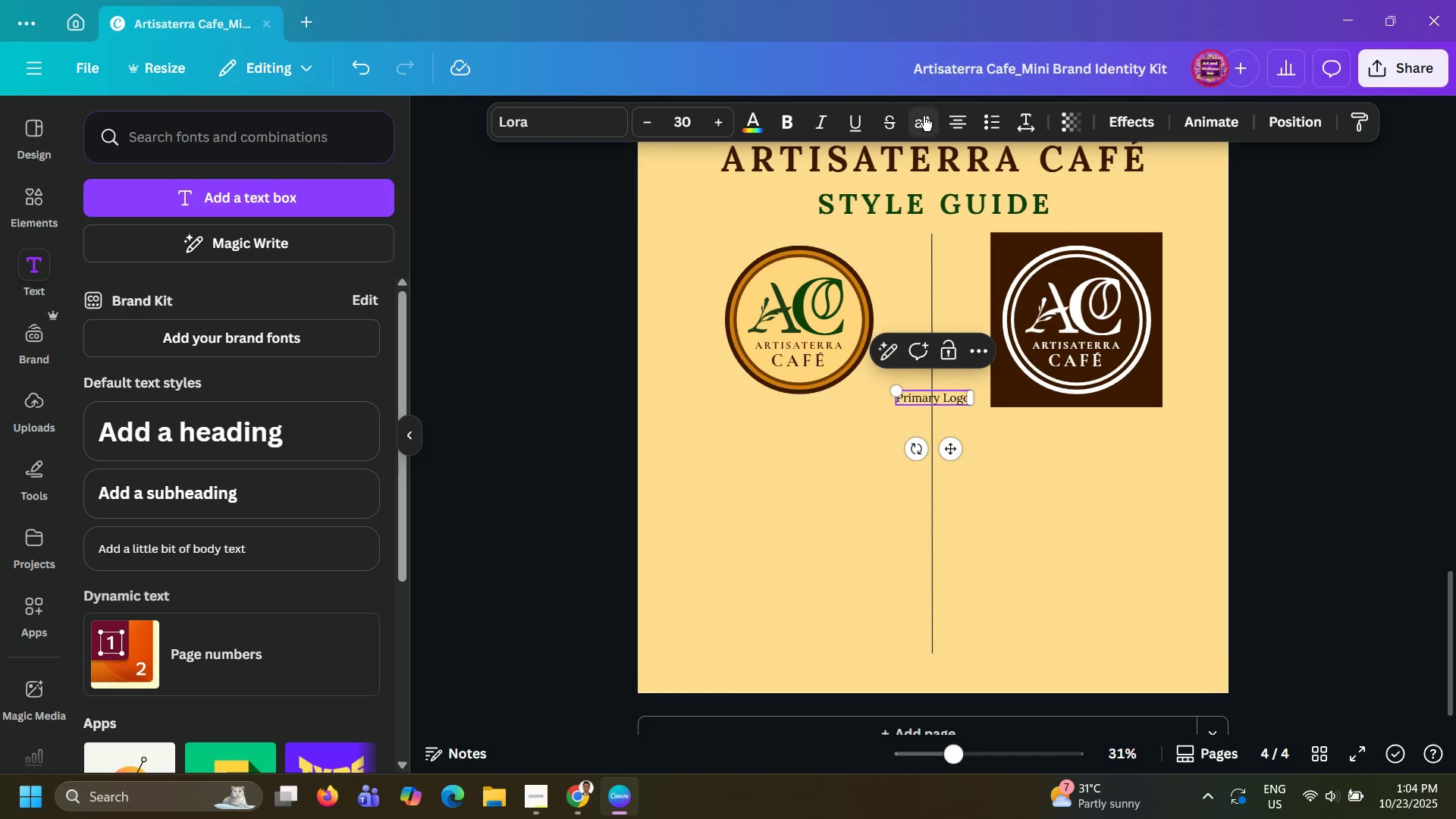 
left_click([924, 116])
 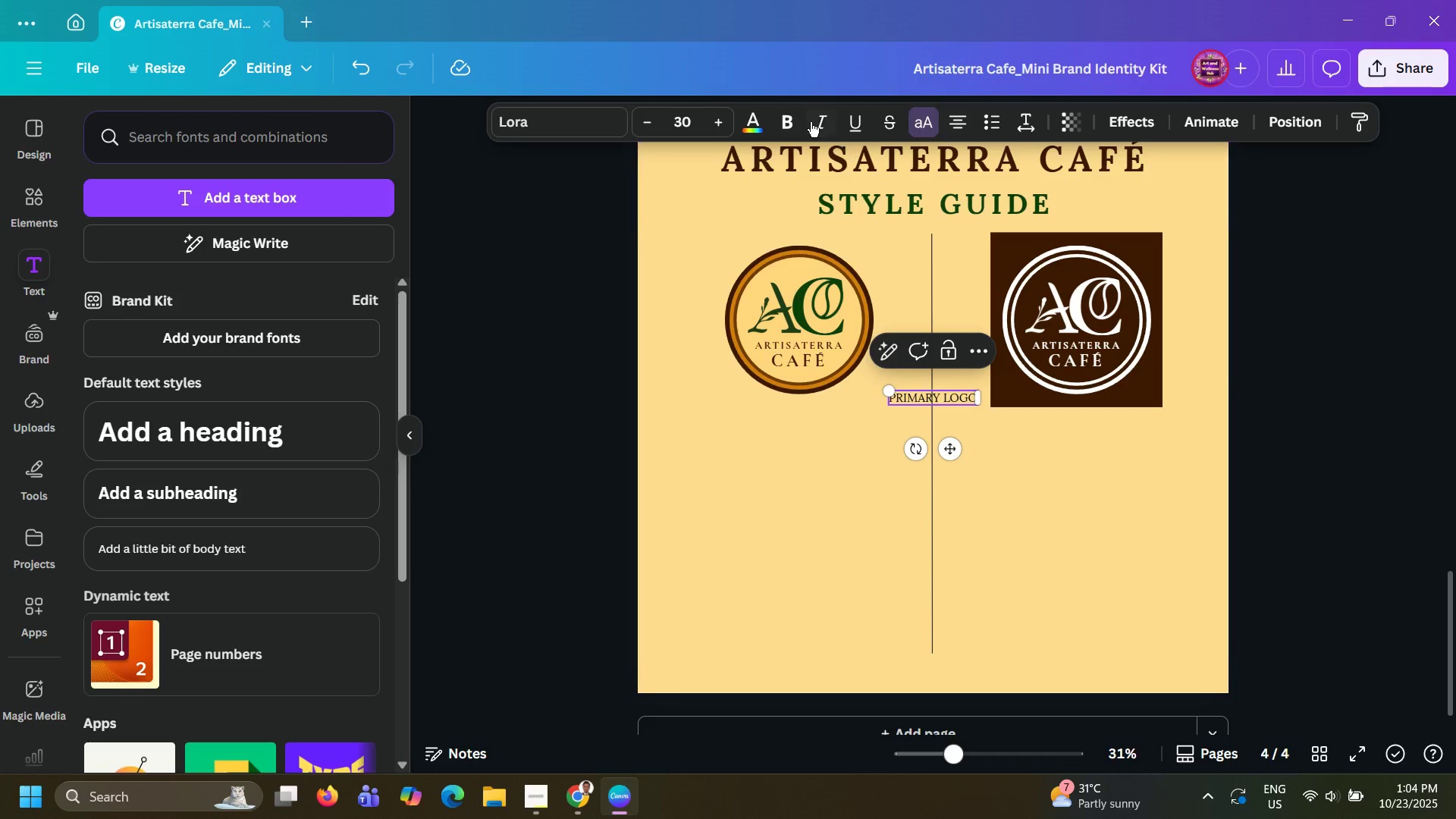 
left_click([794, 116])
 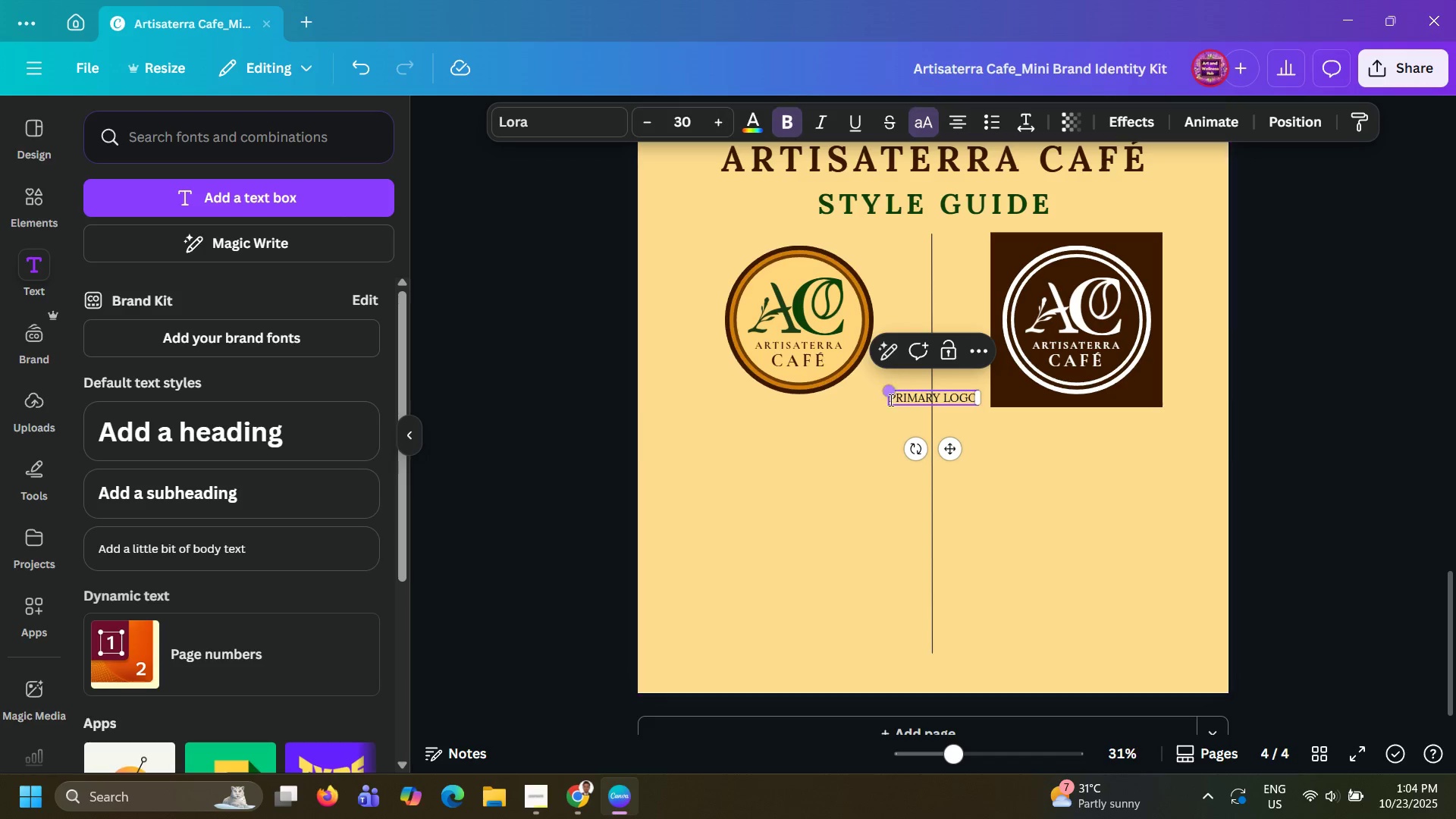 
left_click([869, 436])
 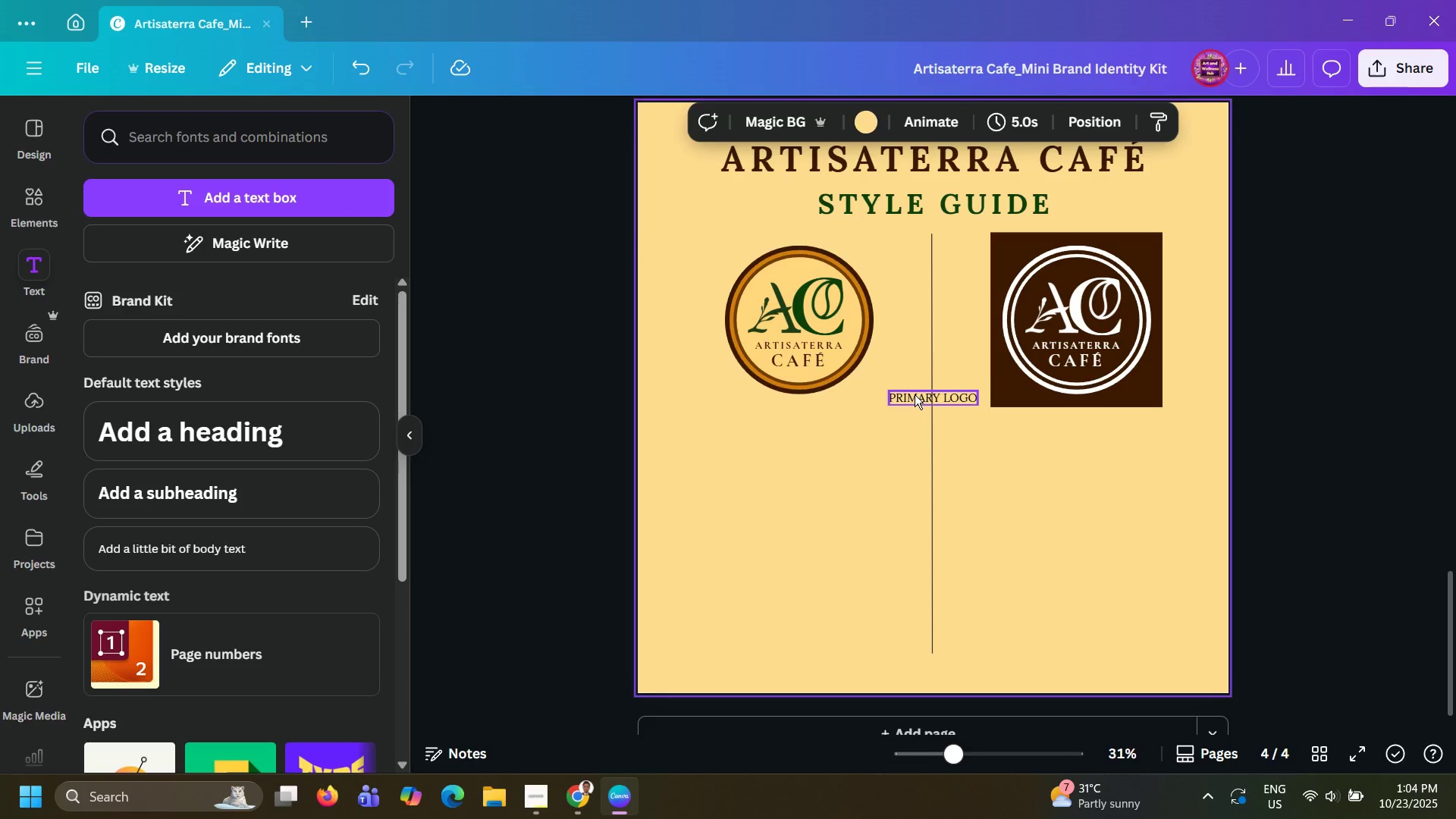 
left_click_drag(start_coordinate=[915, 394], to_coordinate=[779, 436])
 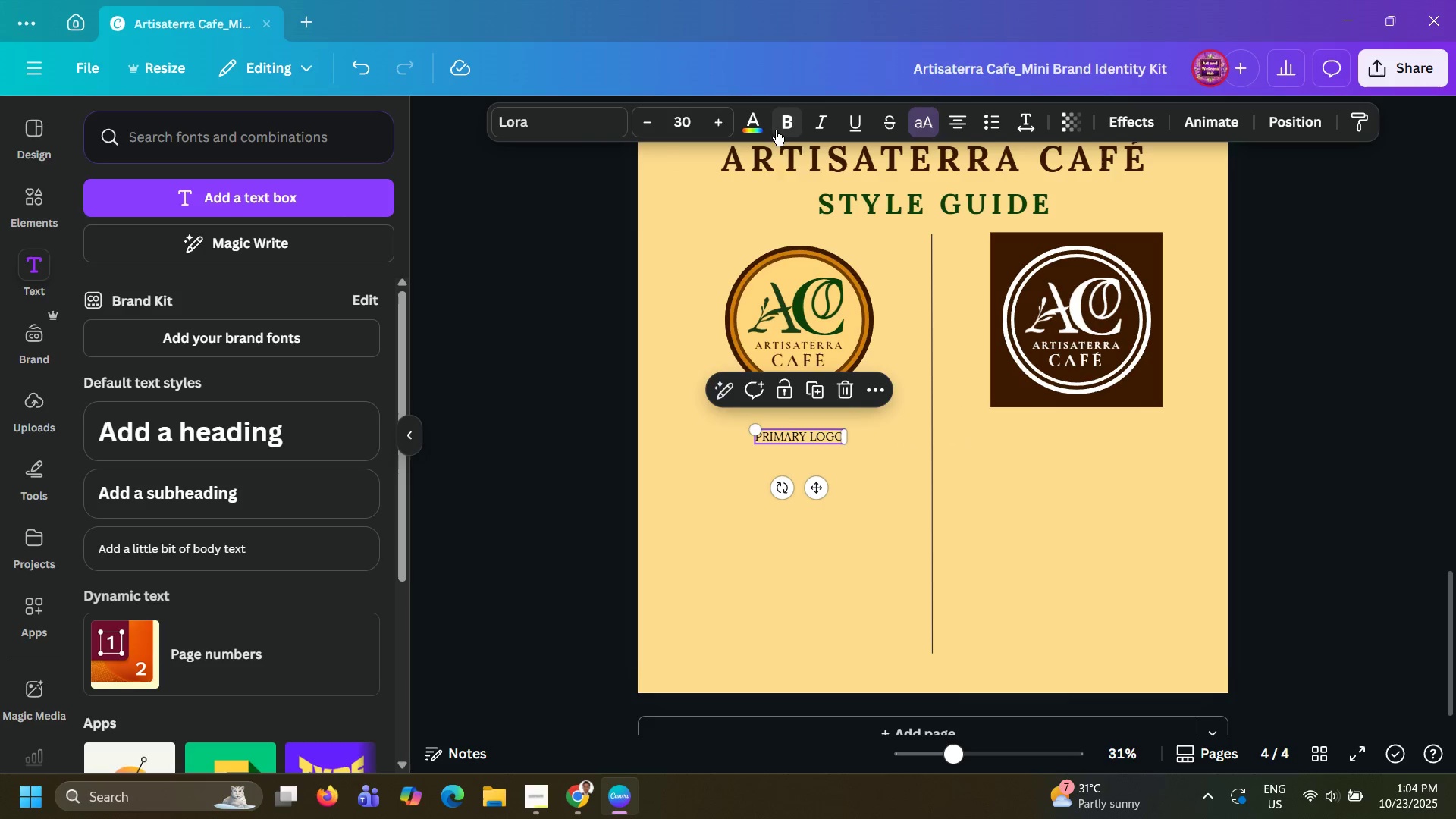 
left_click([780, 130])
 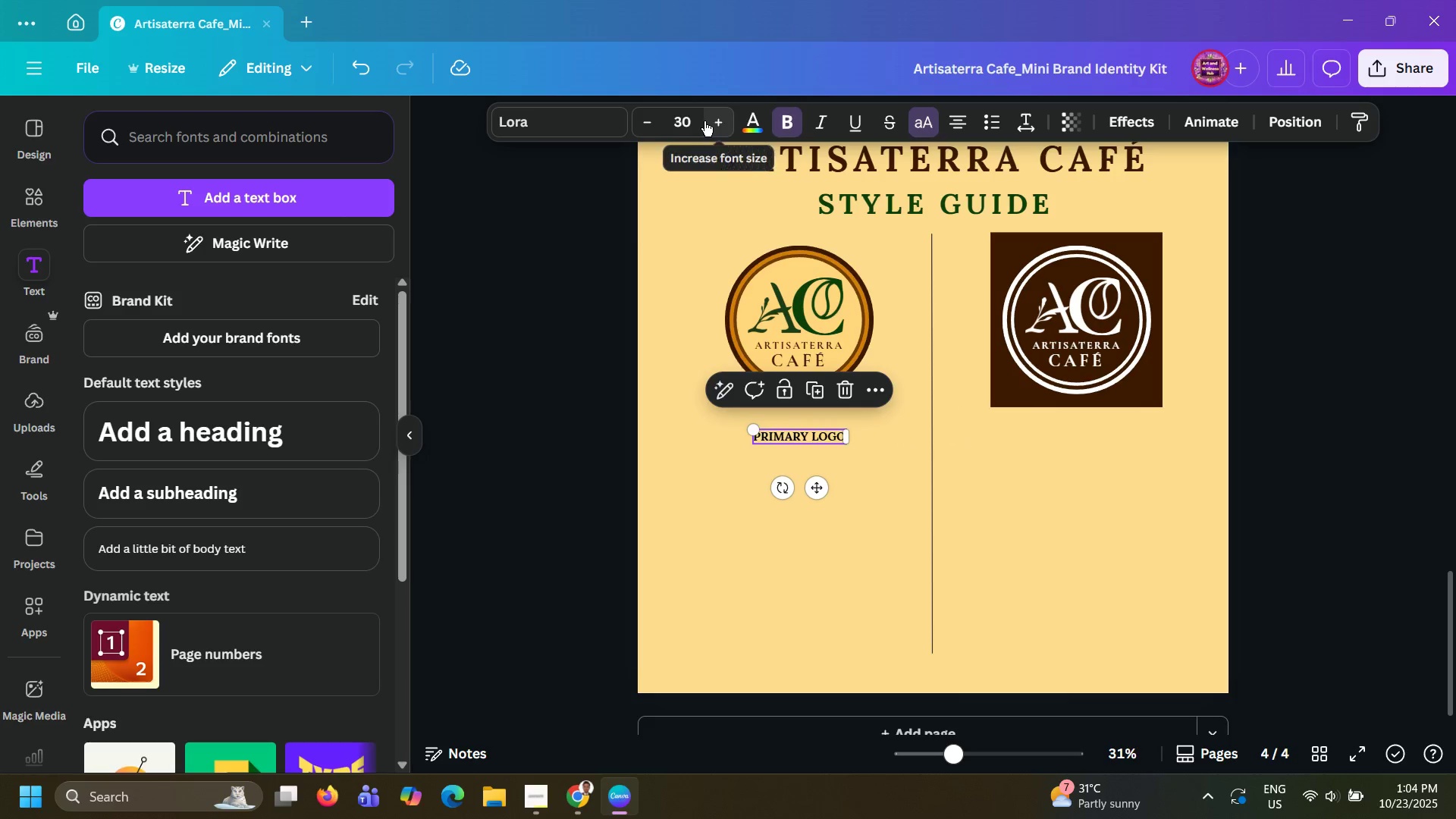 
left_click([704, 121])
 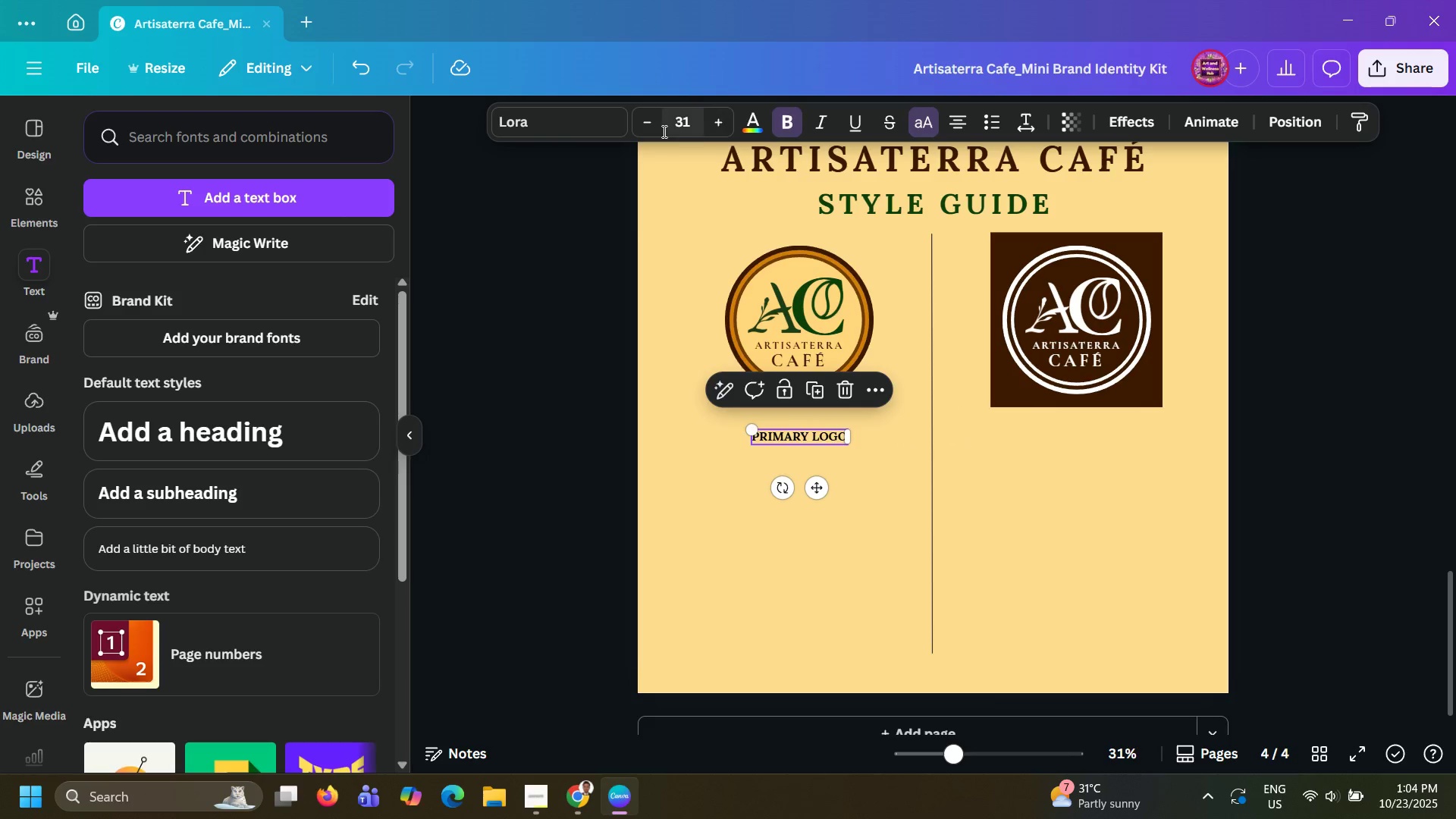 
left_click([663, 131])
 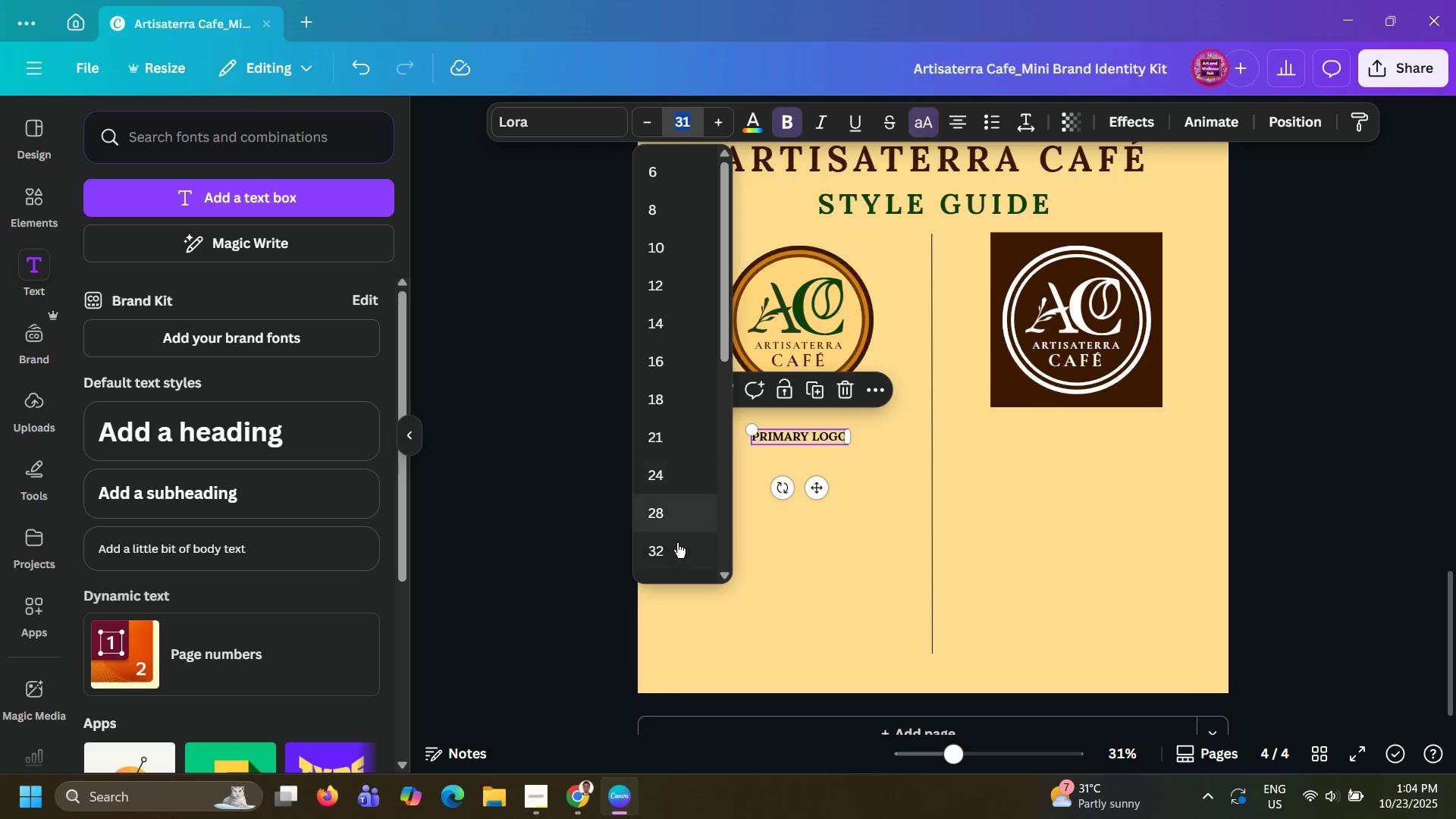 
scroll: coordinate [667, 548], scroll_direction: down, amount: 3.0
 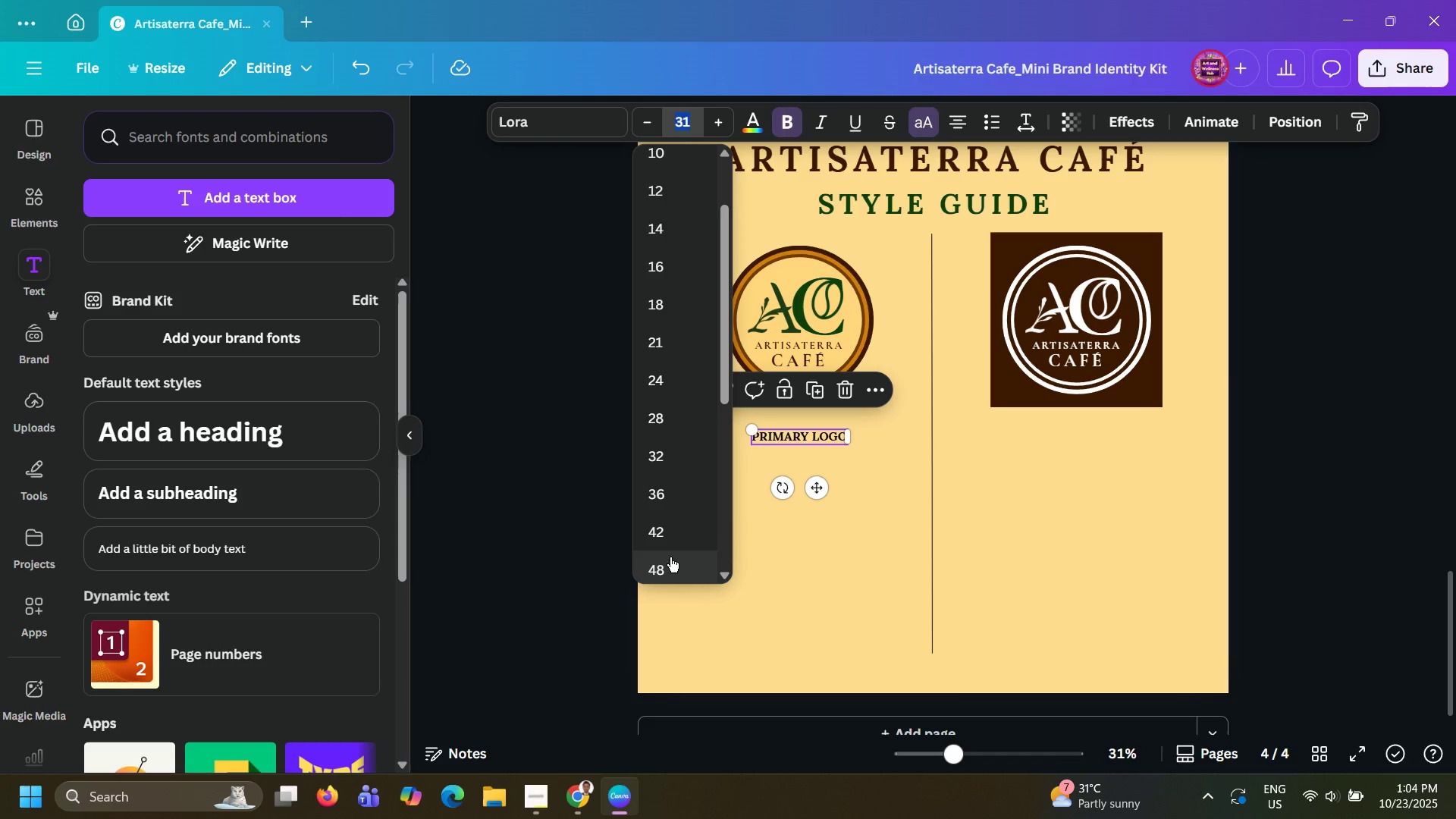 
left_click([670, 557])
 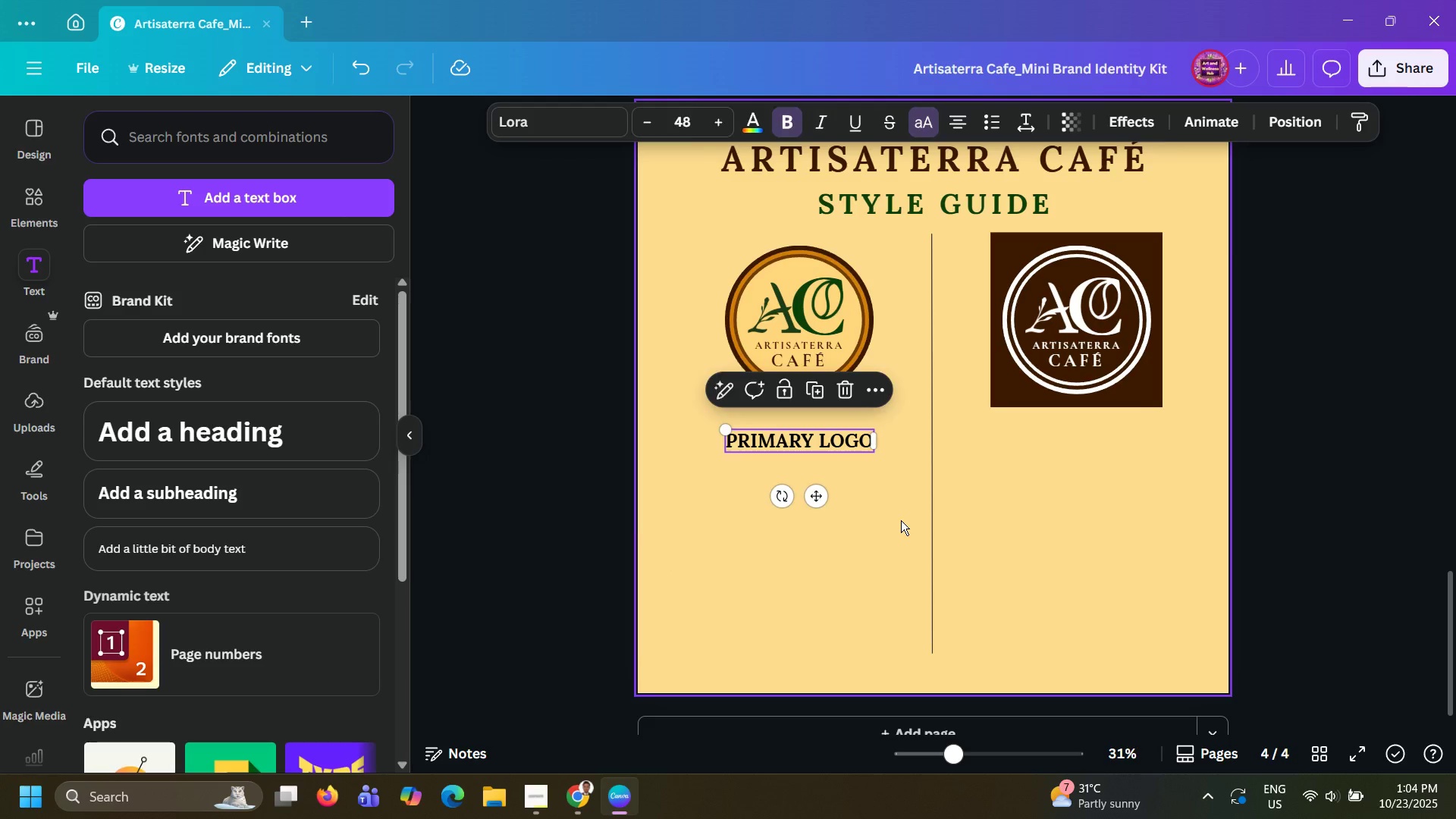 
left_click([901, 520])
 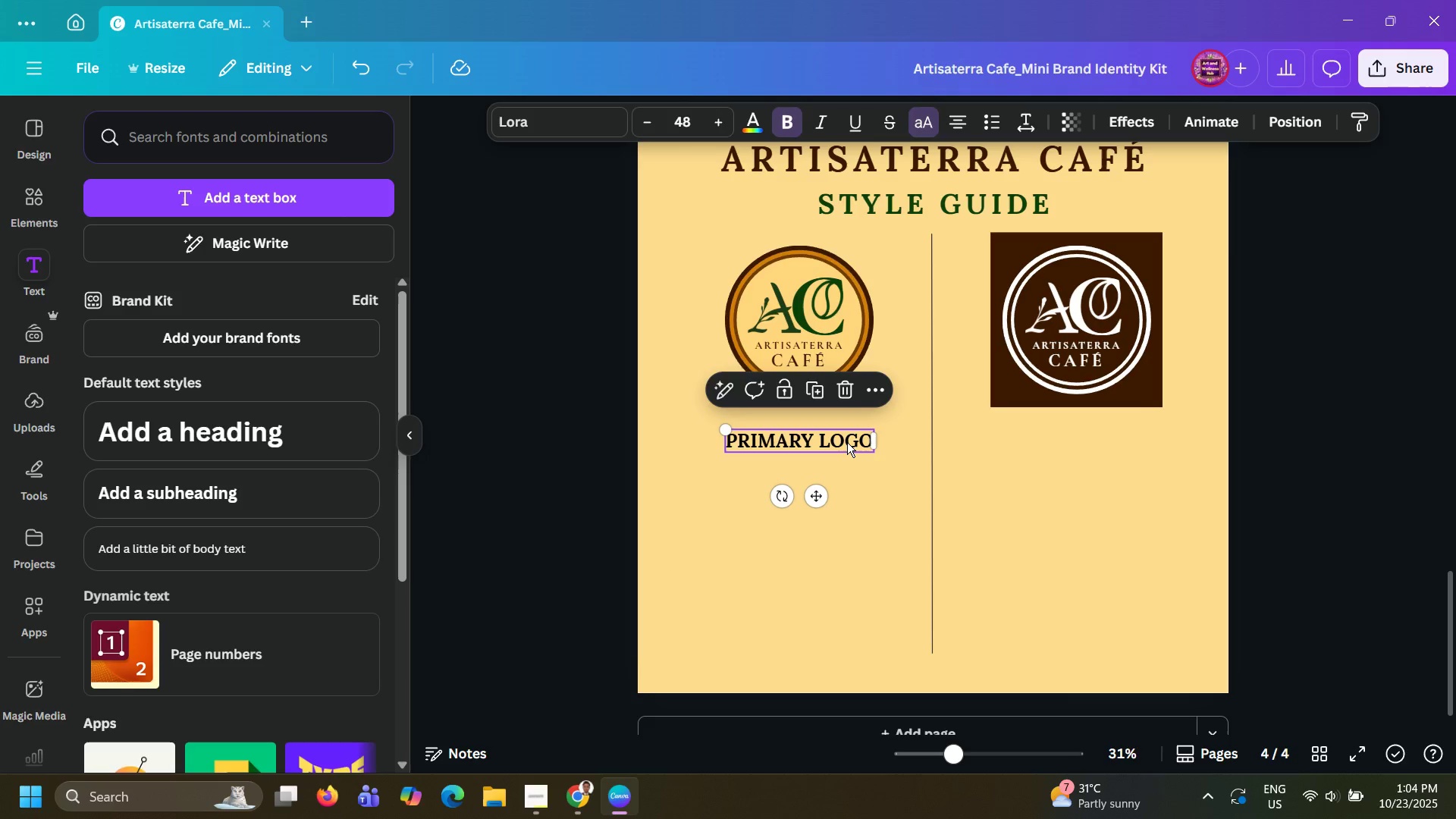 
left_click([847, 442])
 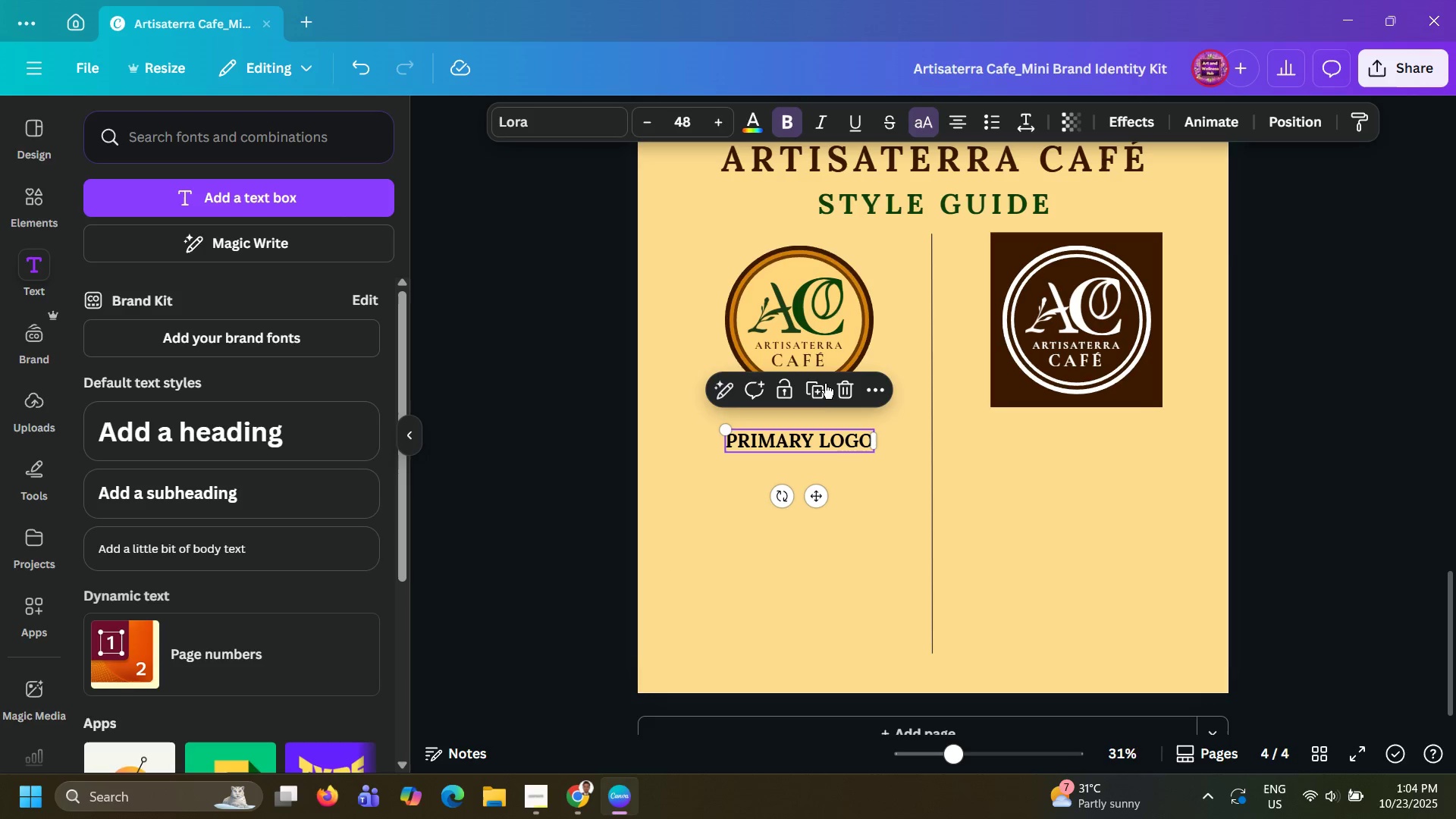 
left_click([817, 388])
 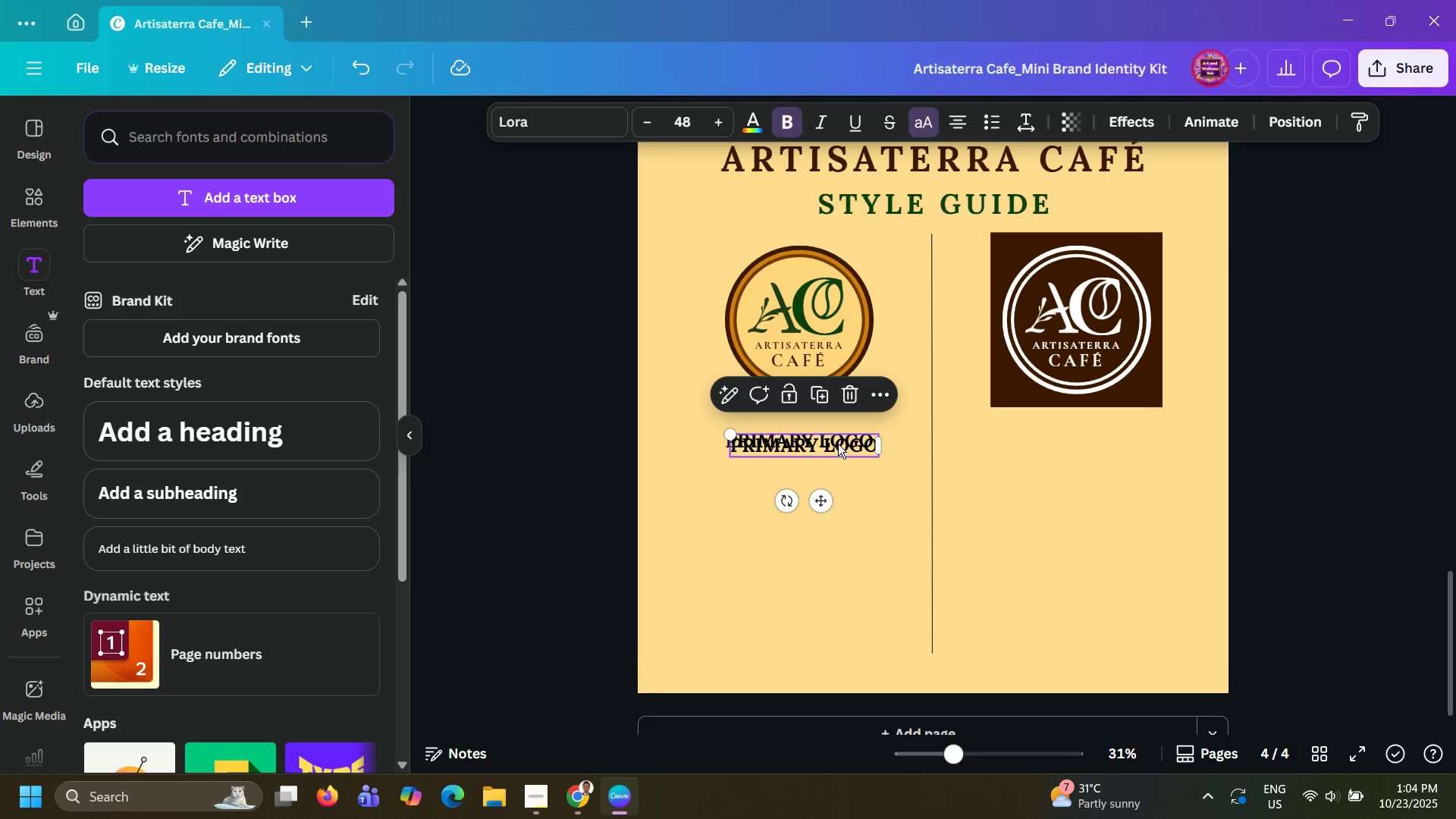 
left_click_drag(start_coordinate=[838, 444], to_coordinate=[1118, 440])
 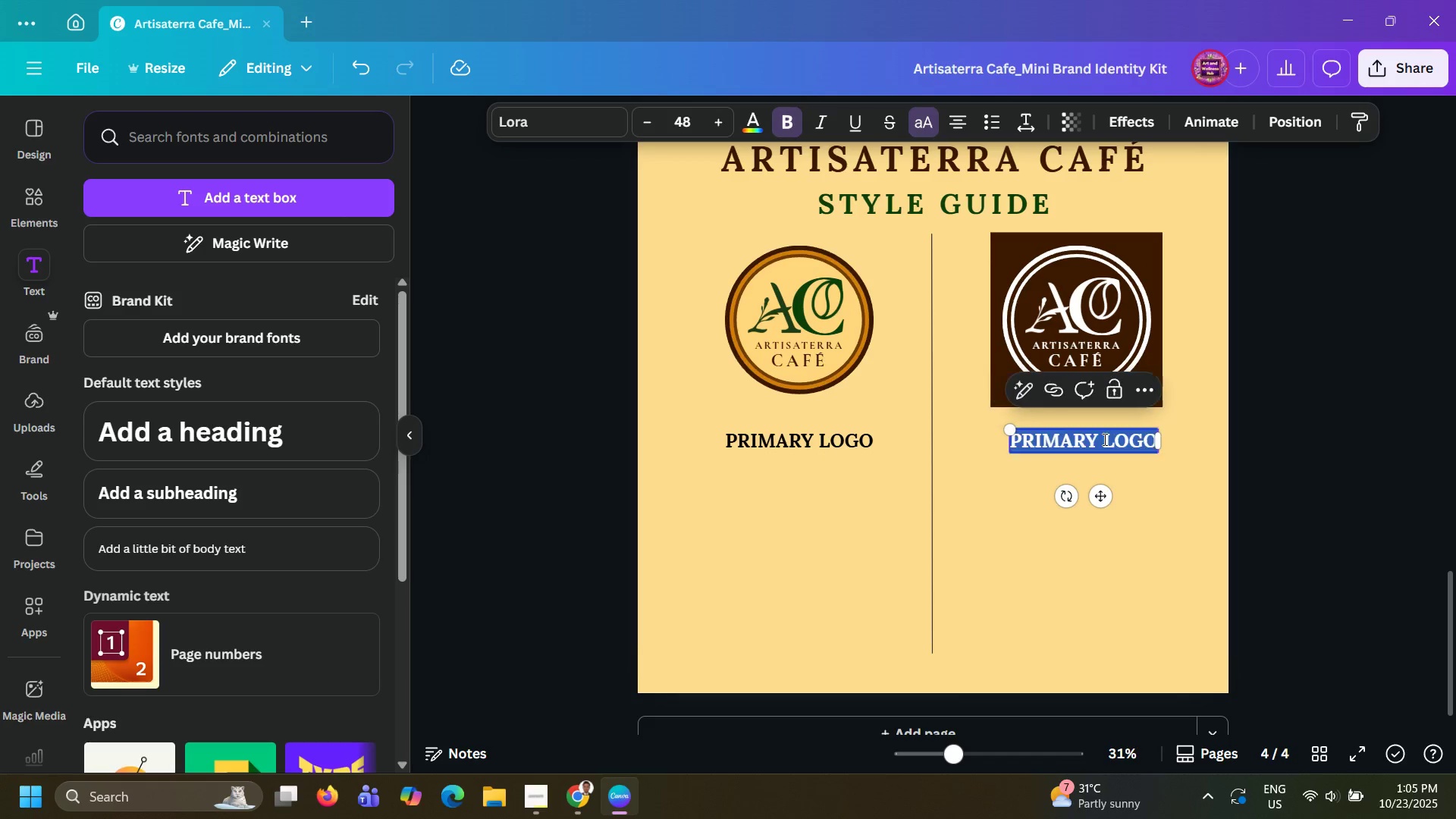 
double_click([1103, 439])
 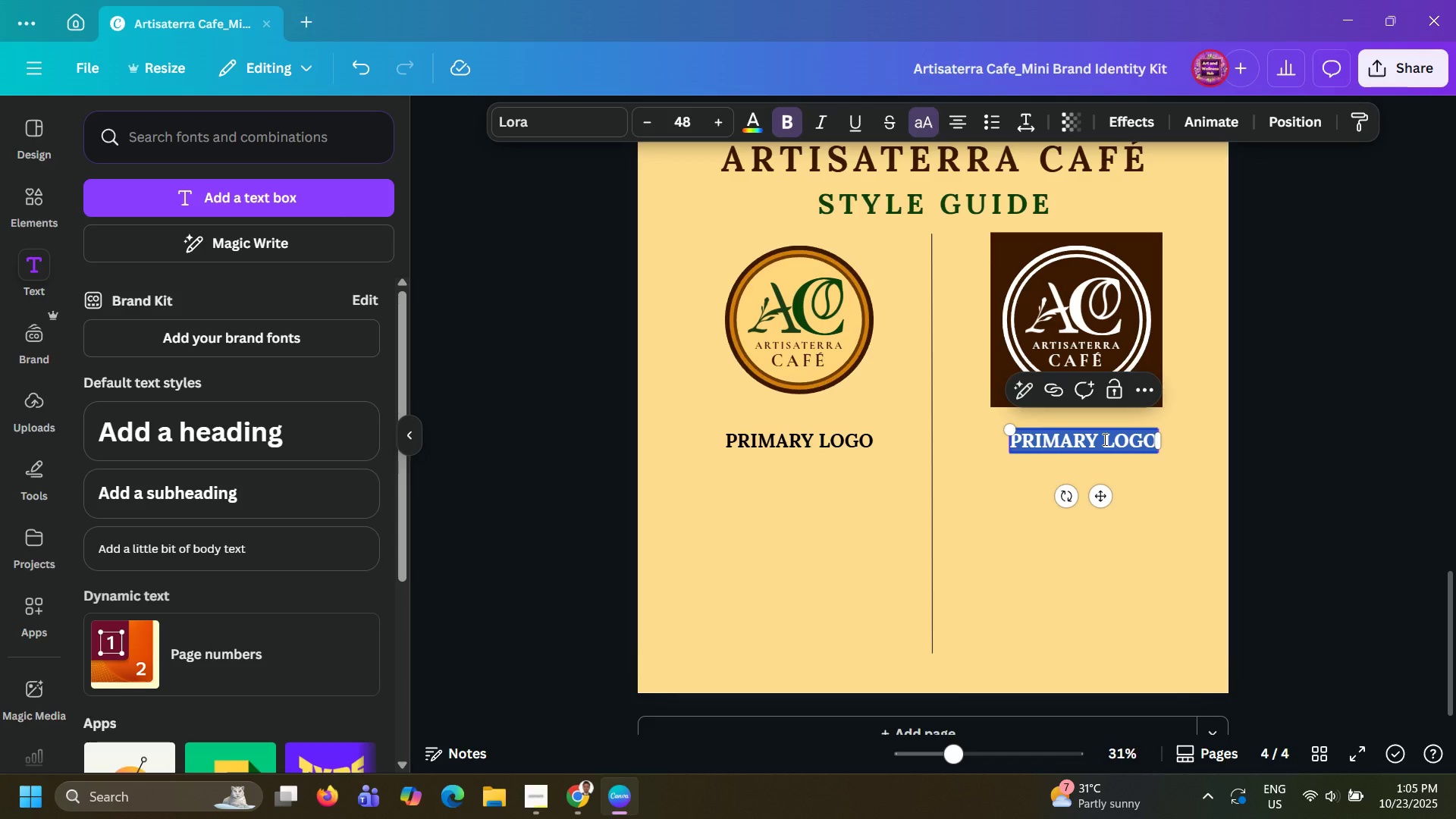 
triple_click([1103, 439])
 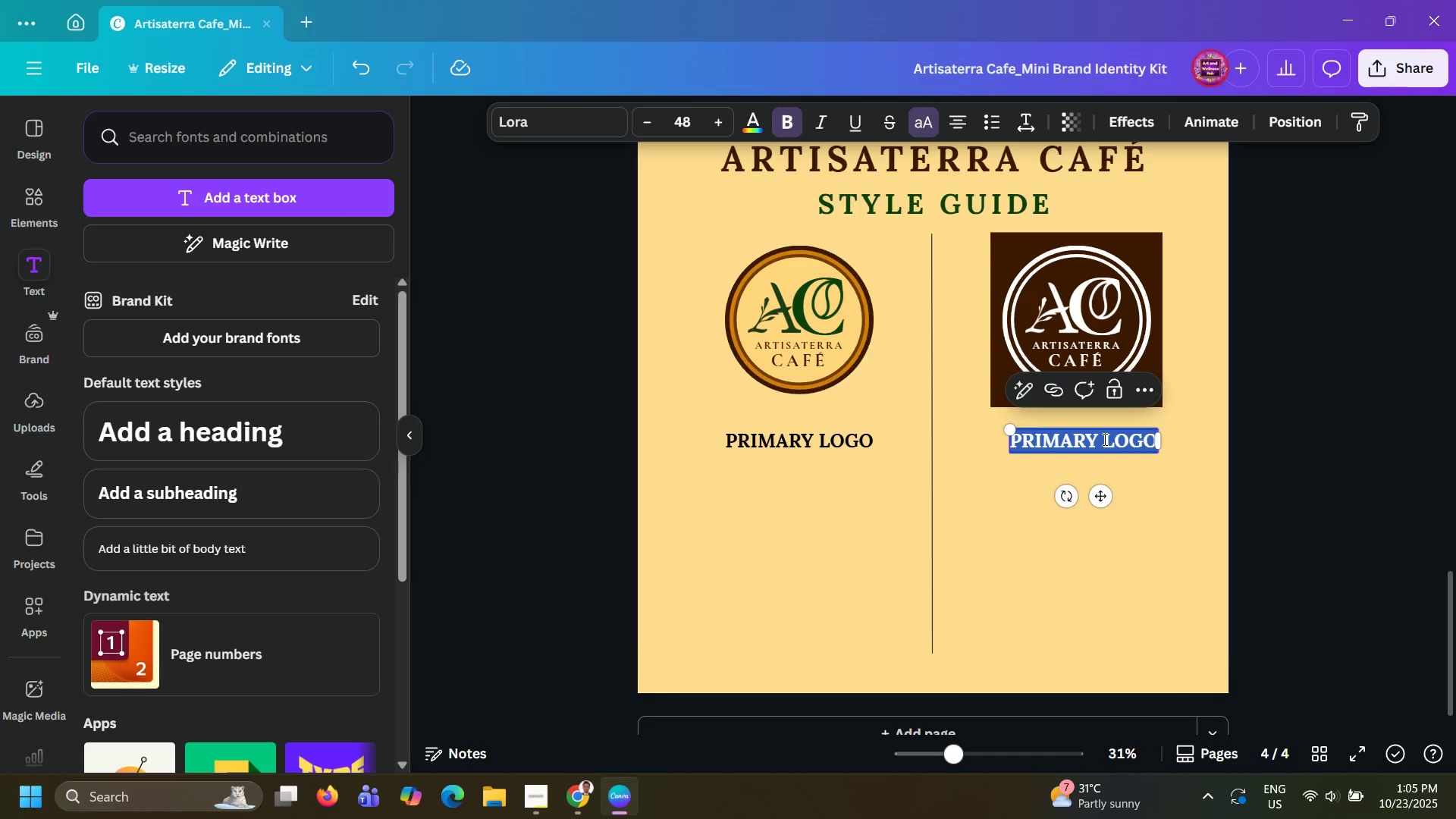 
type(alrer)
key(Backspace)
key(Backspace)
key(Backspace)
type(ternate  logo)
 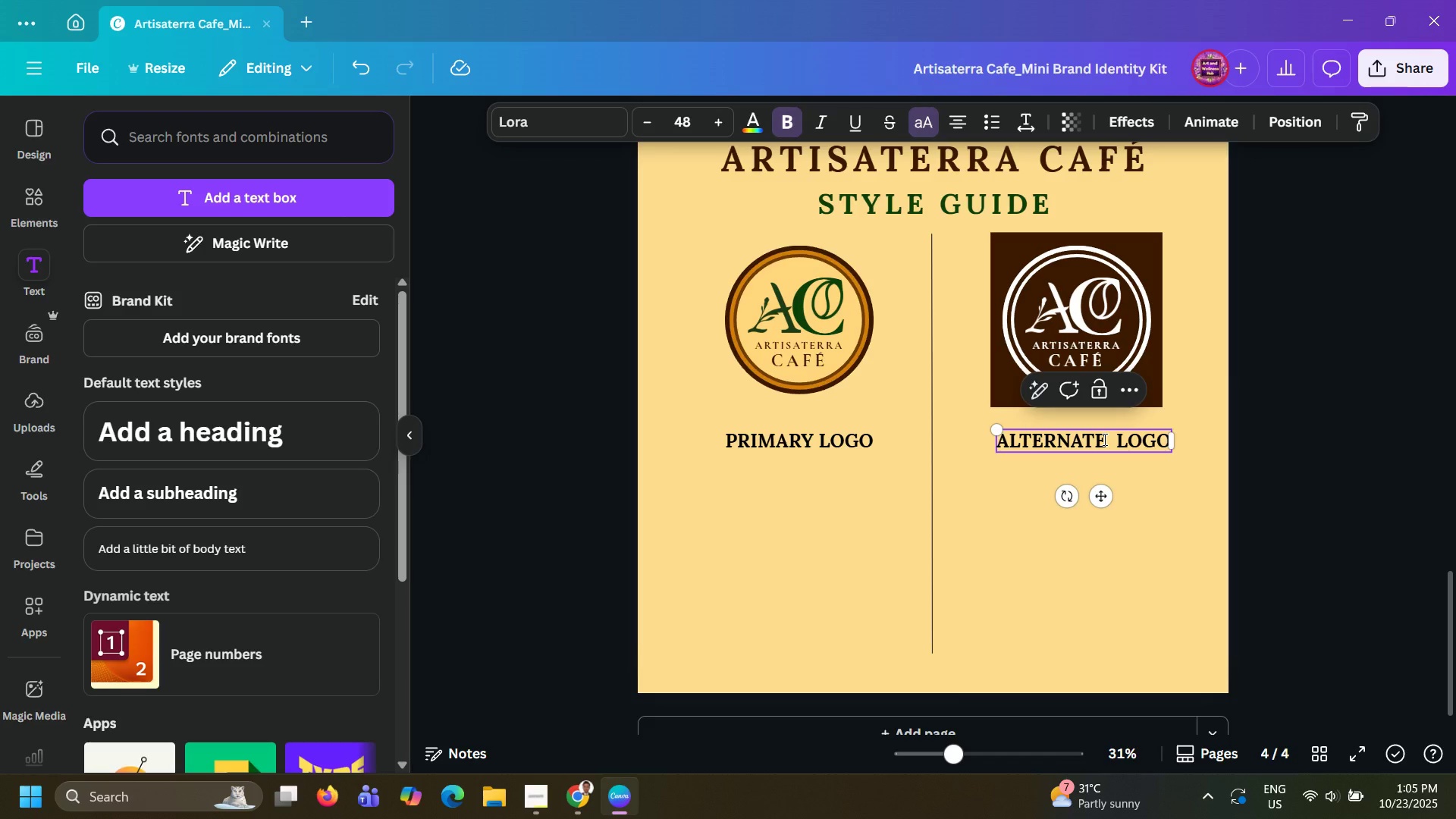 
key(Enter)
 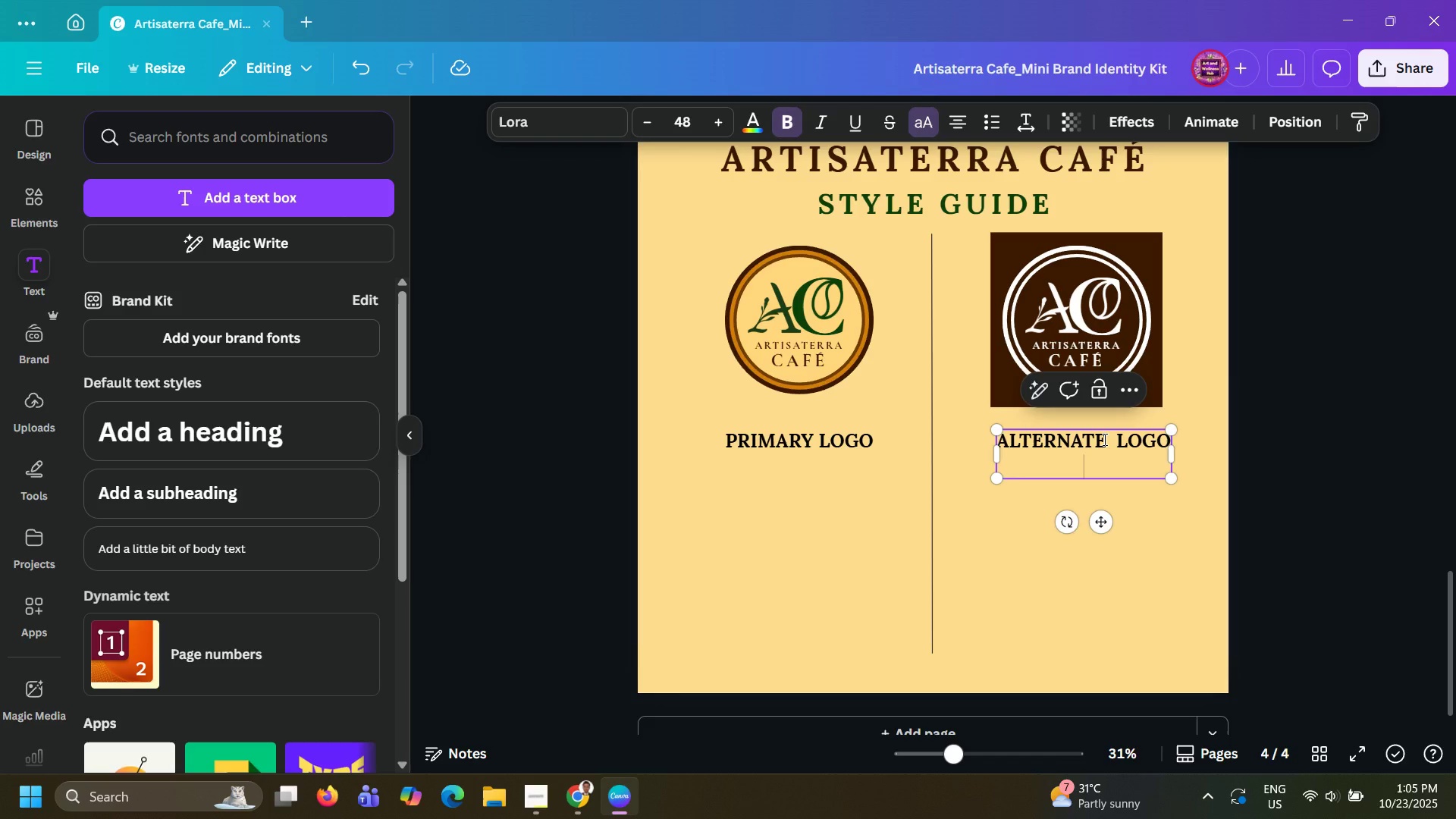 
type((dark background))
 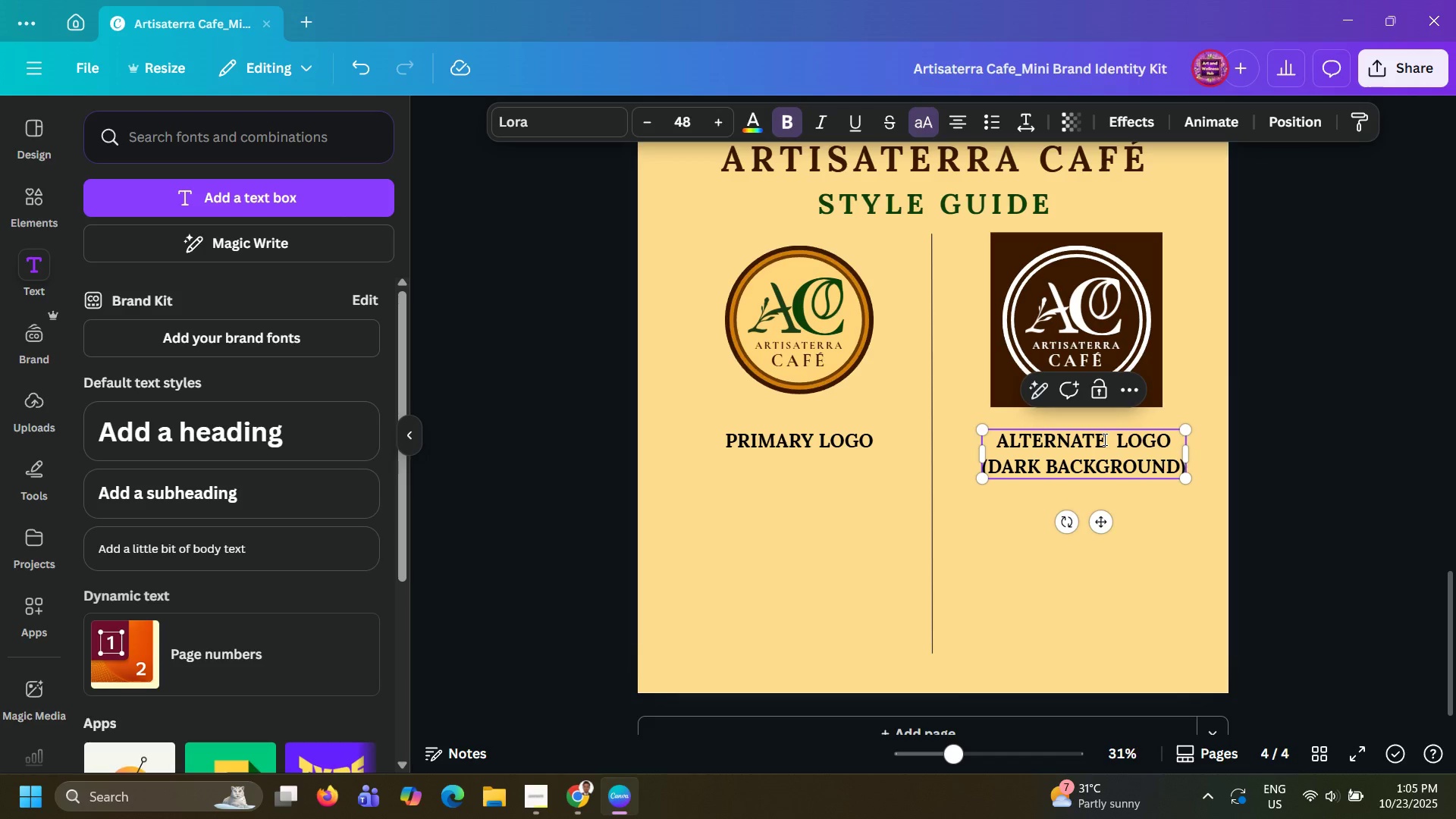 
left_click([1258, 457])
 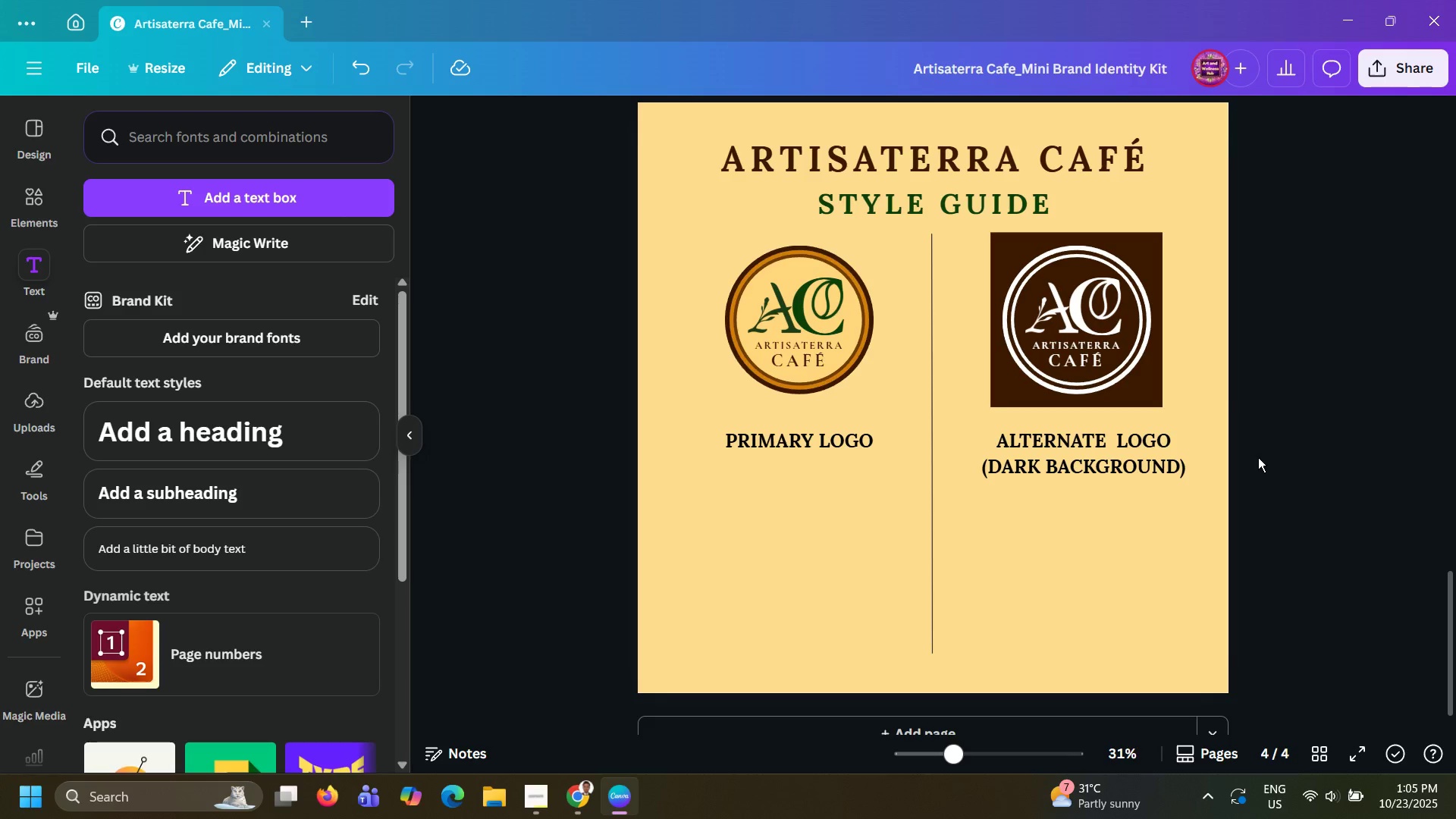 
left_click([1258, 457])
 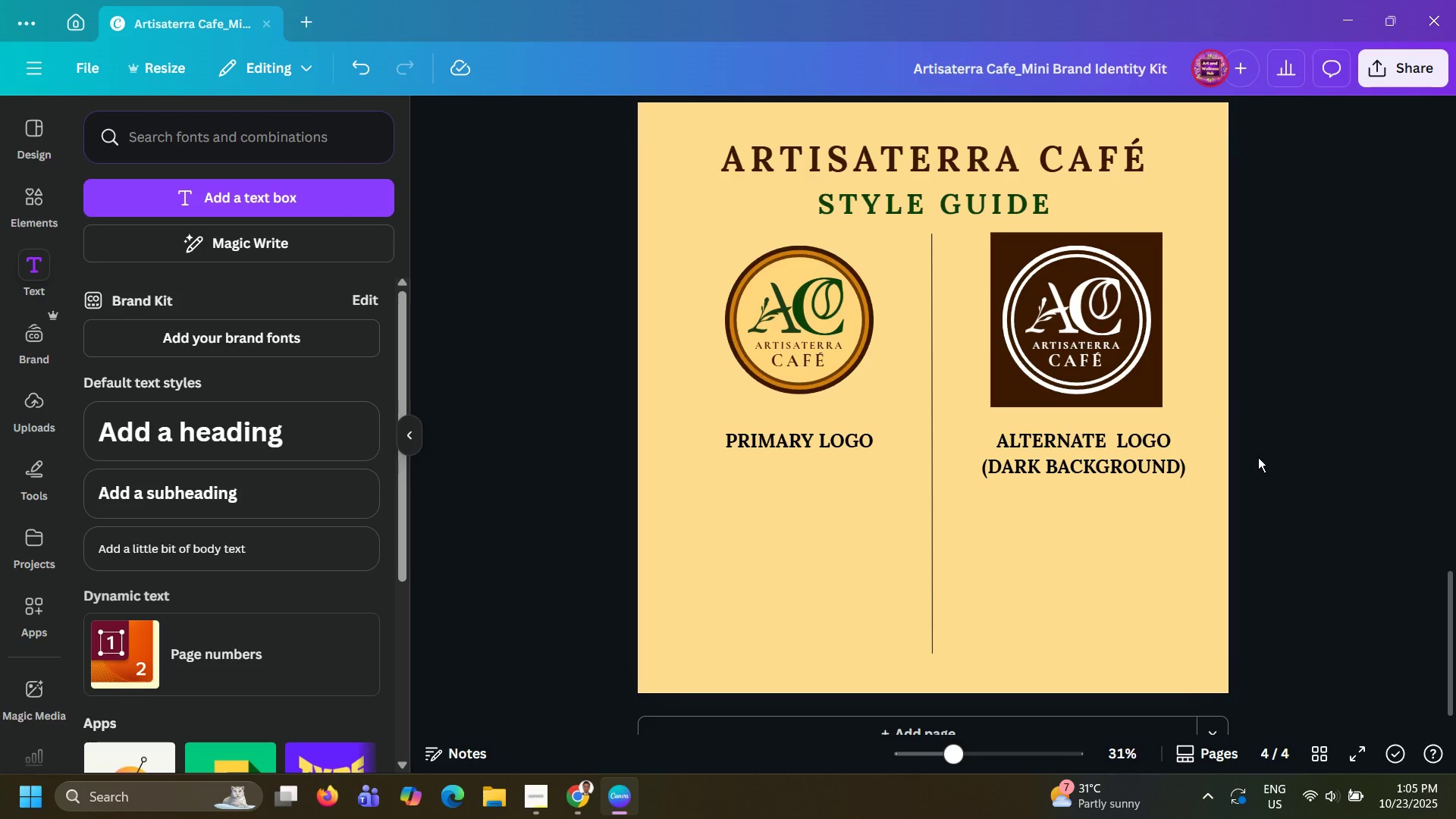 
wait(6.45)
 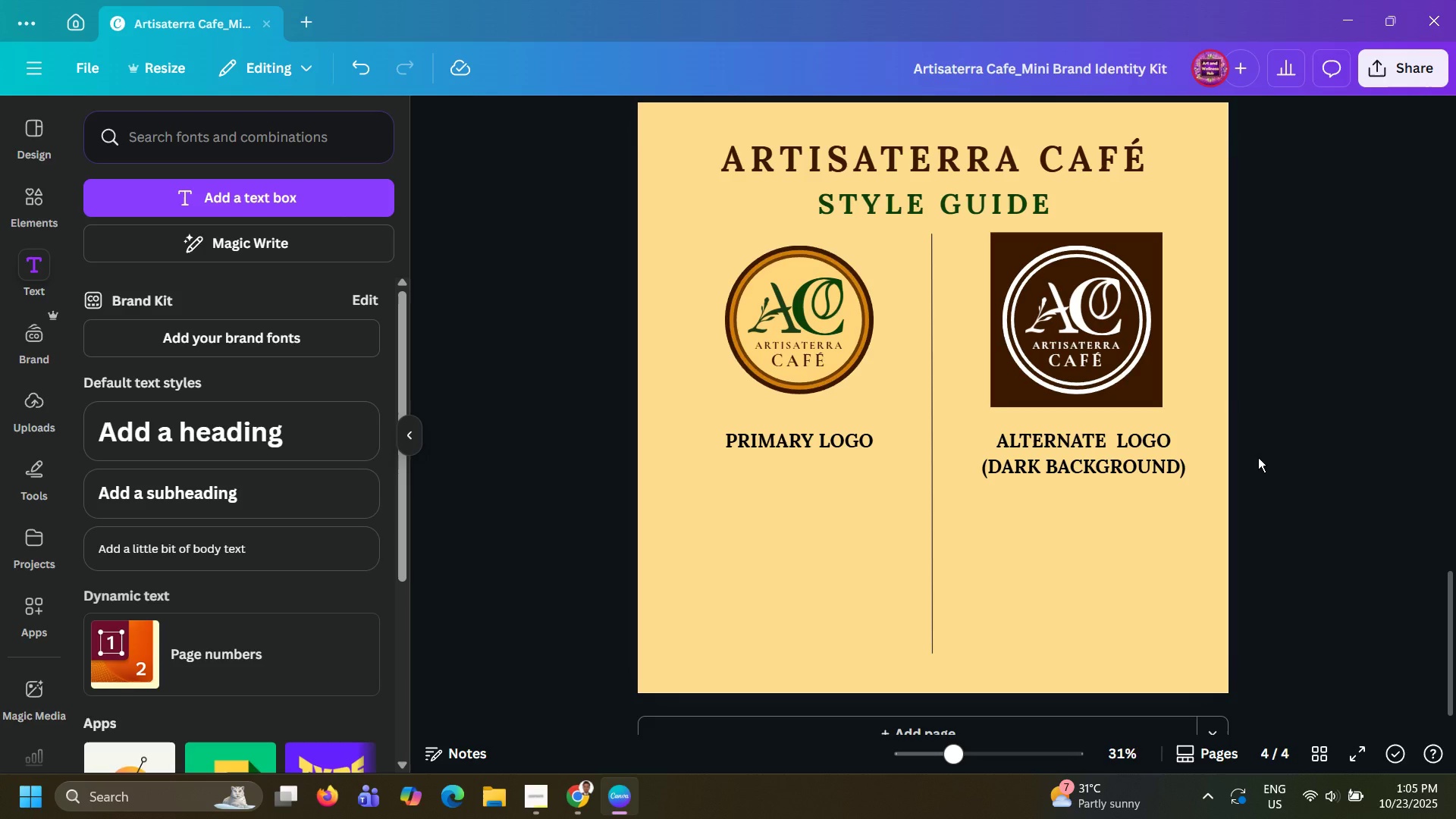 
left_click([1044, 319])
 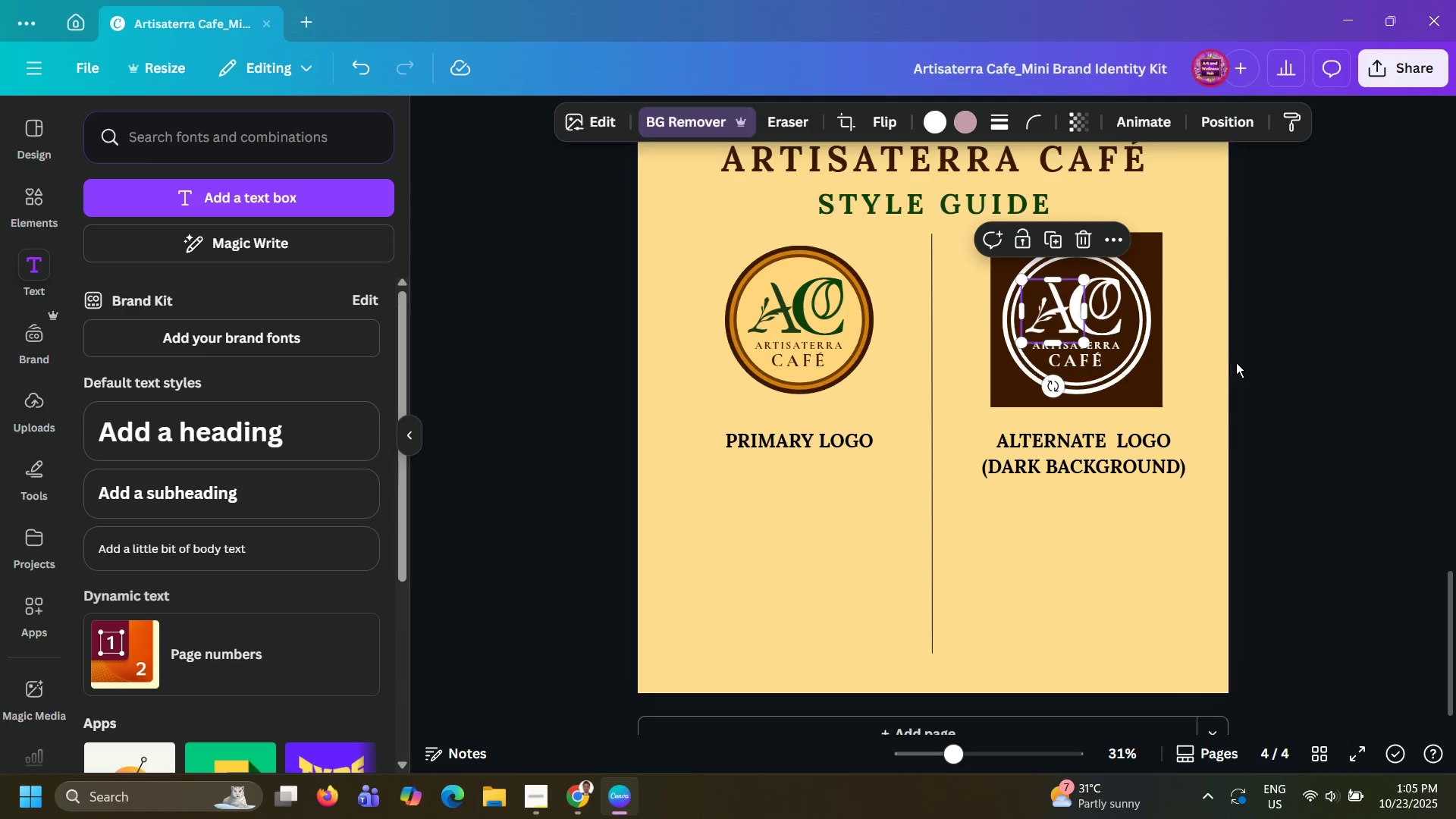 
left_click([1236, 362])
 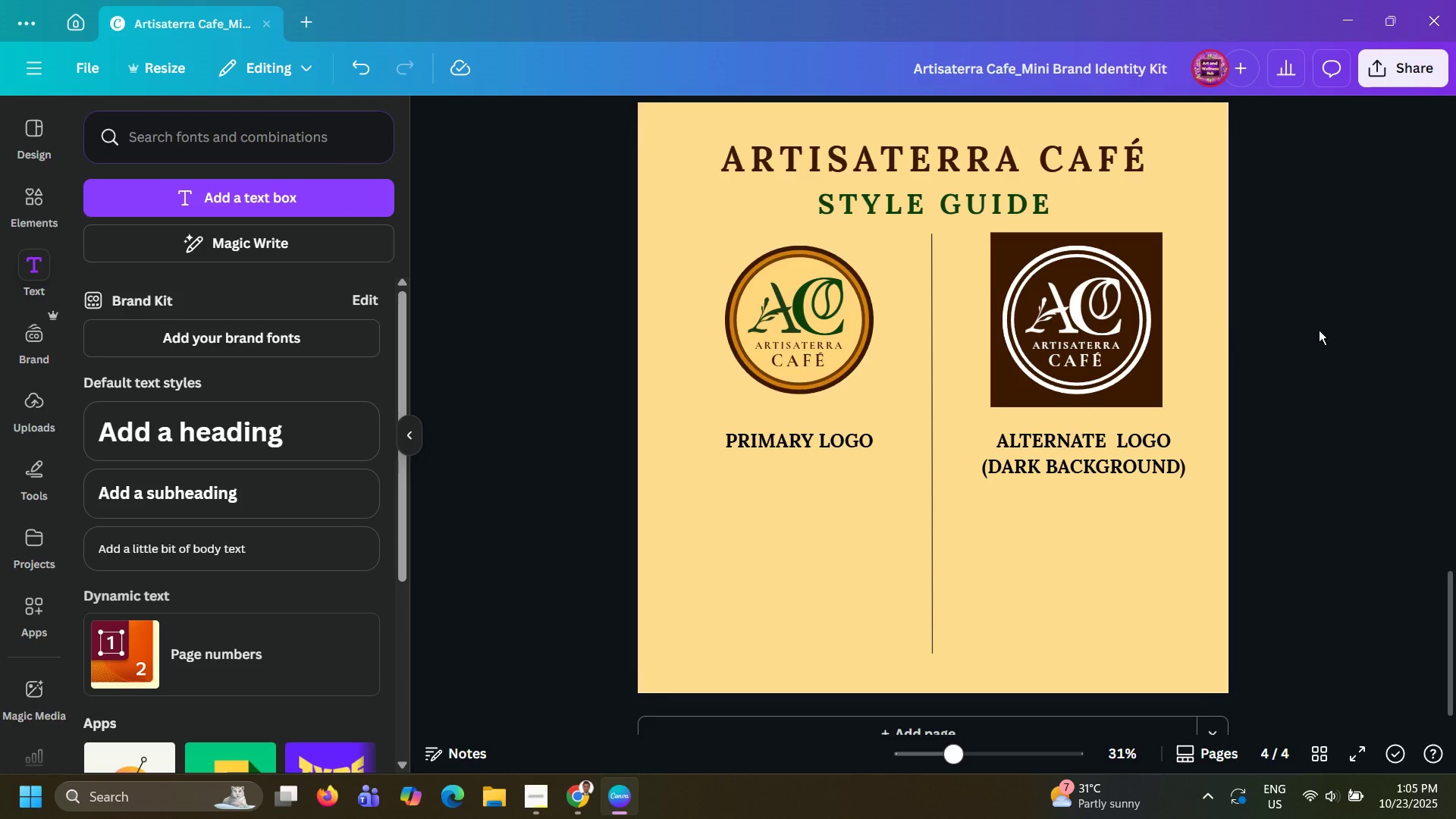 
left_click_drag(start_coordinate=[1319, 330], to_coordinate=[1311, 328])
 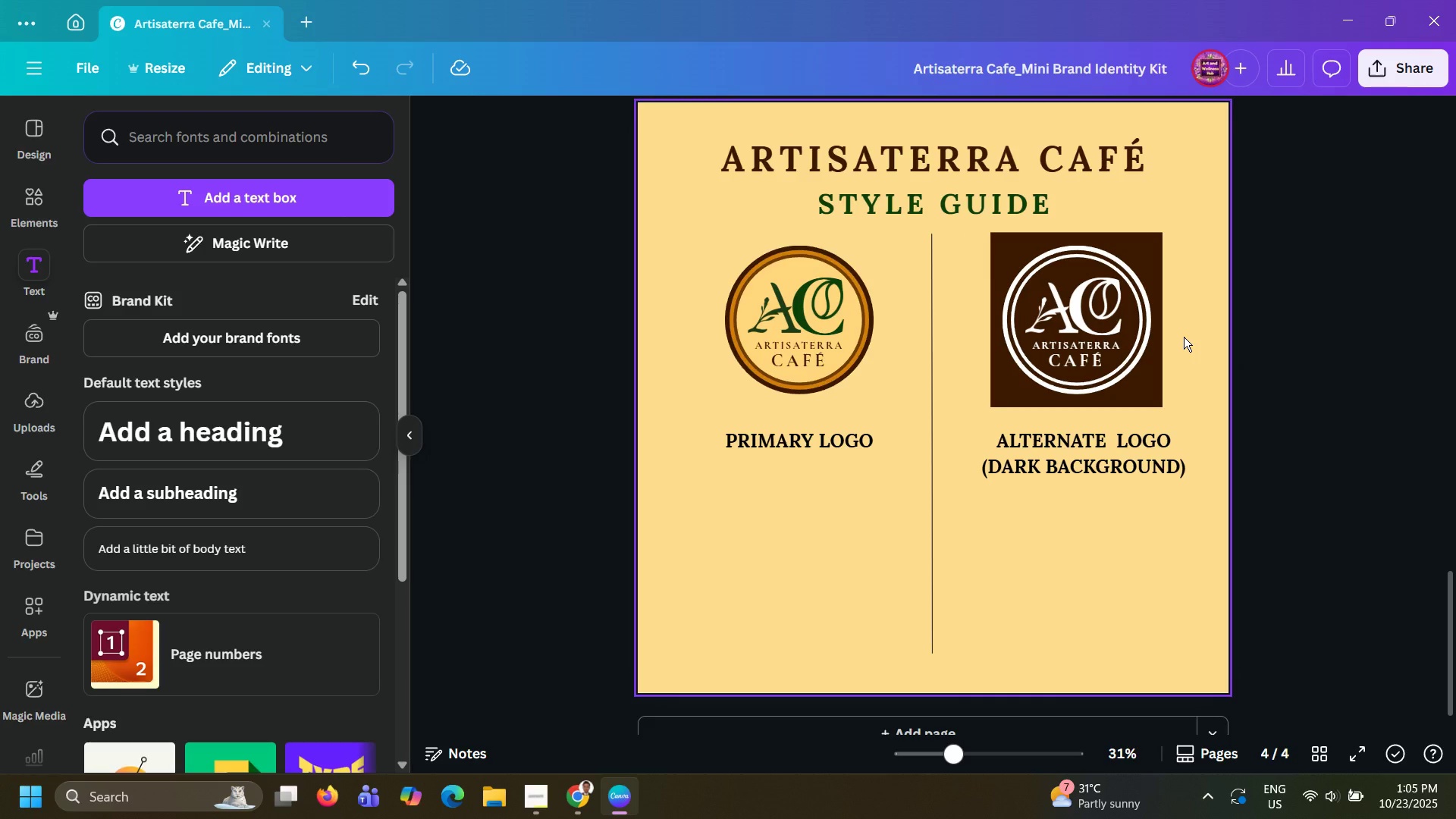 
left_click_drag(start_coordinate=[1184, 337], to_coordinate=[989, 344])
 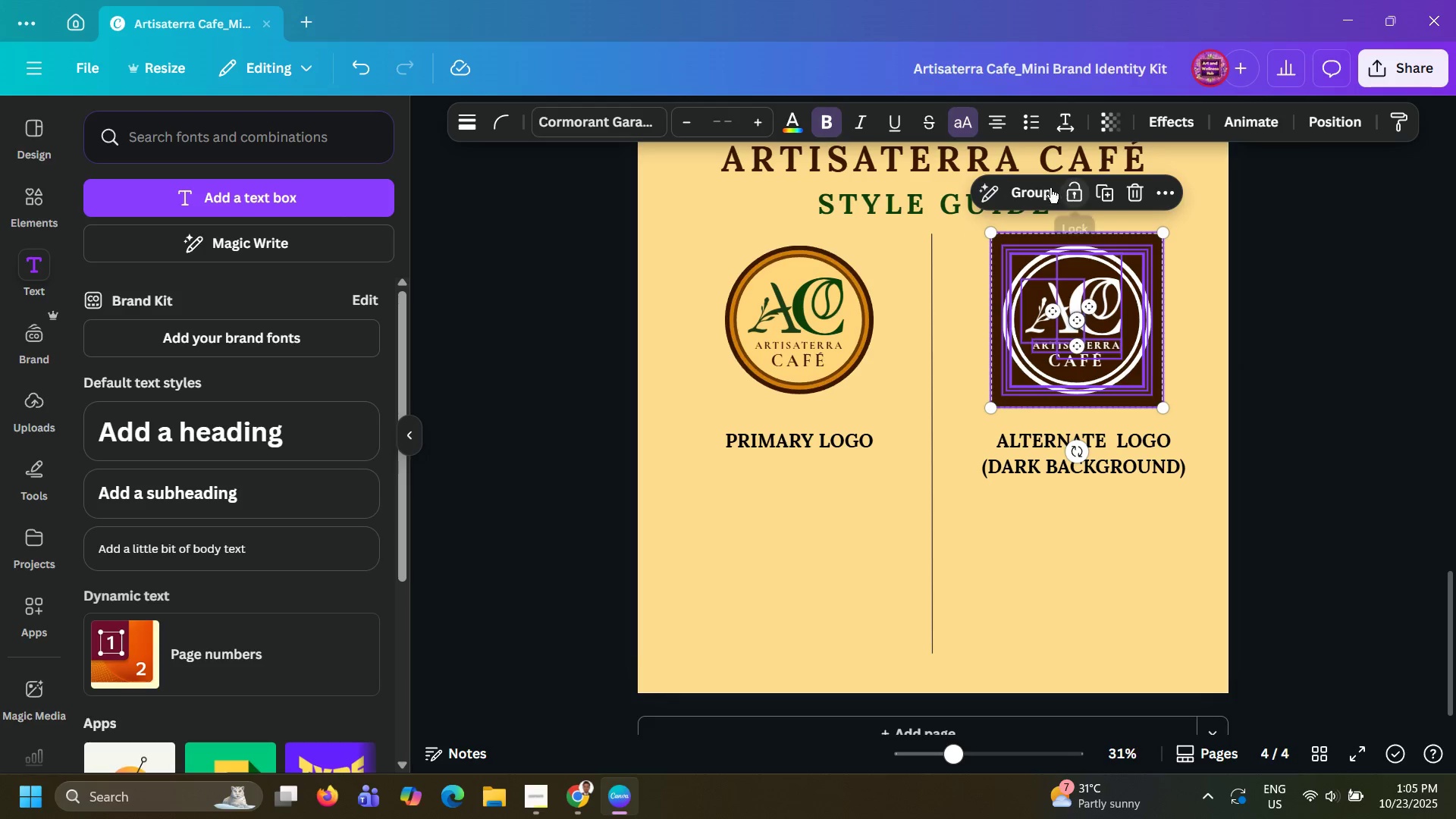 
left_click([1037, 189])
 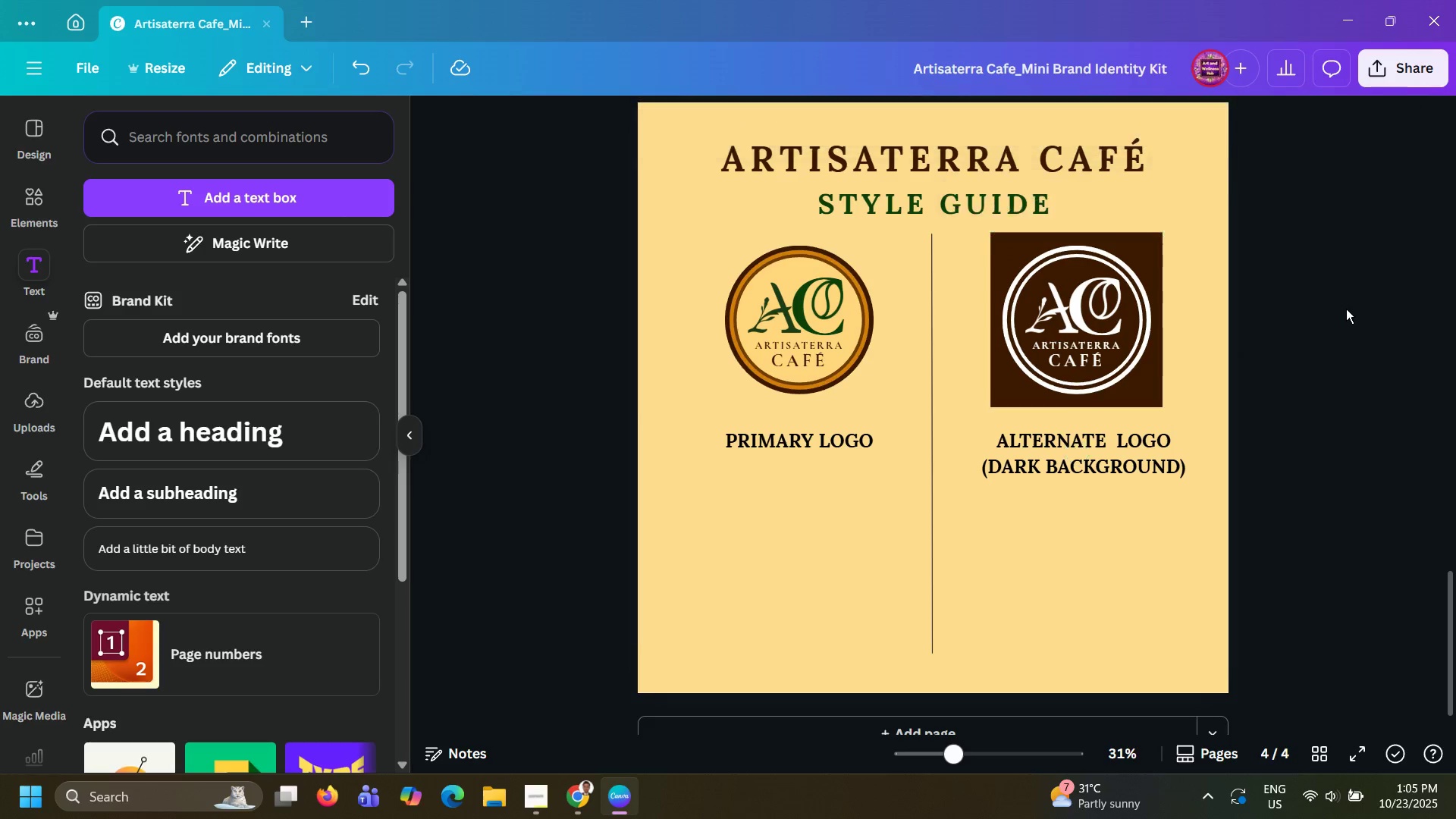 
double_click([1346, 309])
 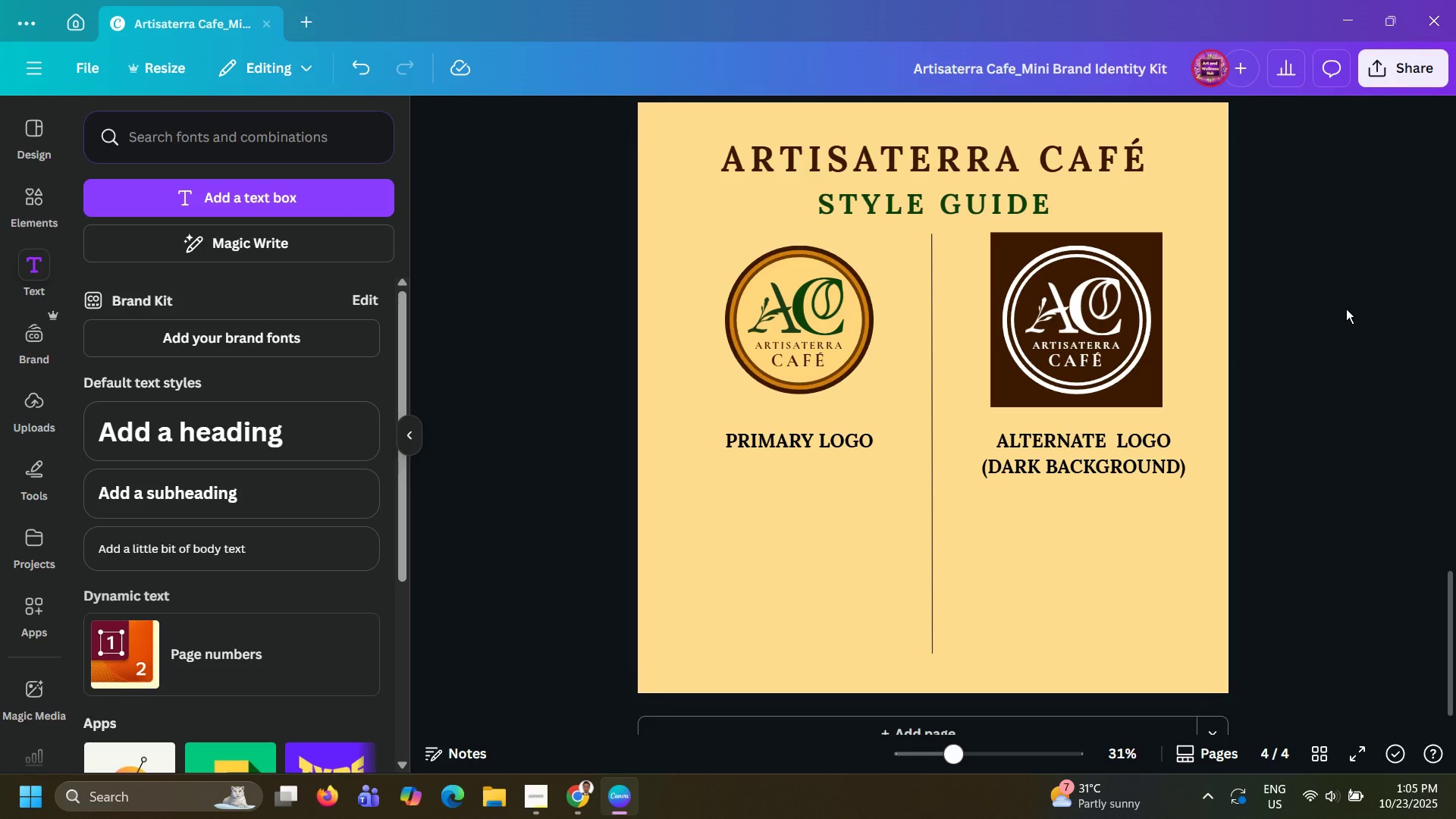 
wait(10.31)
 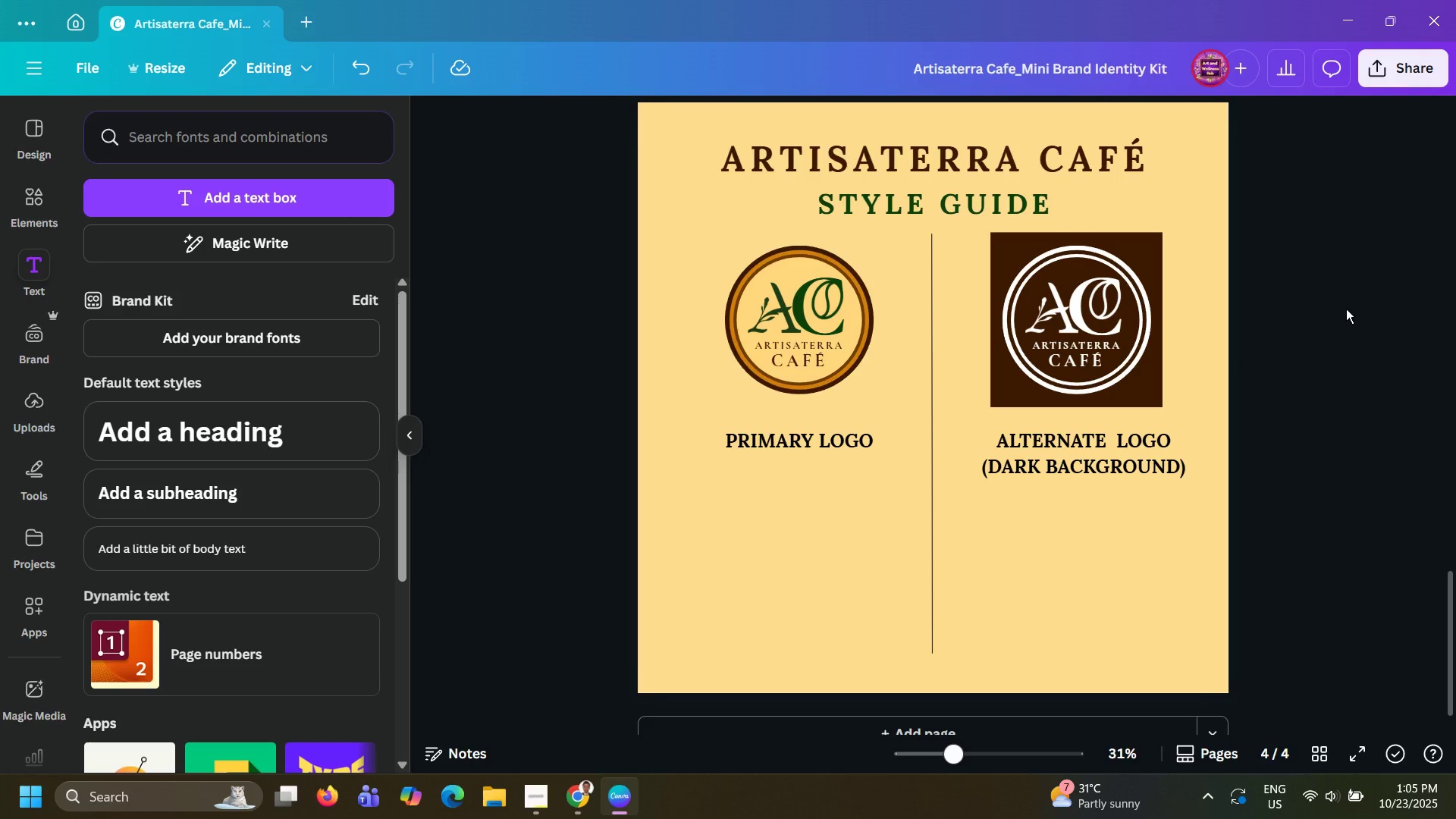 
scroll: coordinate [608, 464], scroll_direction: up, amount: 15.0
 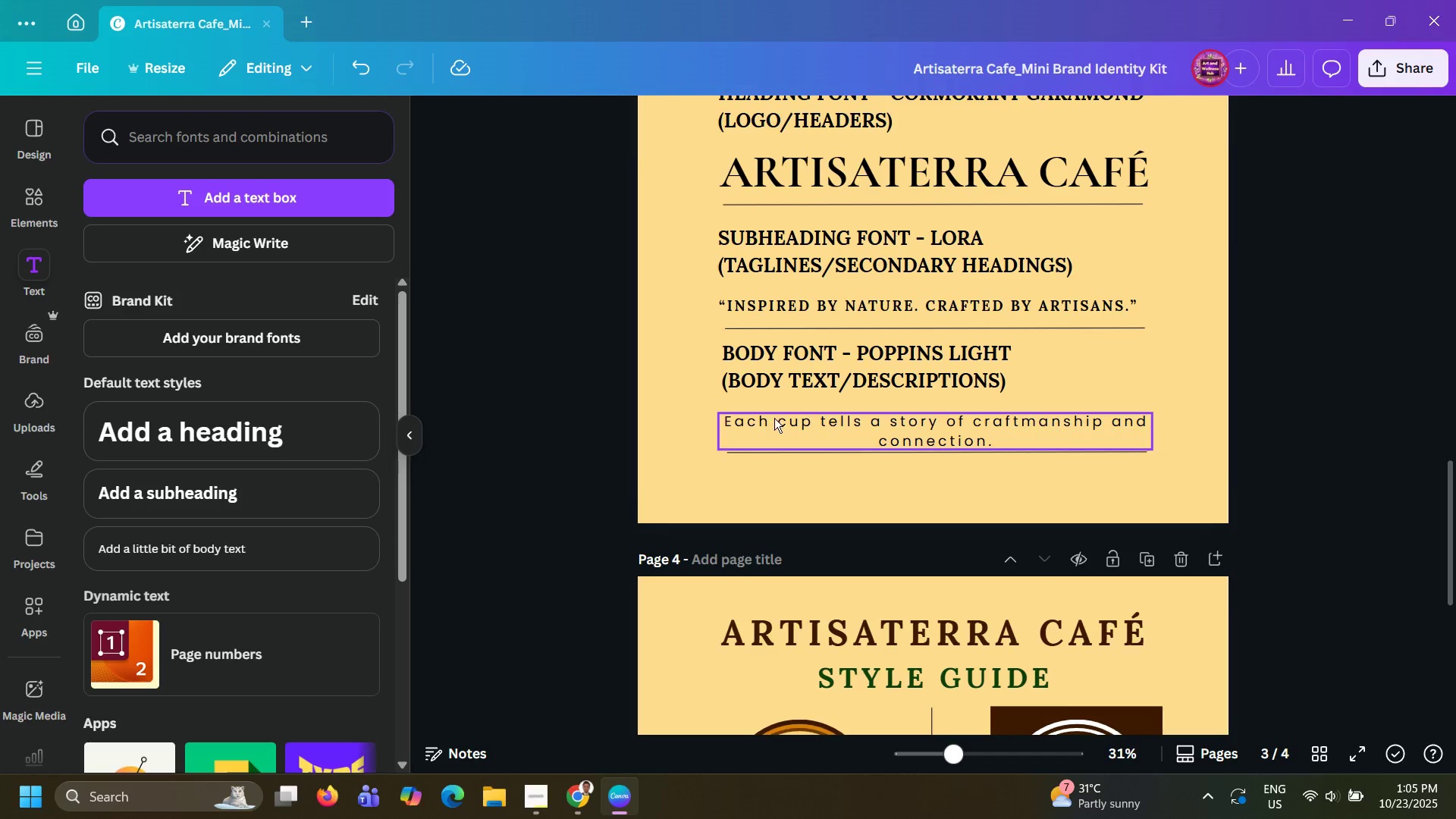 
left_click([774, 418])
 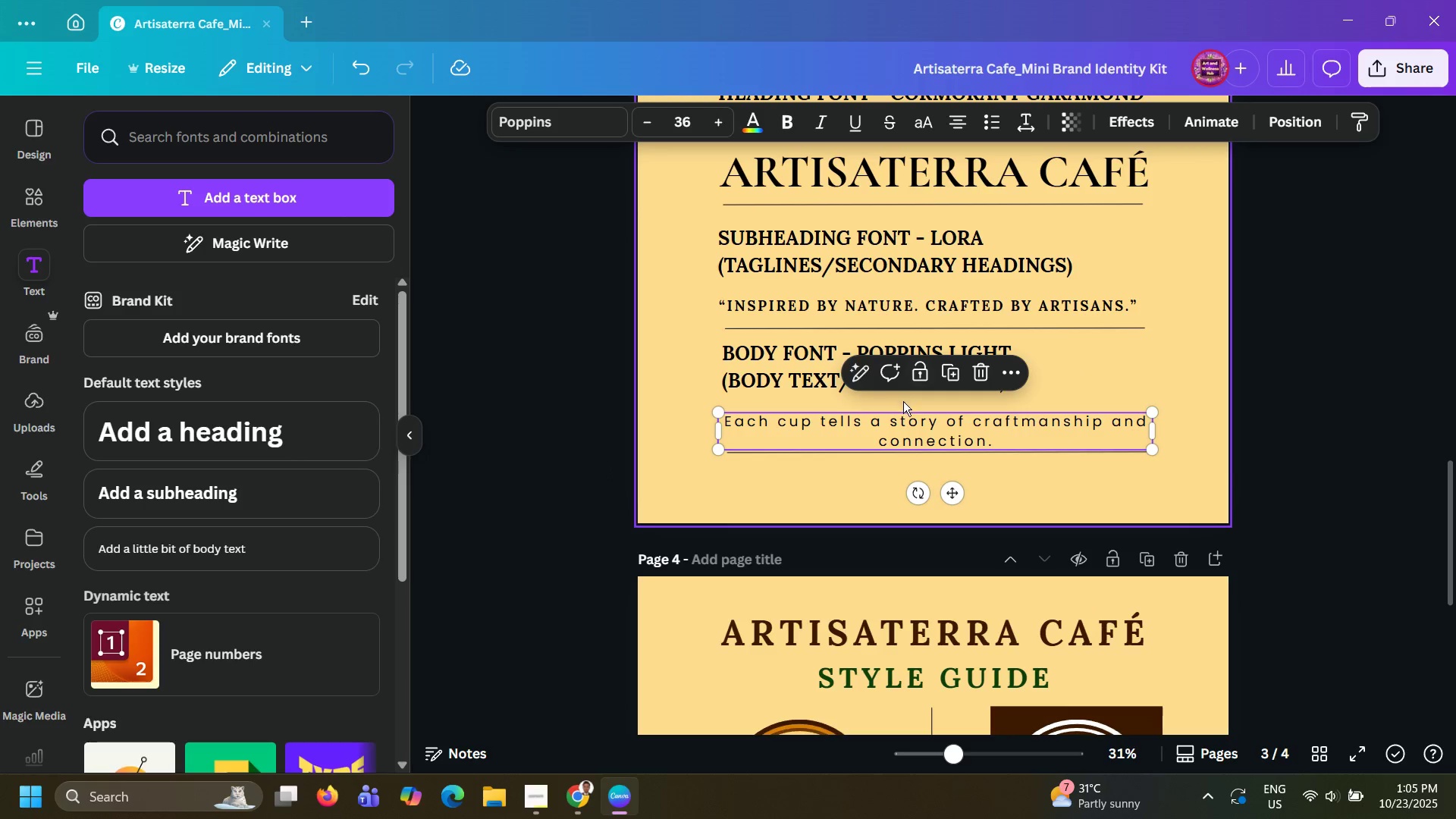 
key(Control+C)
 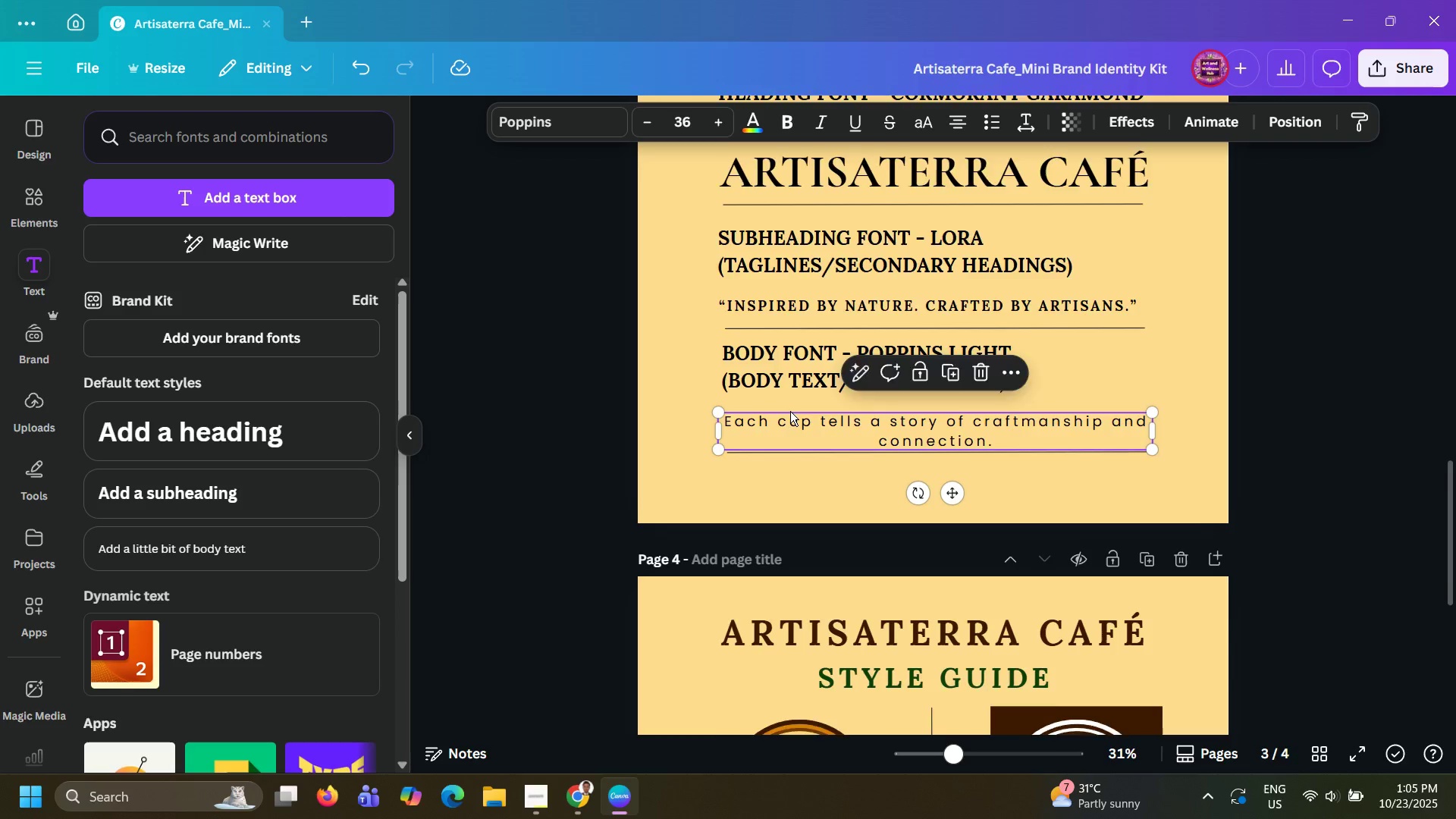 
scroll: coordinate [790, 411], scroll_direction: down, amount: 21.0
 